 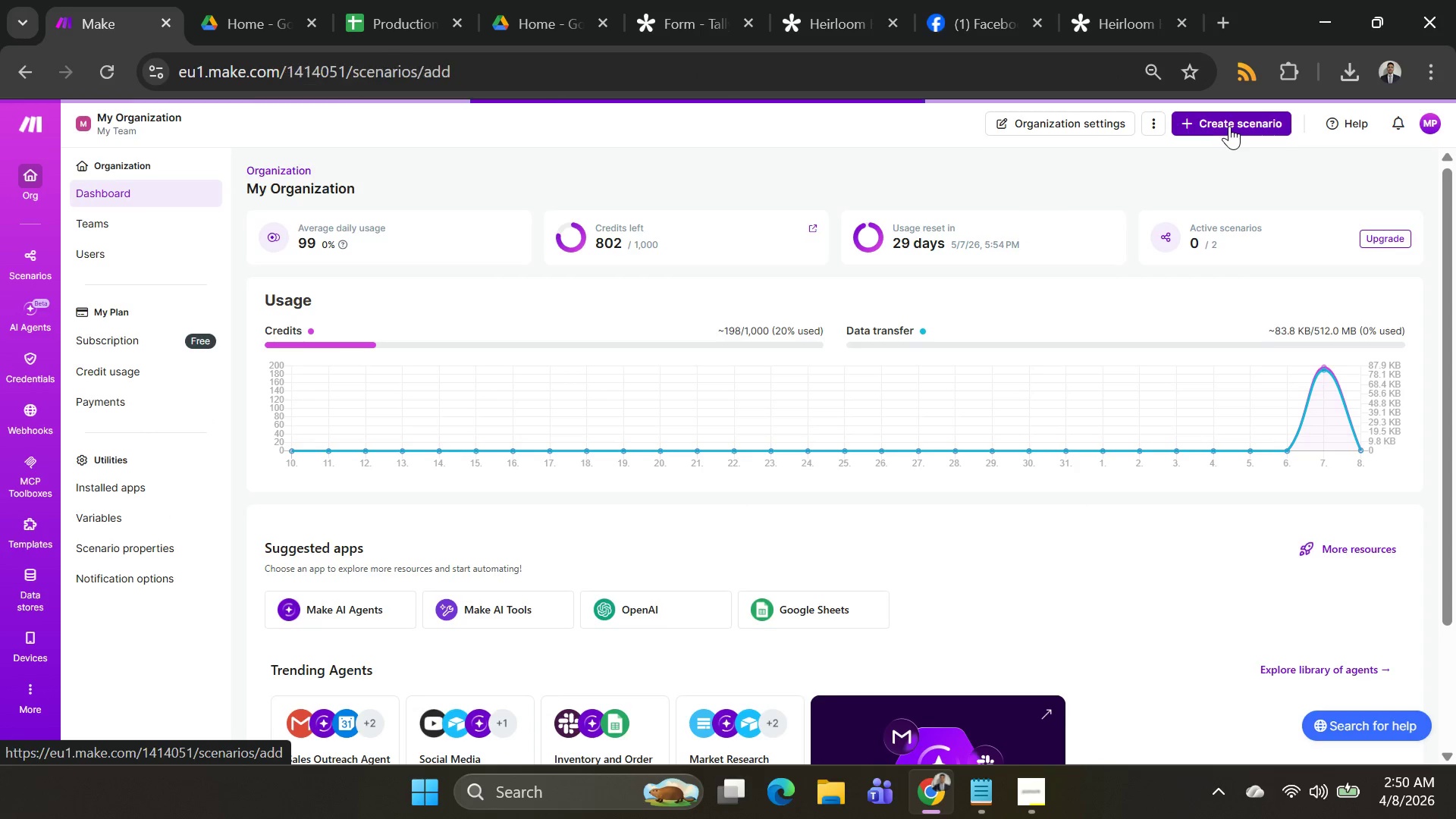 
mouse_move([1200, 211])
 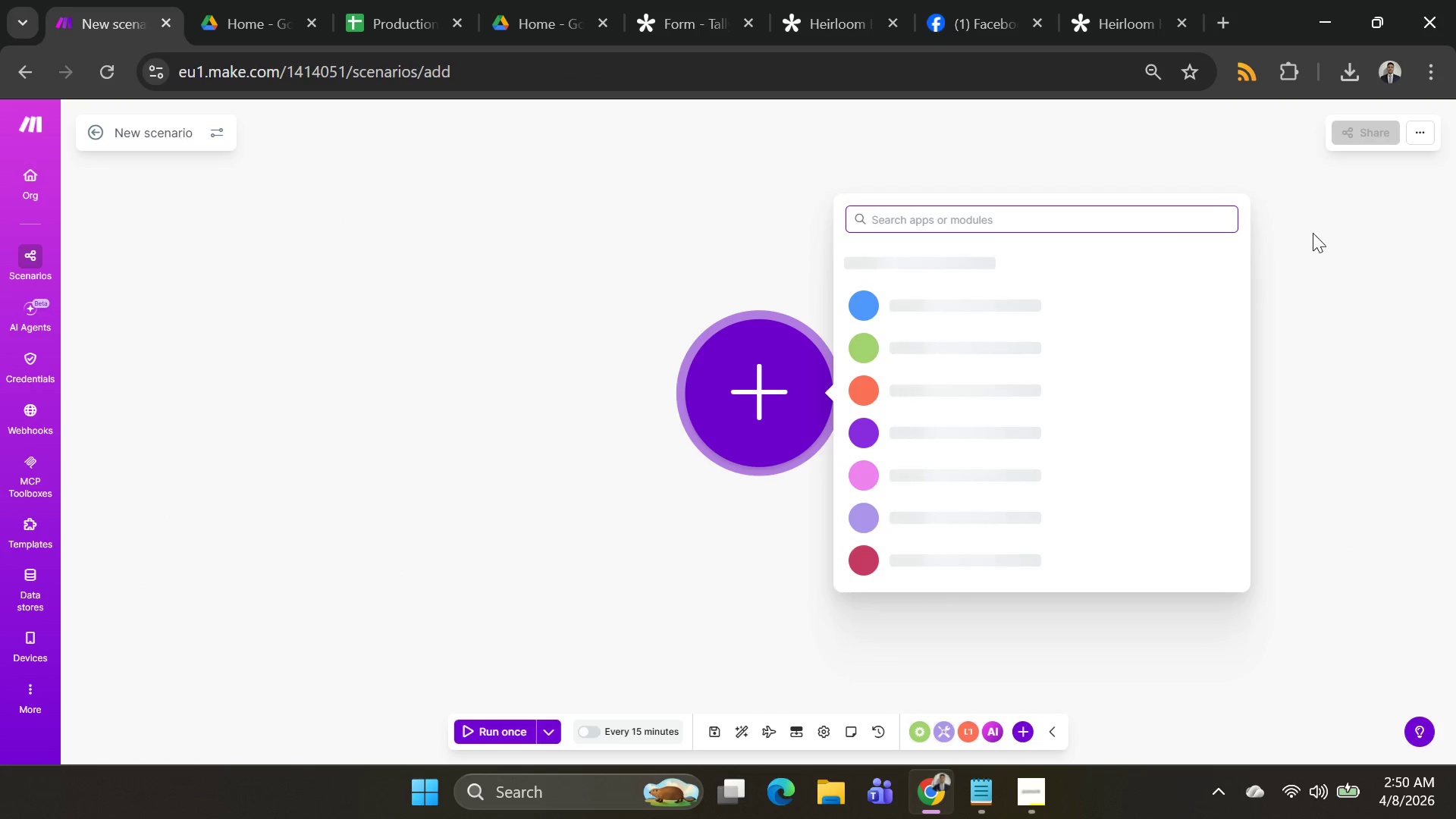 
left_click([1341, 231])
 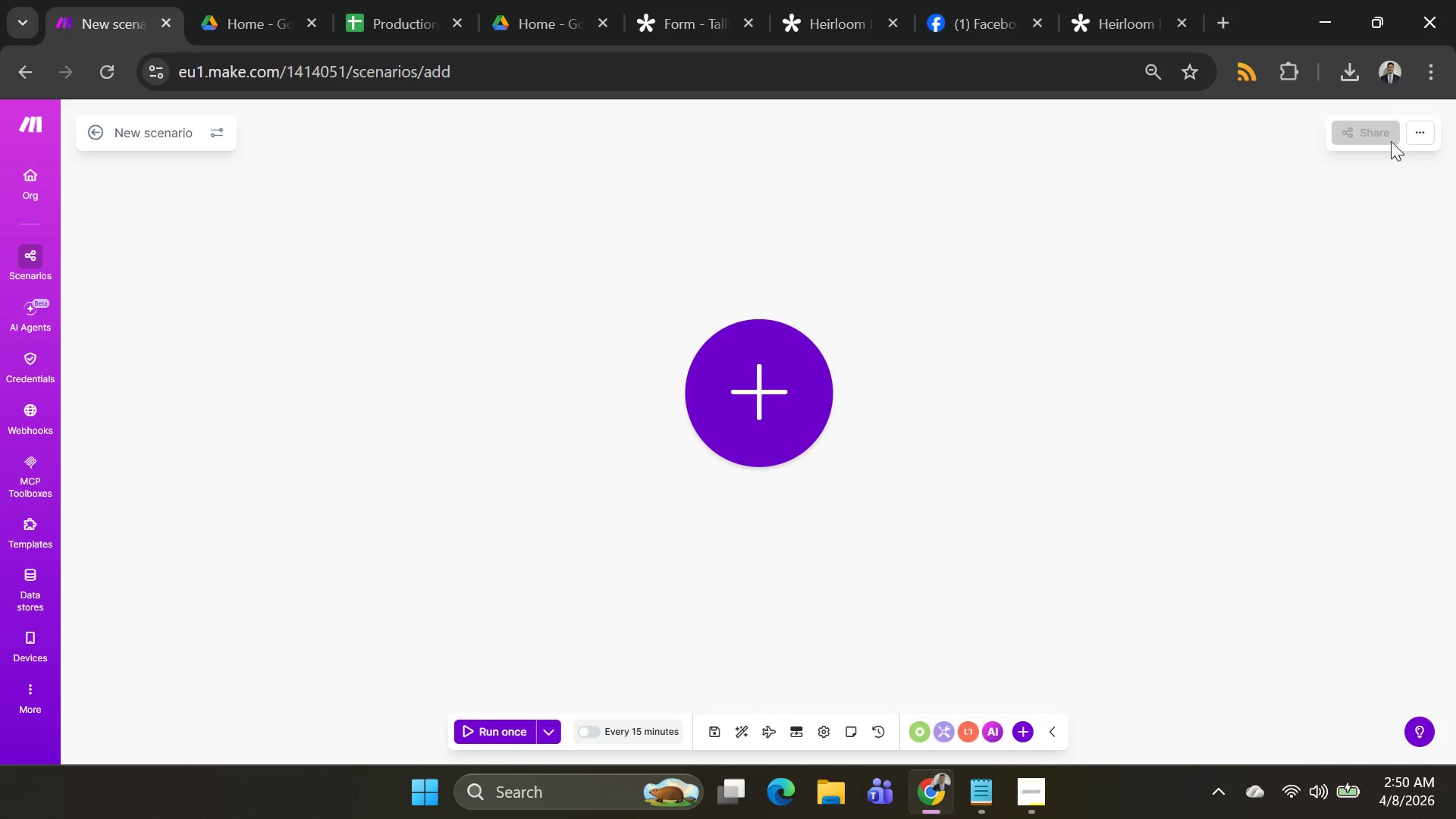 
left_click([1414, 136])
 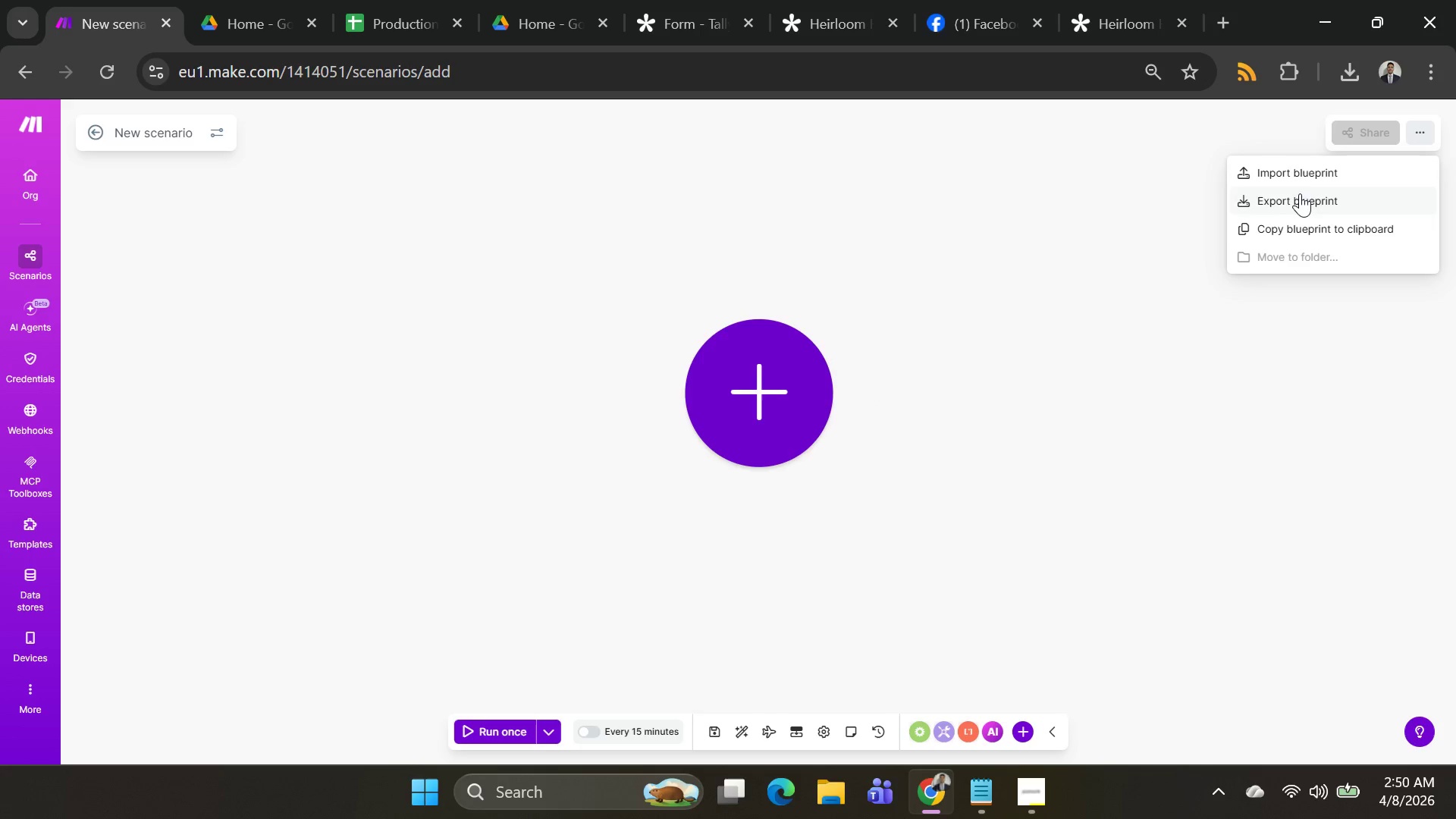 
left_click([1296, 168])
 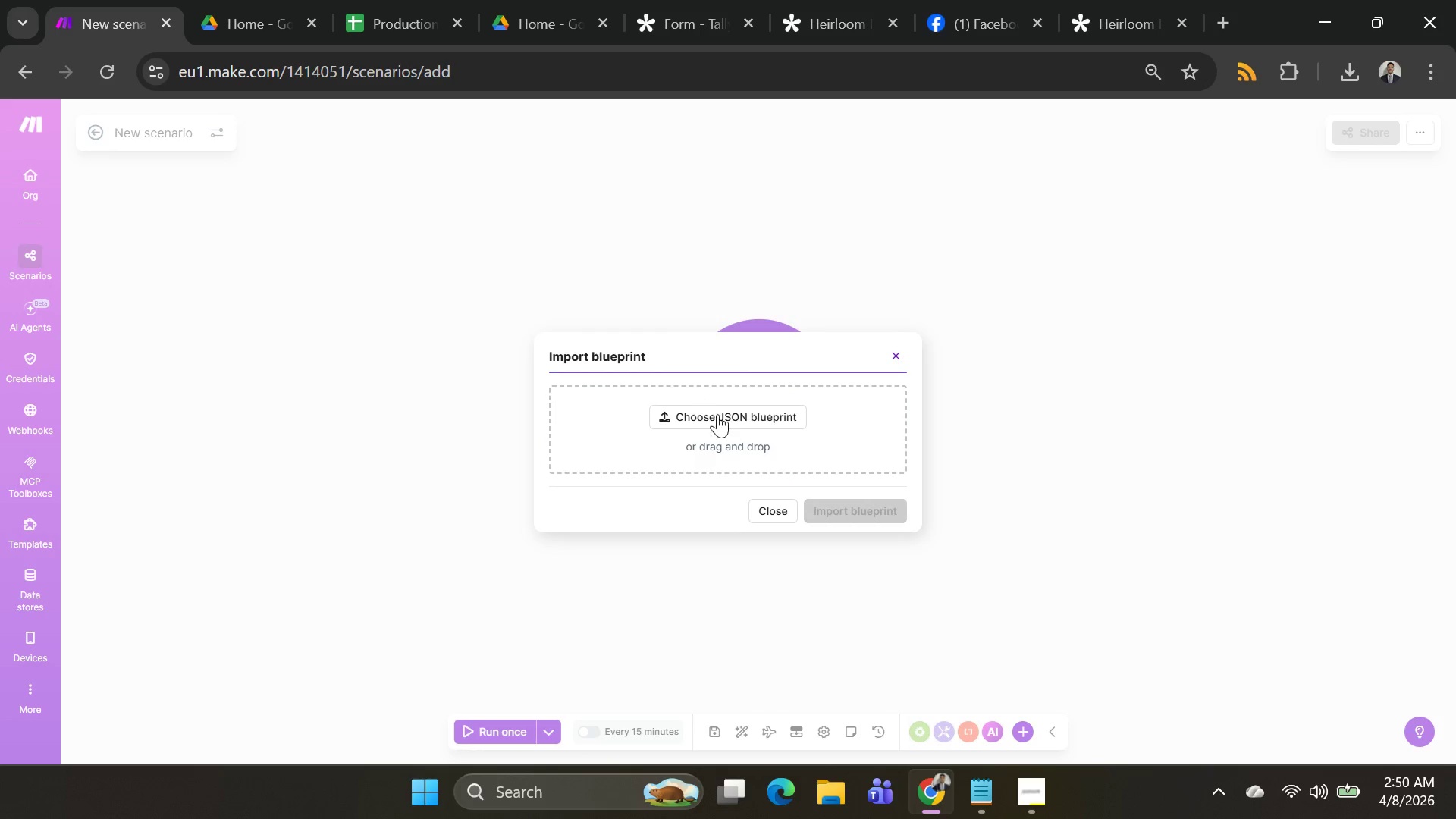 
left_click([718, 415])
 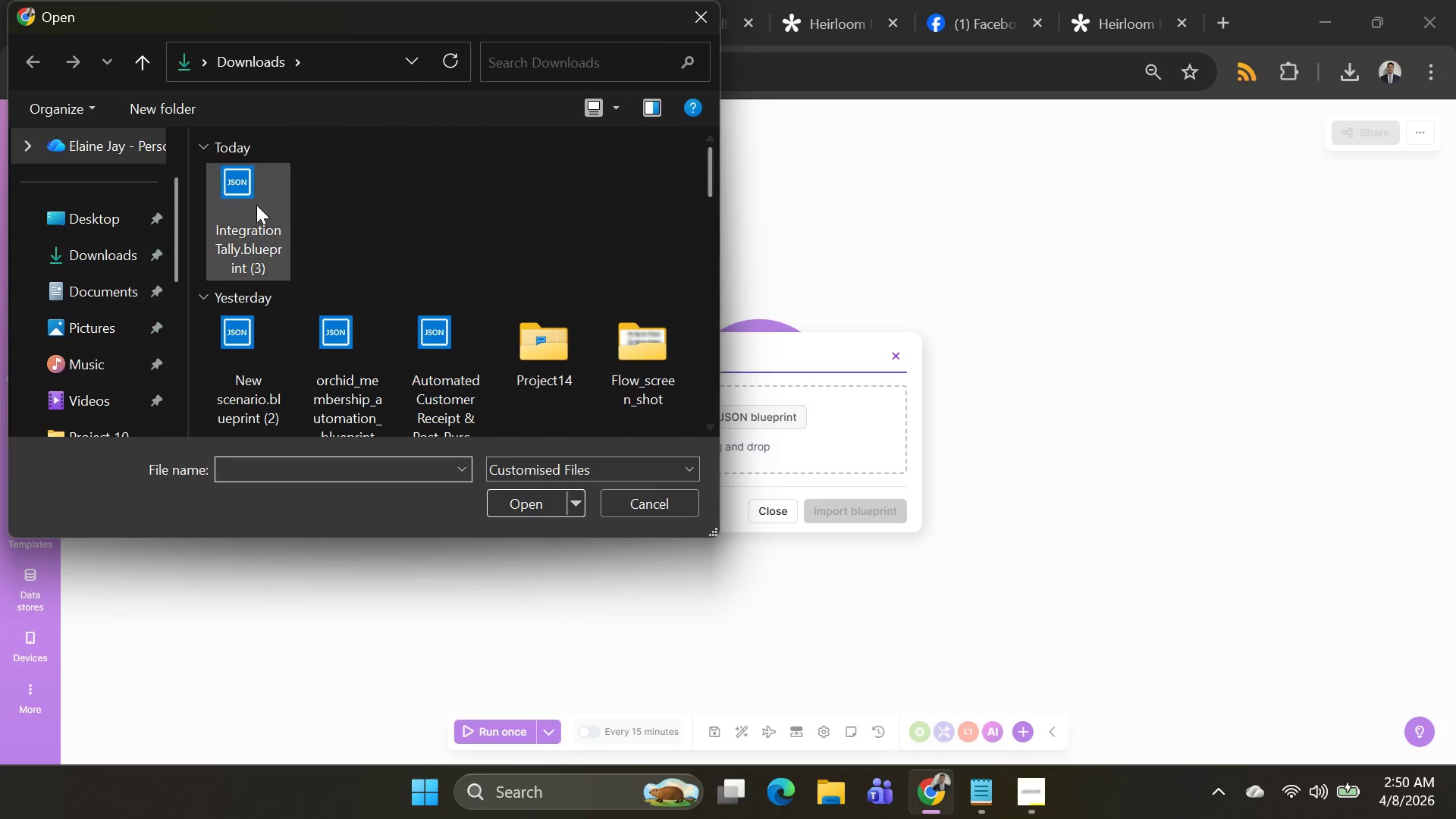 
left_click([243, 199])
 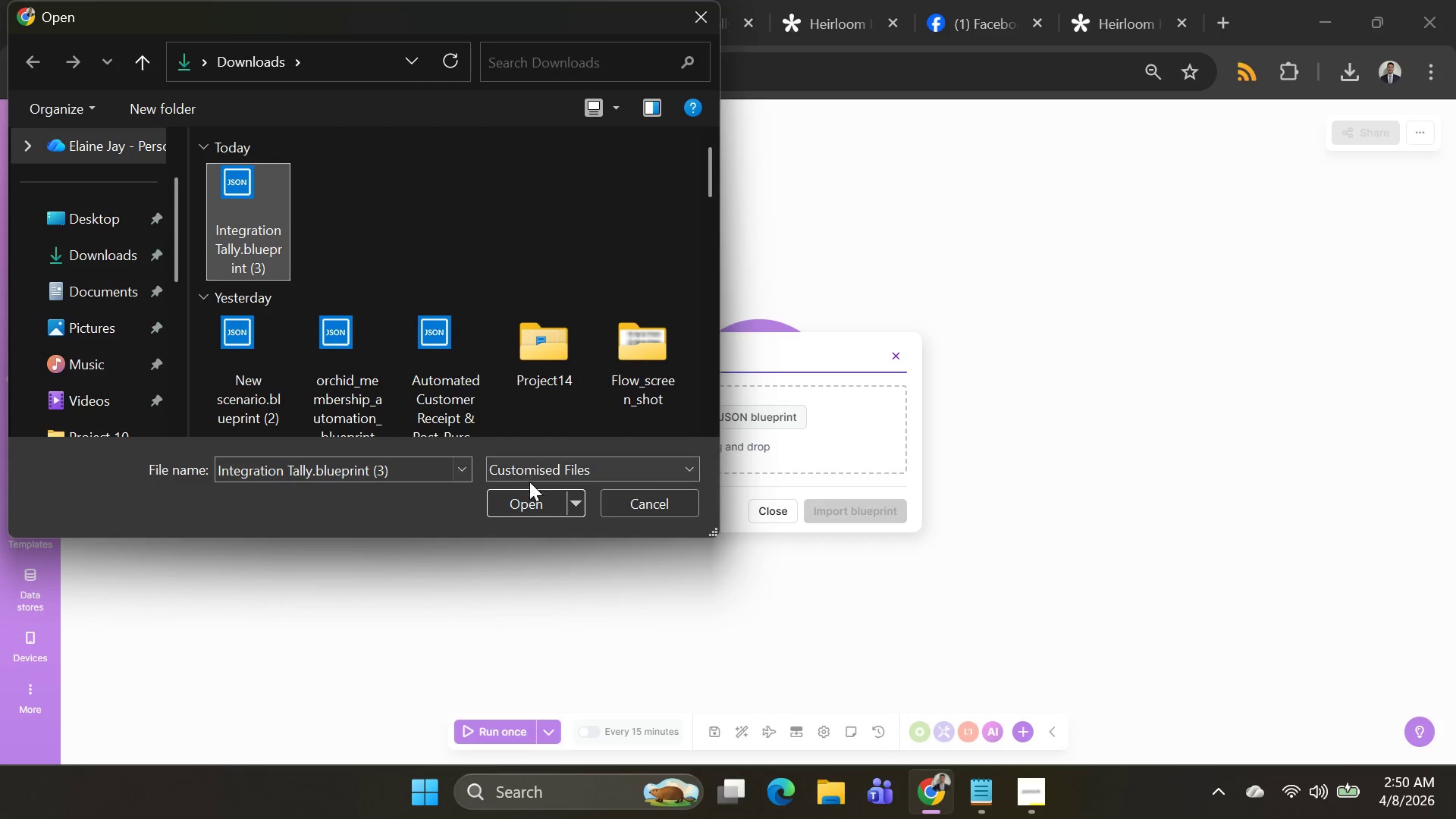 
left_click([520, 503])
 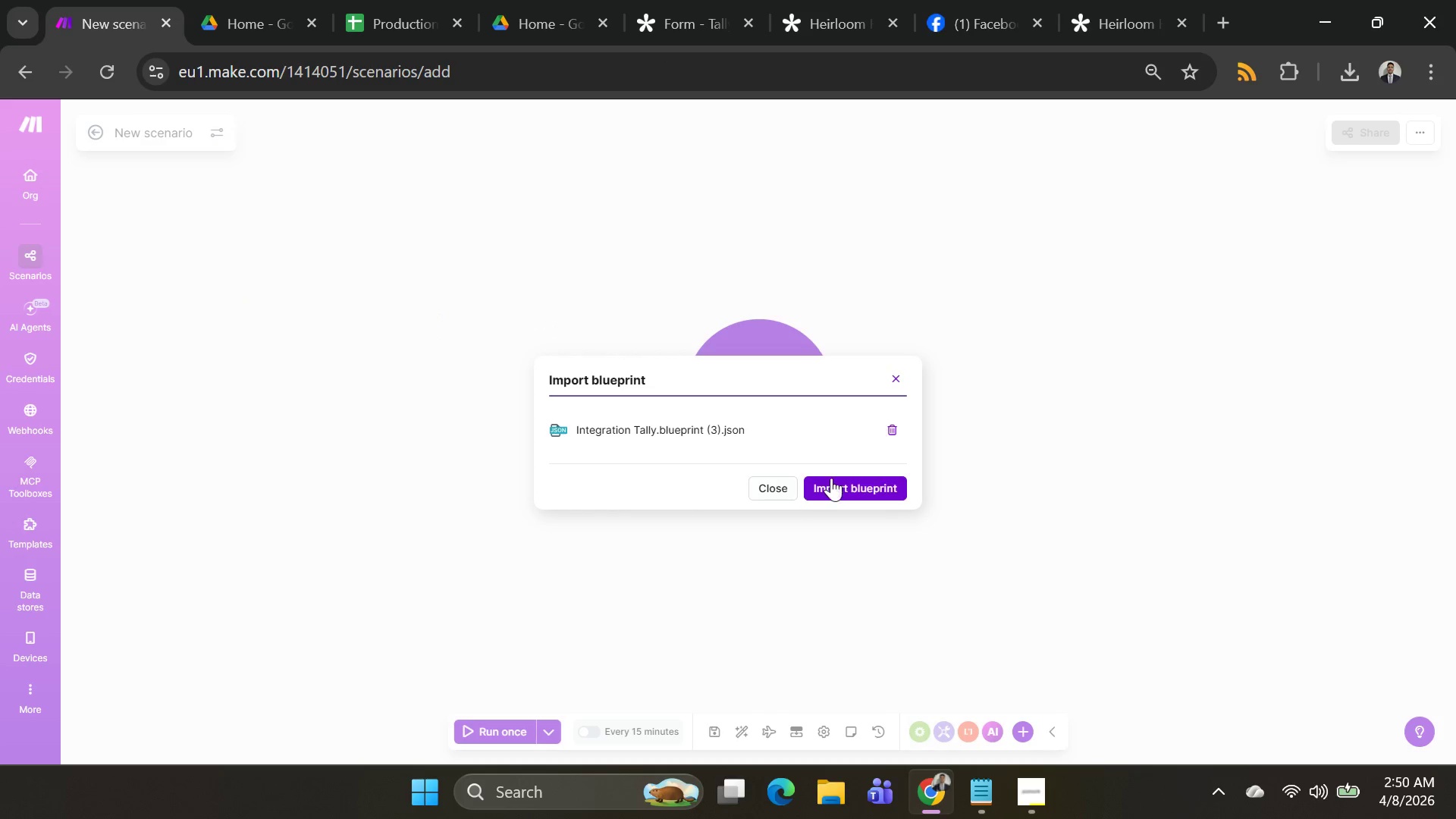 
left_click([831, 478])
 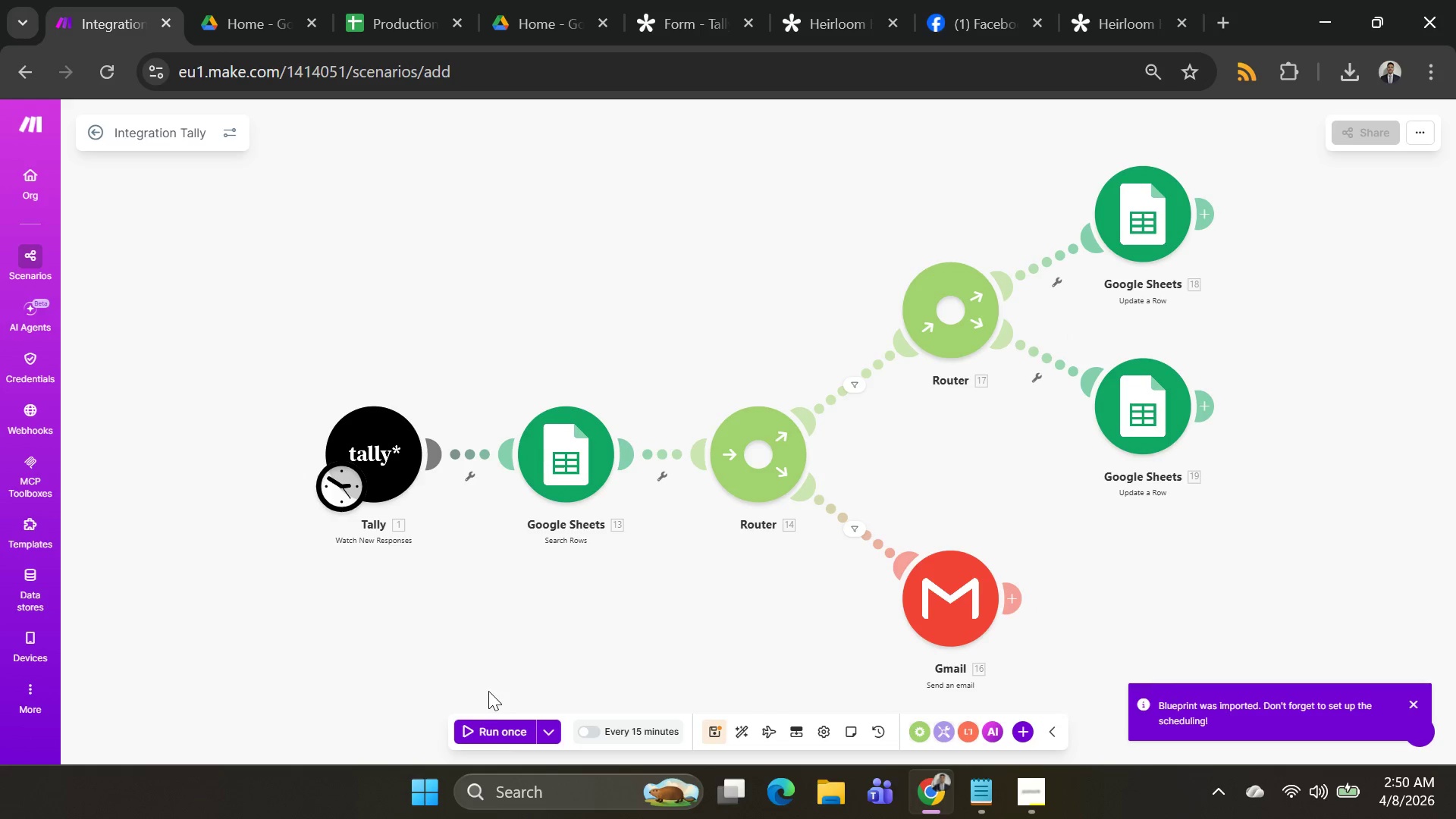 
left_click([552, 733])
 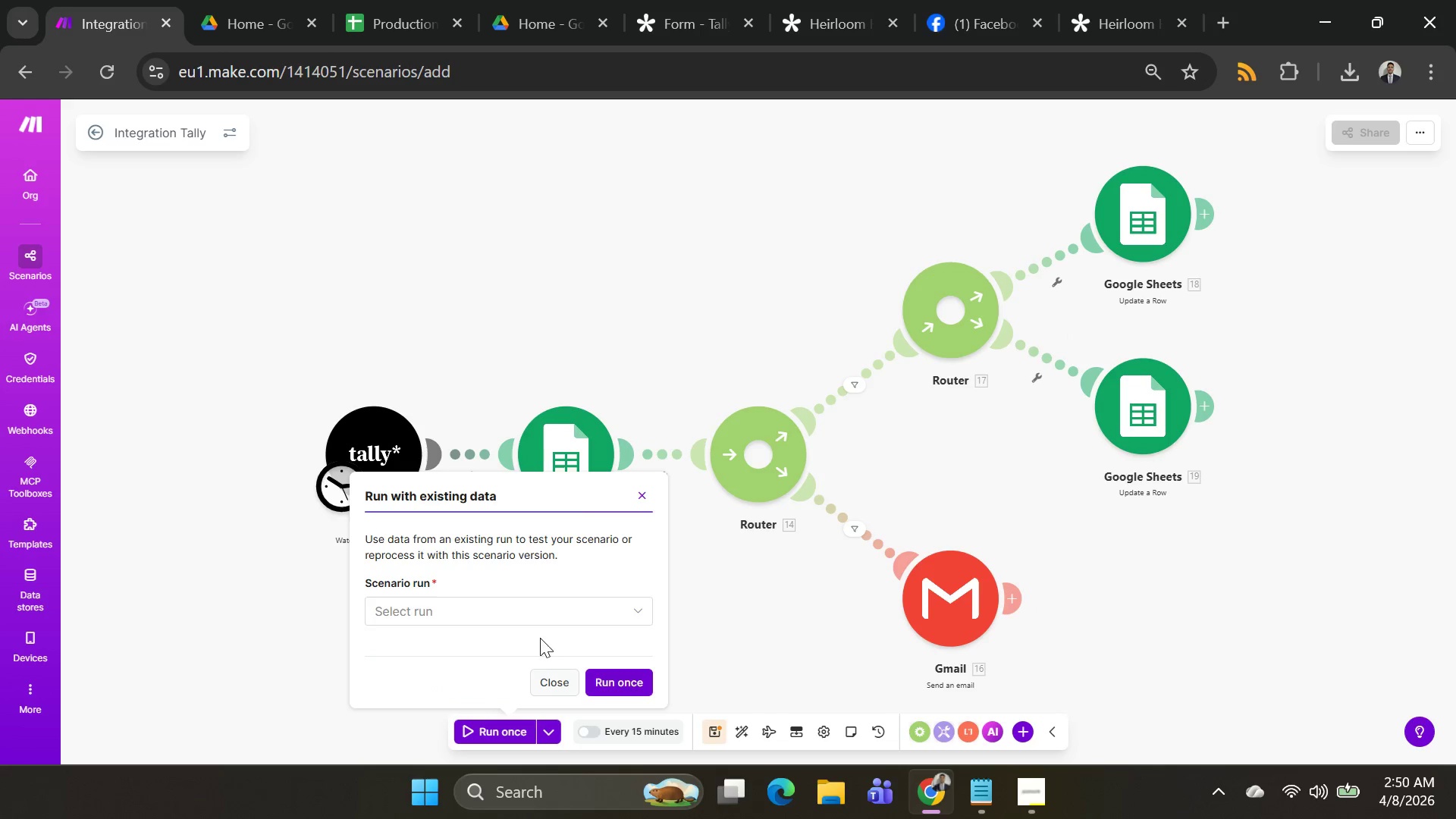 
left_click([540, 620])
 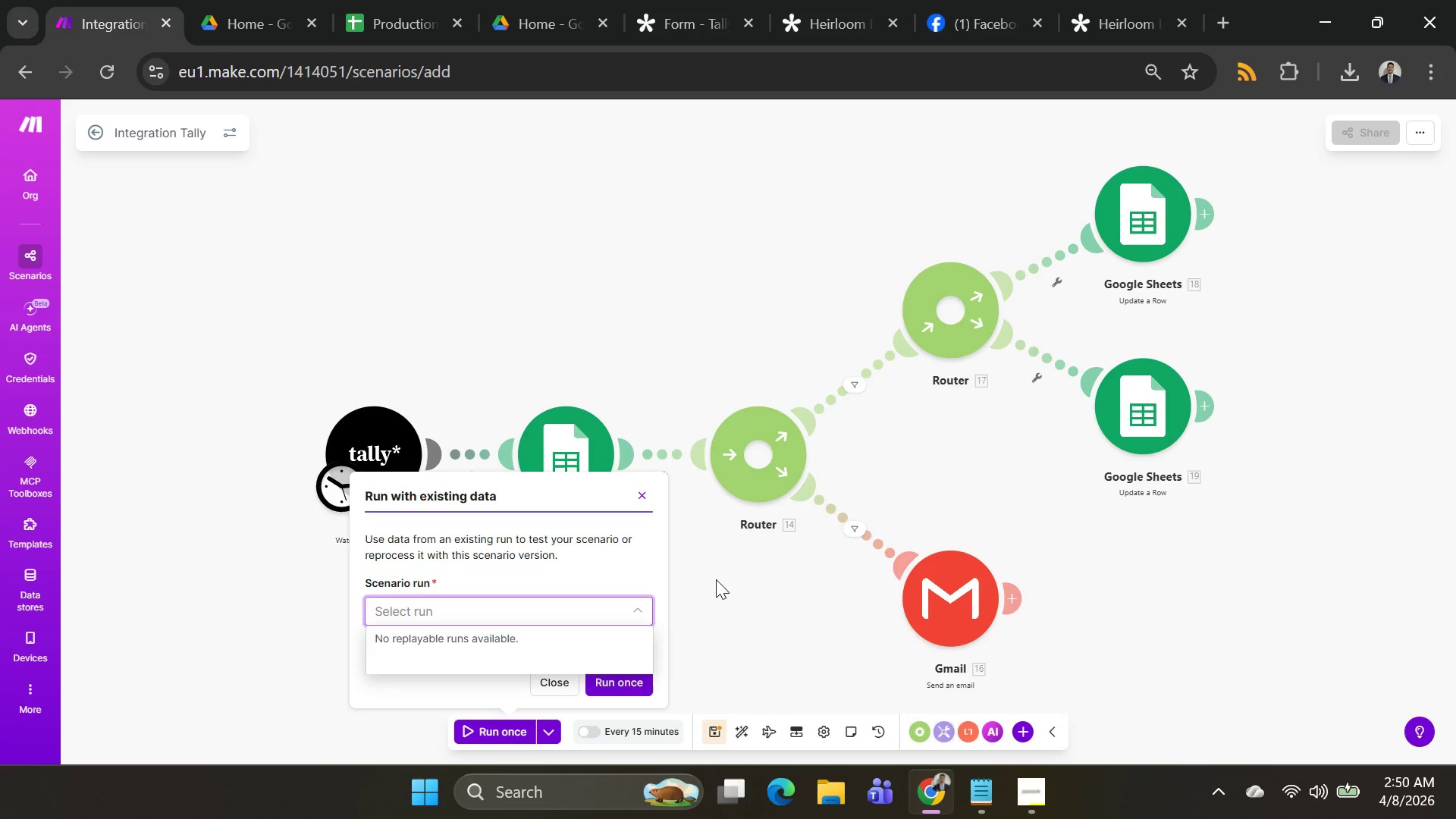 
left_click([719, 579])
 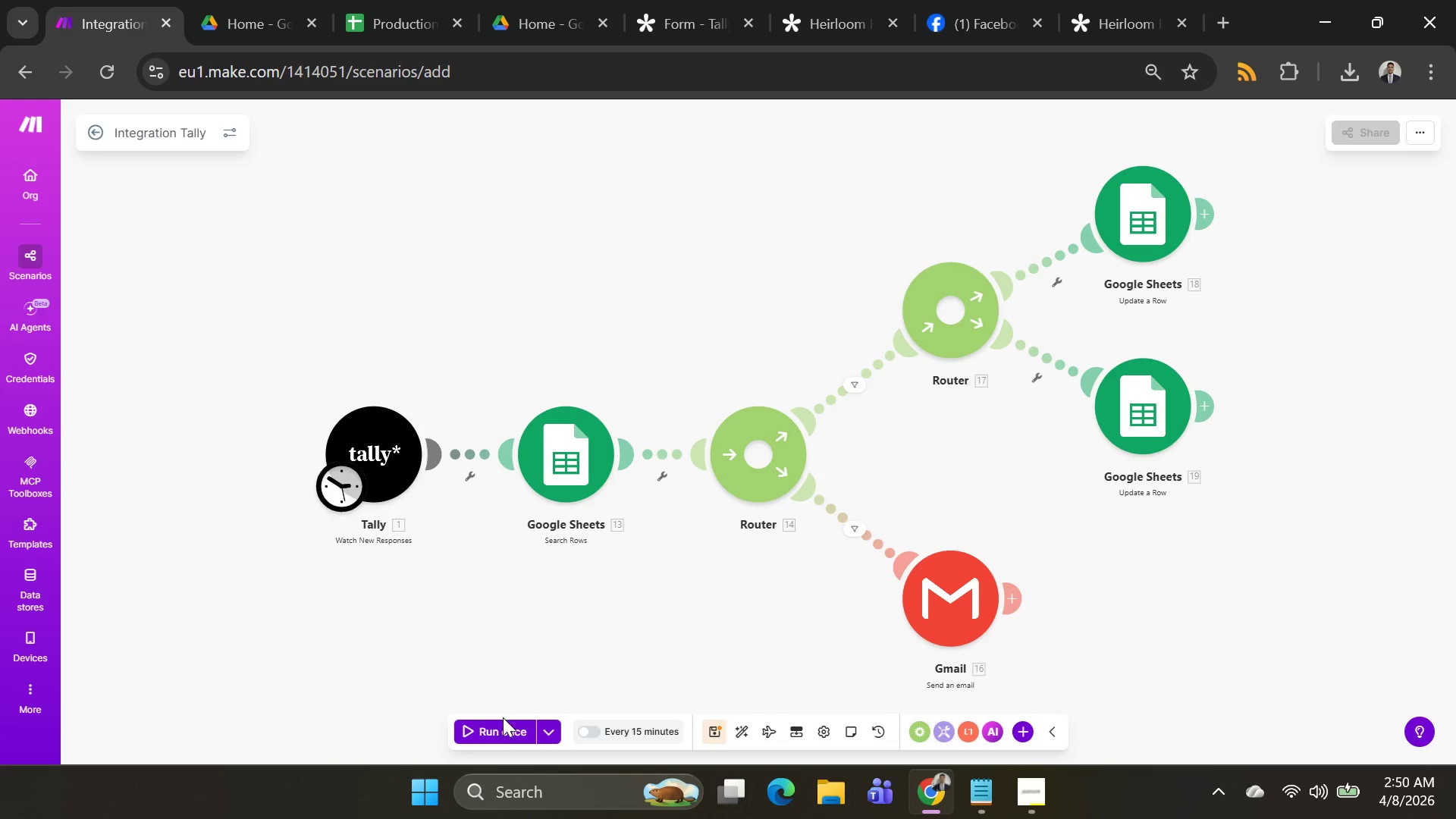 
left_click([503, 730])
 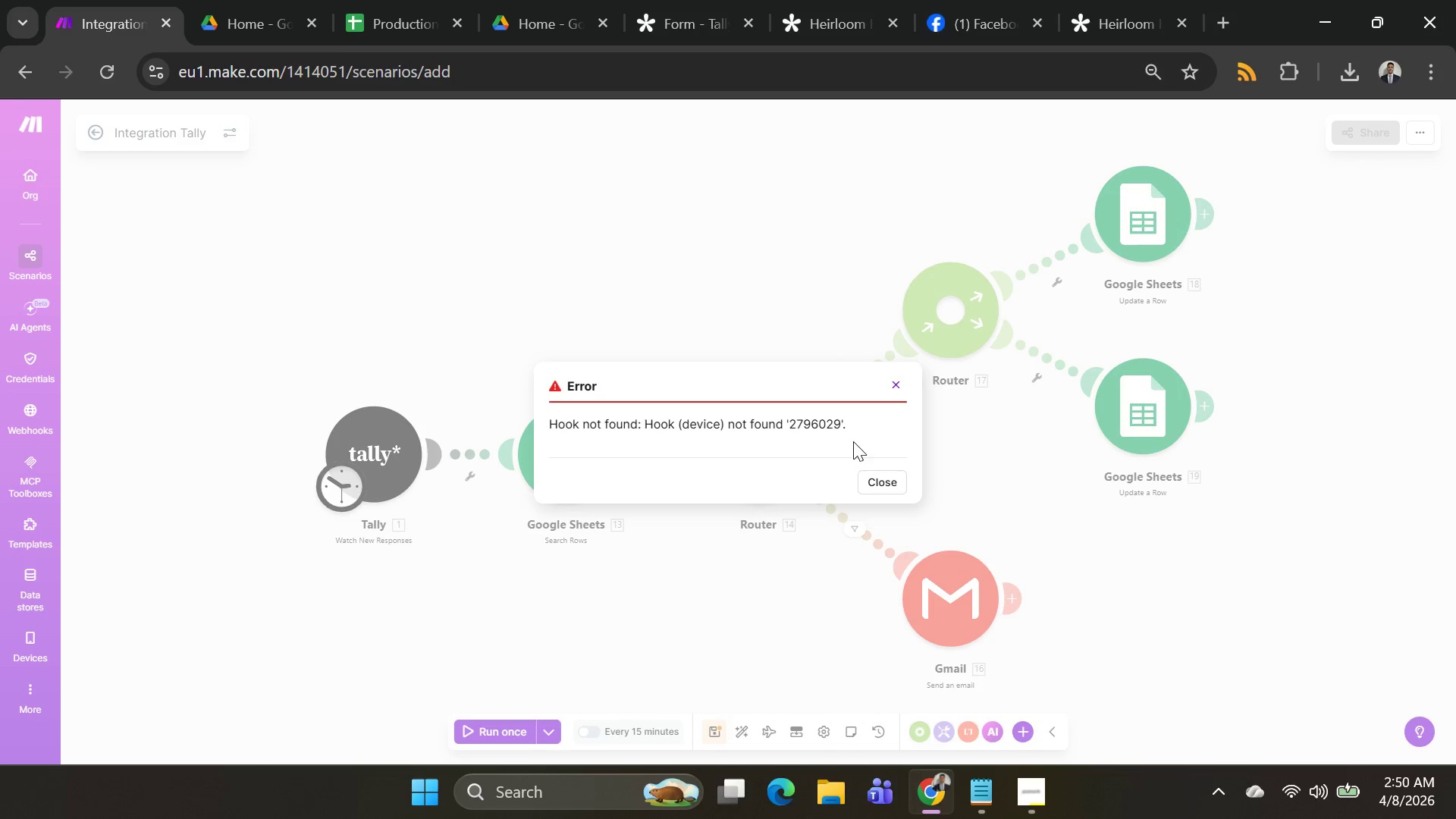 
left_click([896, 385])
 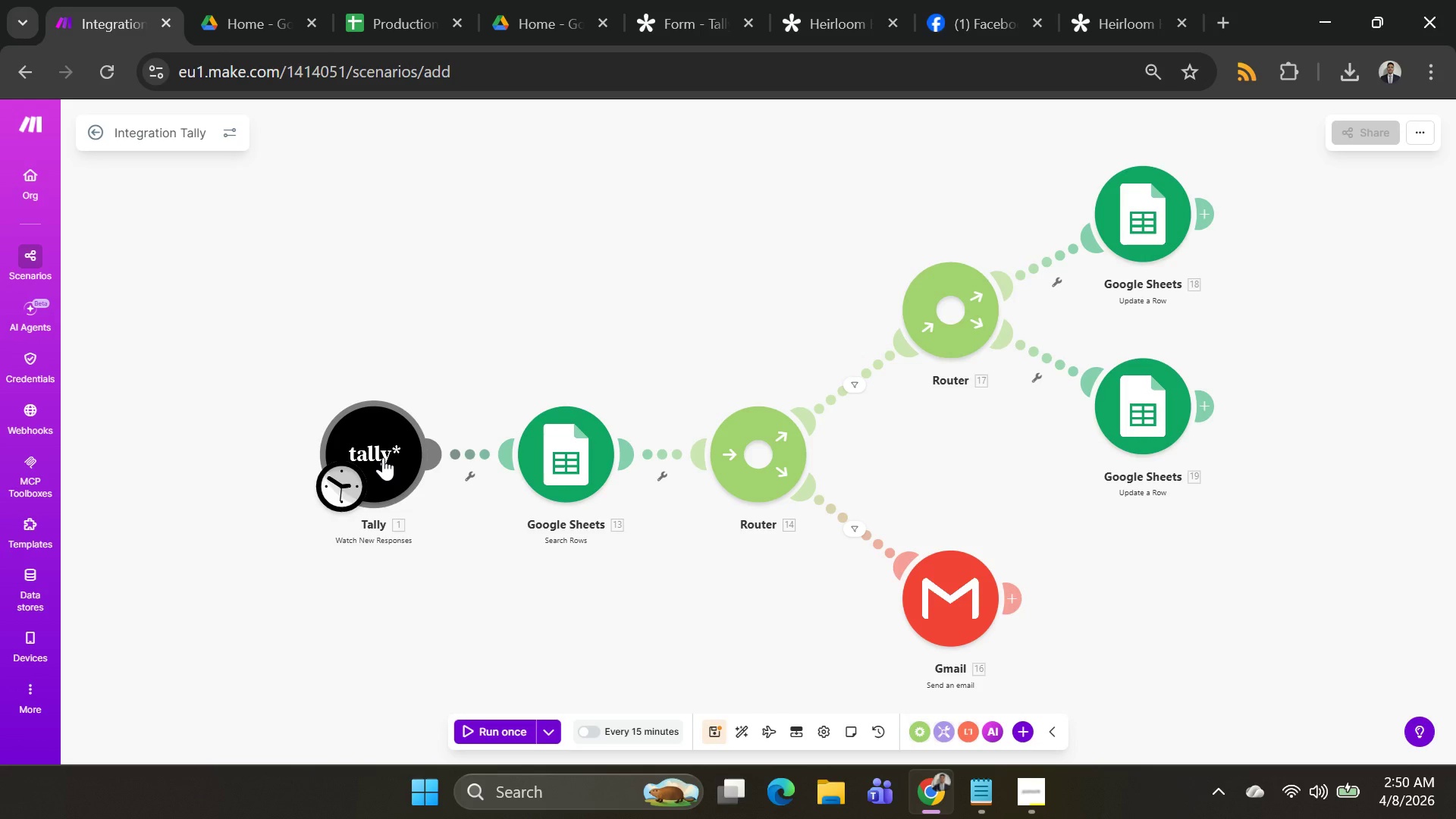 
left_click([383, 457])
 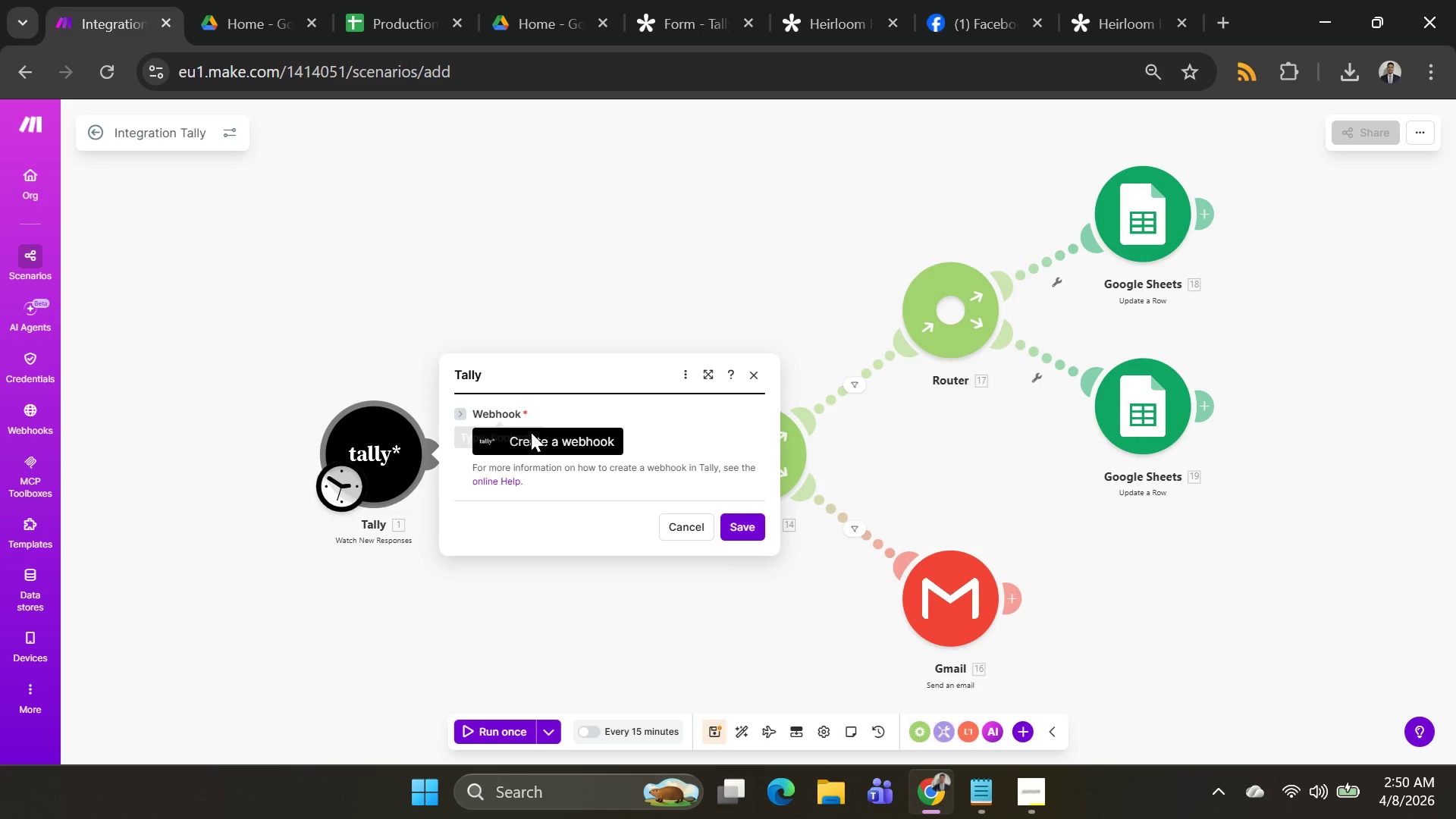 
left_click([535, 442])
 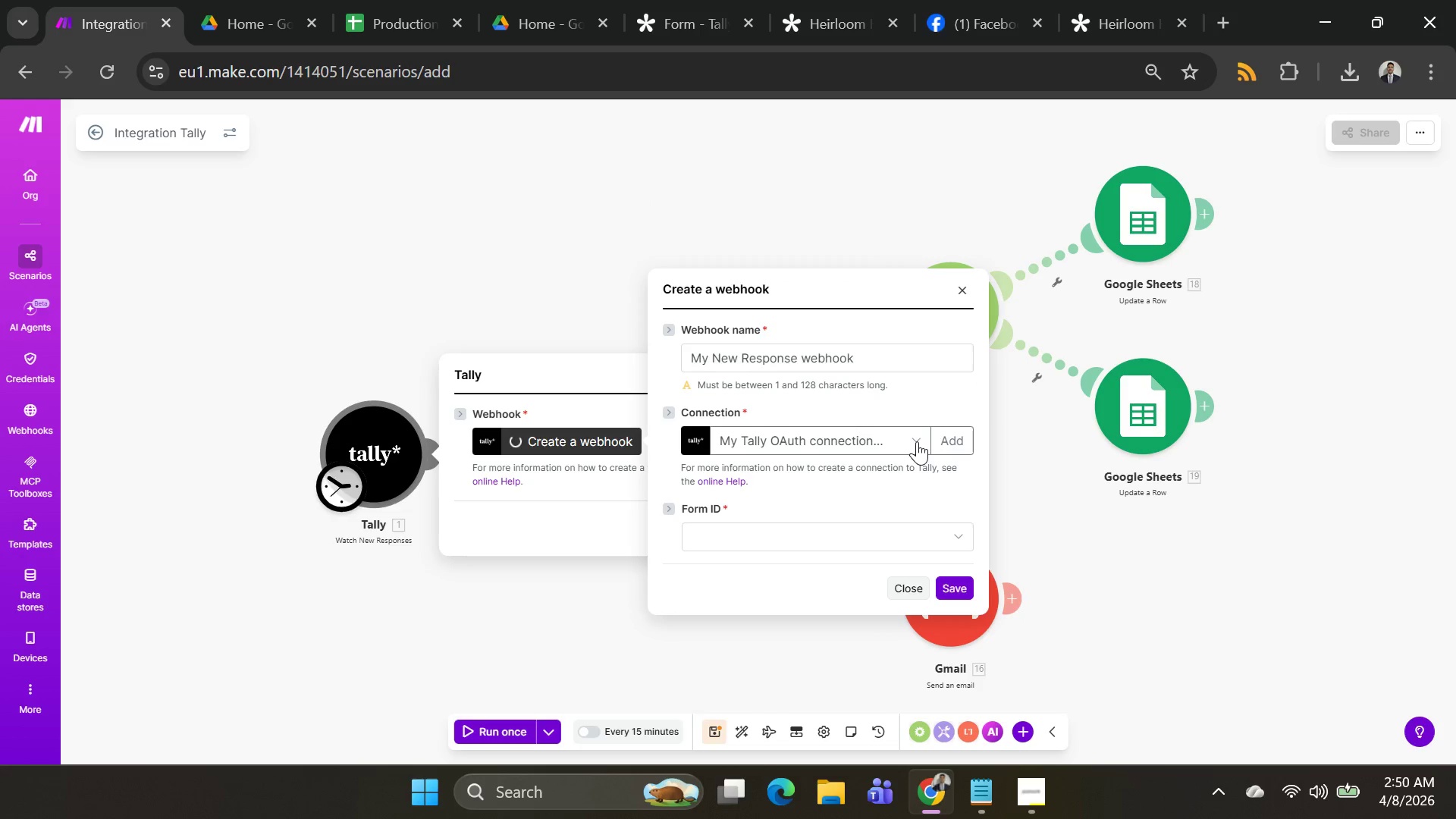 
wait(6.24)
 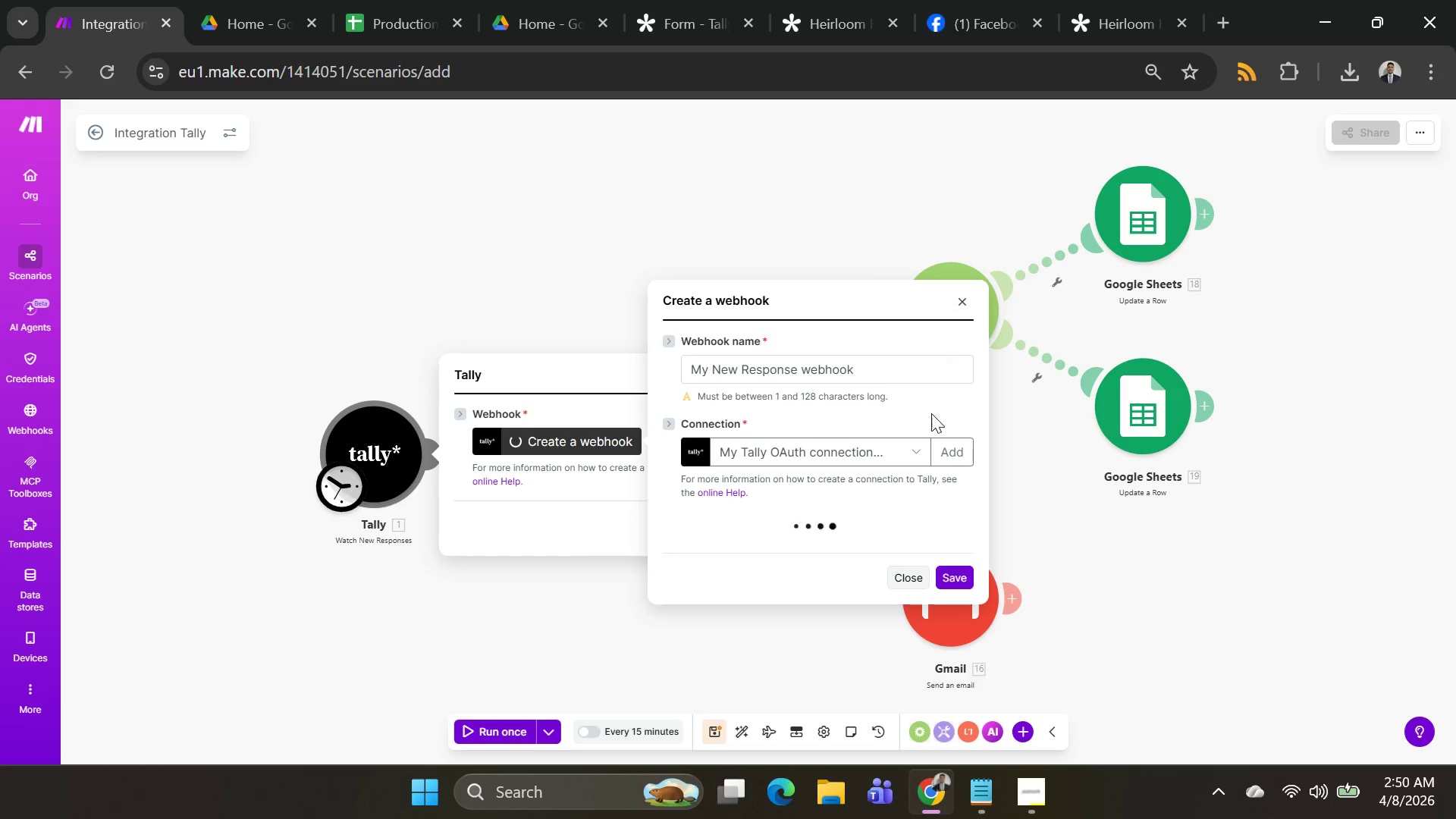 
left_click([944, 443])
 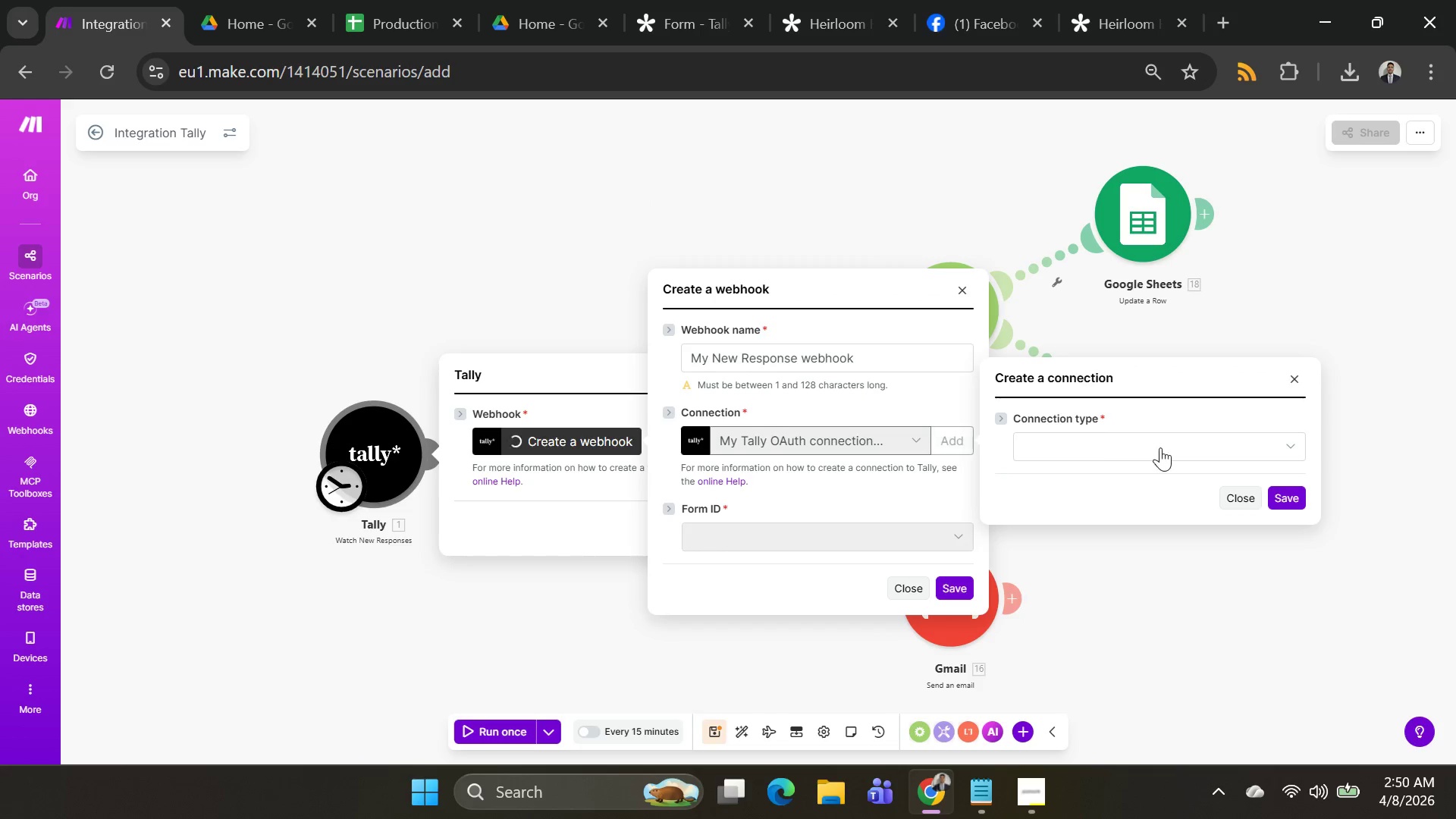 
left_click([1162, 447])
 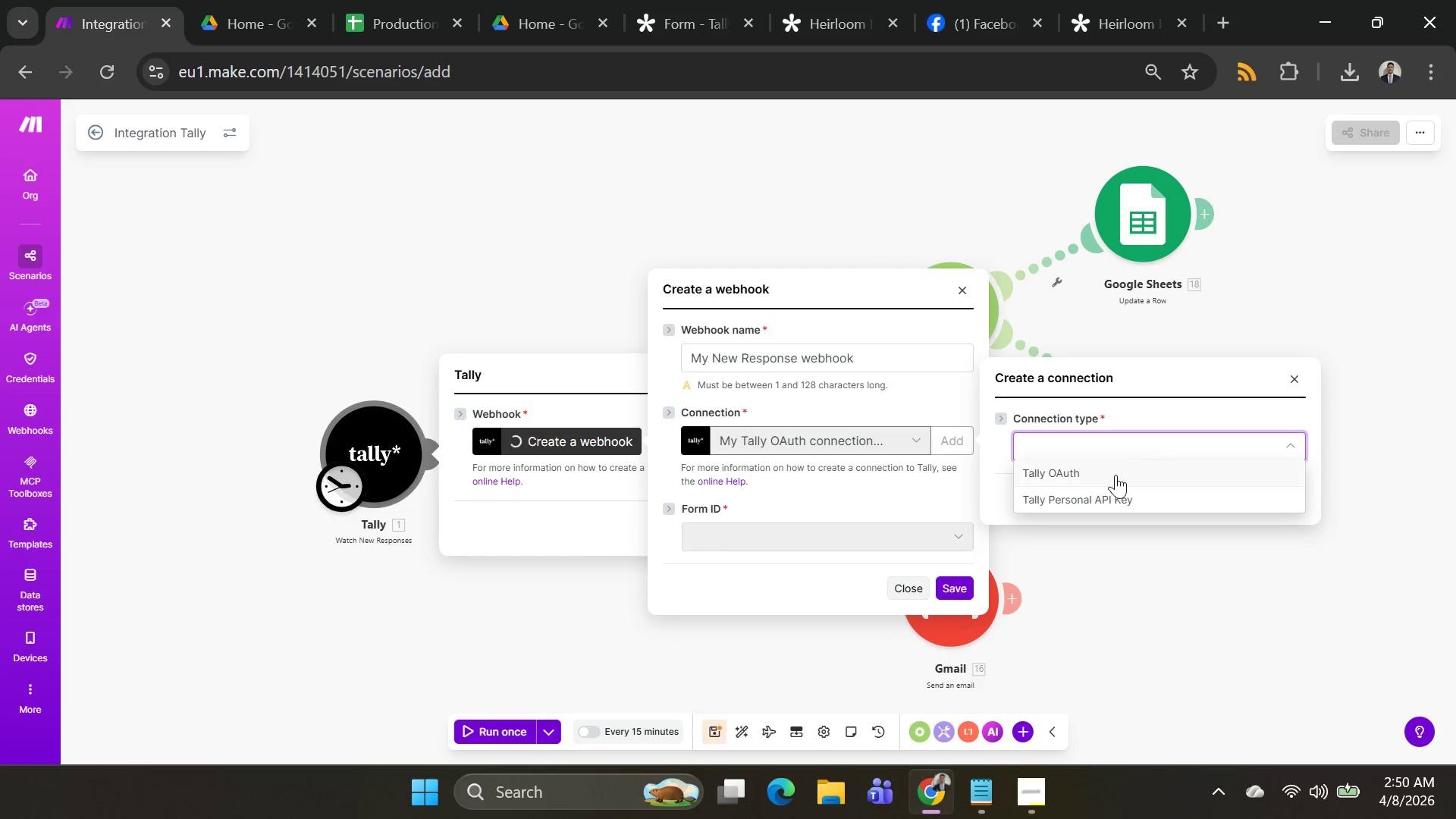 
left_click([1116, 475])
 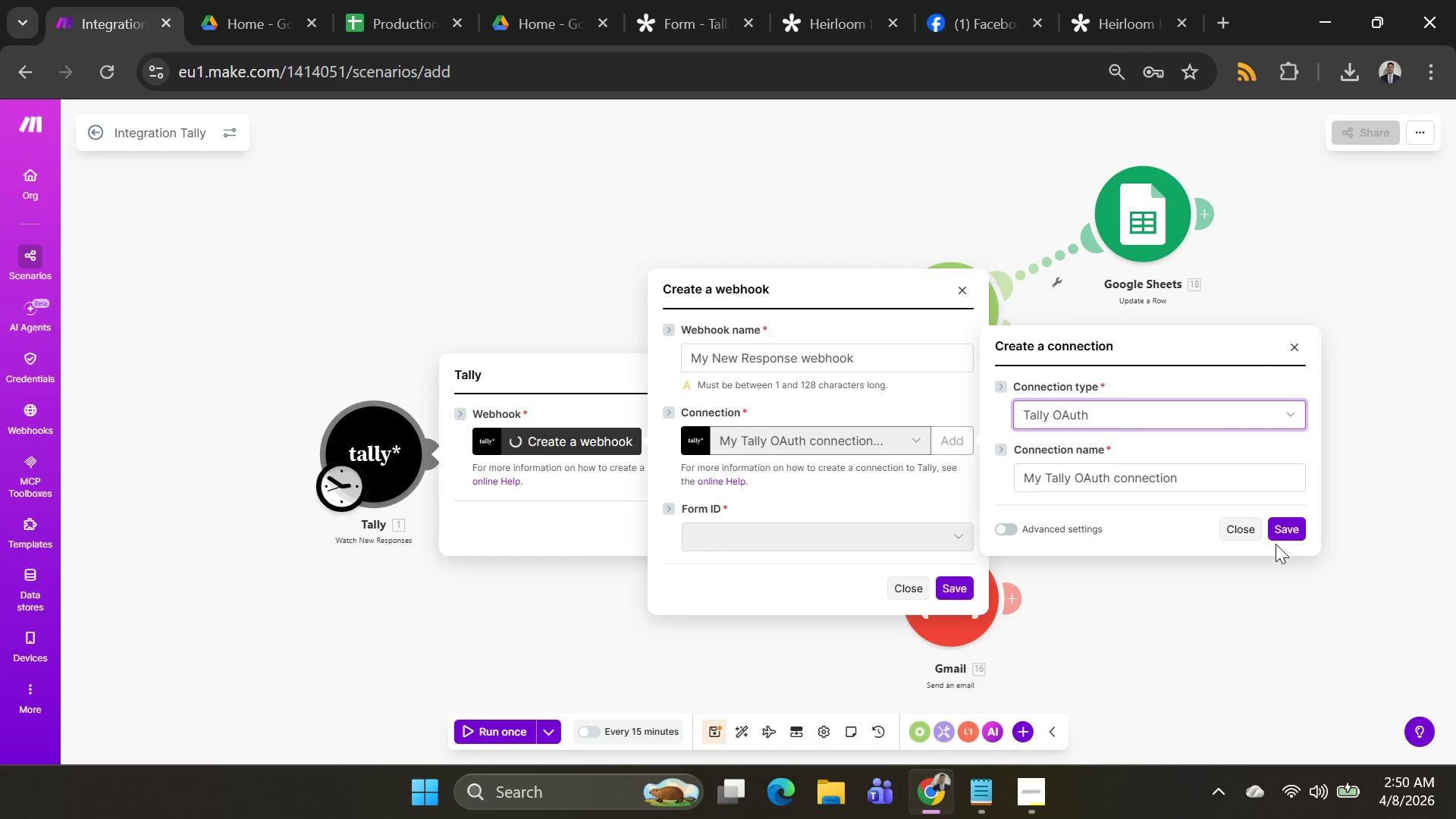 
left_click([1283, 531])
 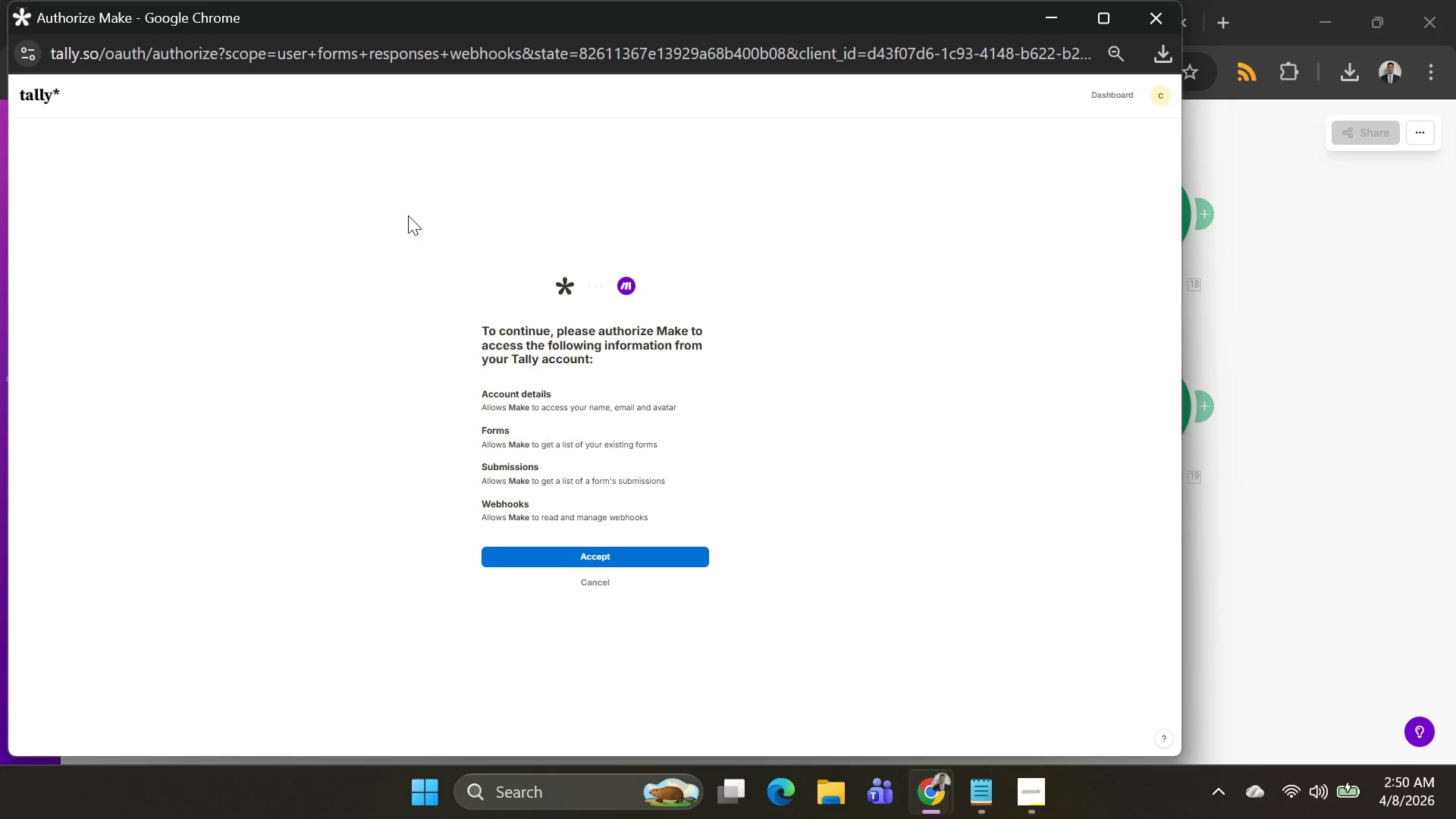 
wait(5.64)
 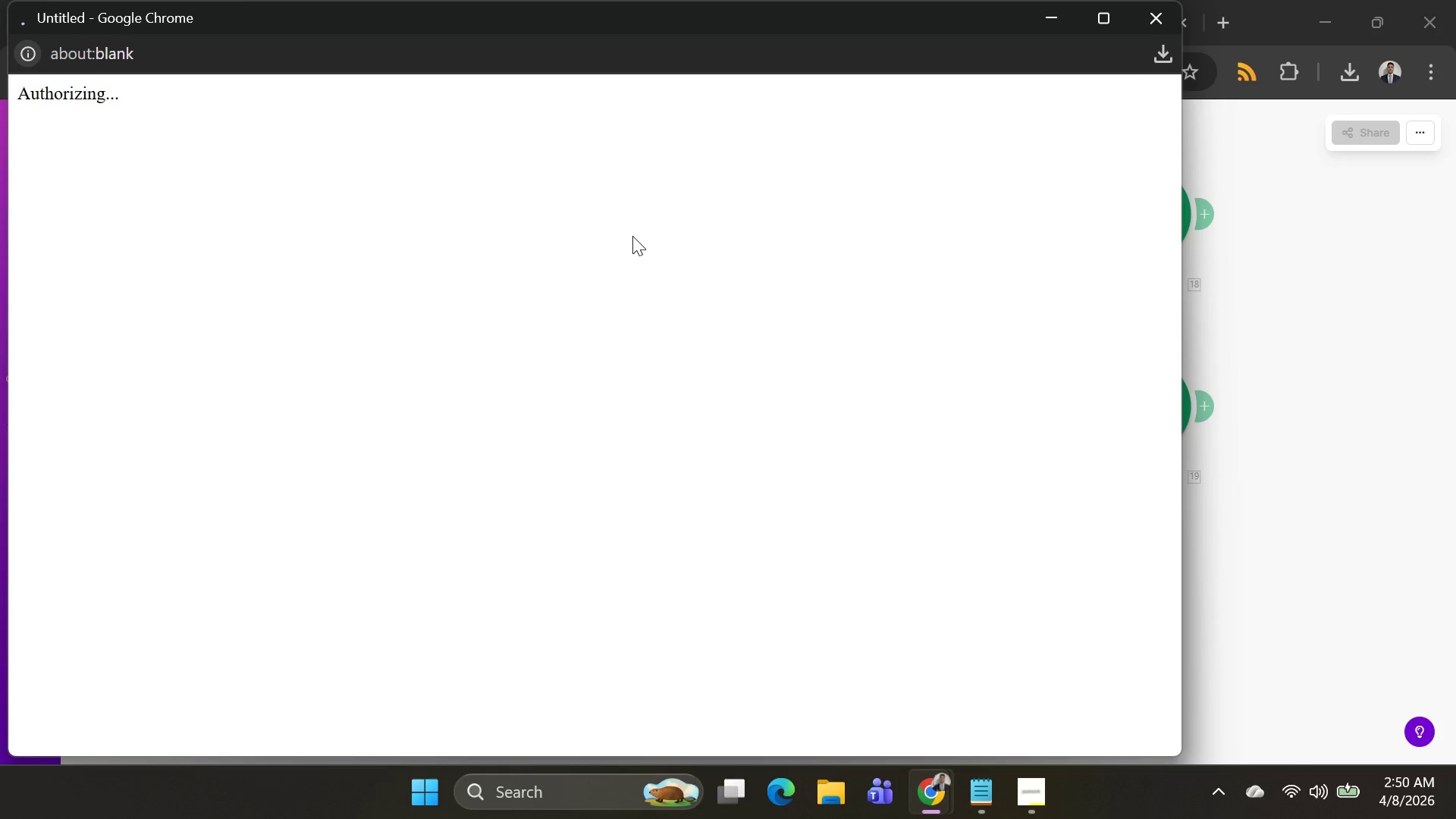 
left_click([611, 558])
 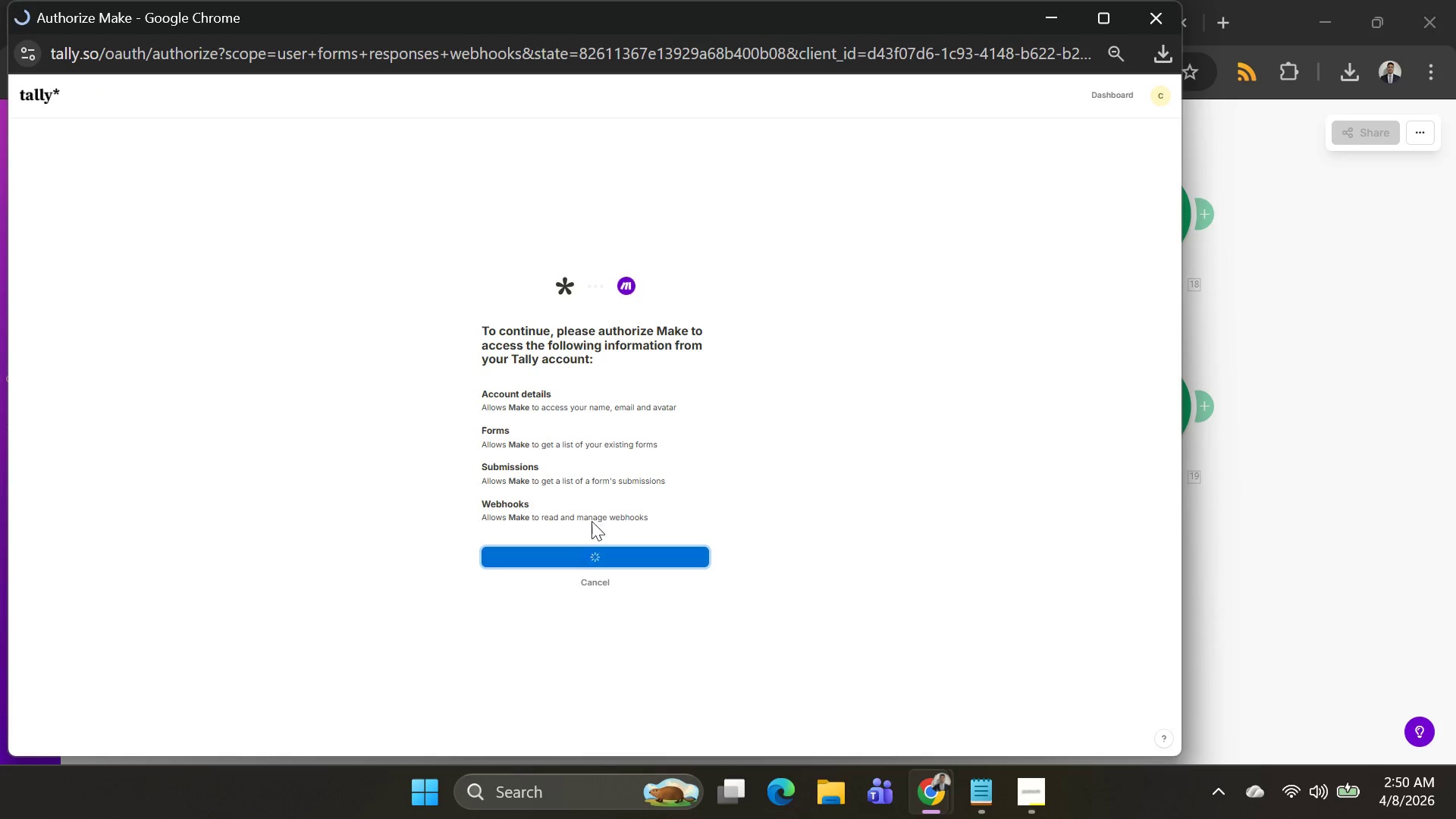 
mouse_move([657, 477])
 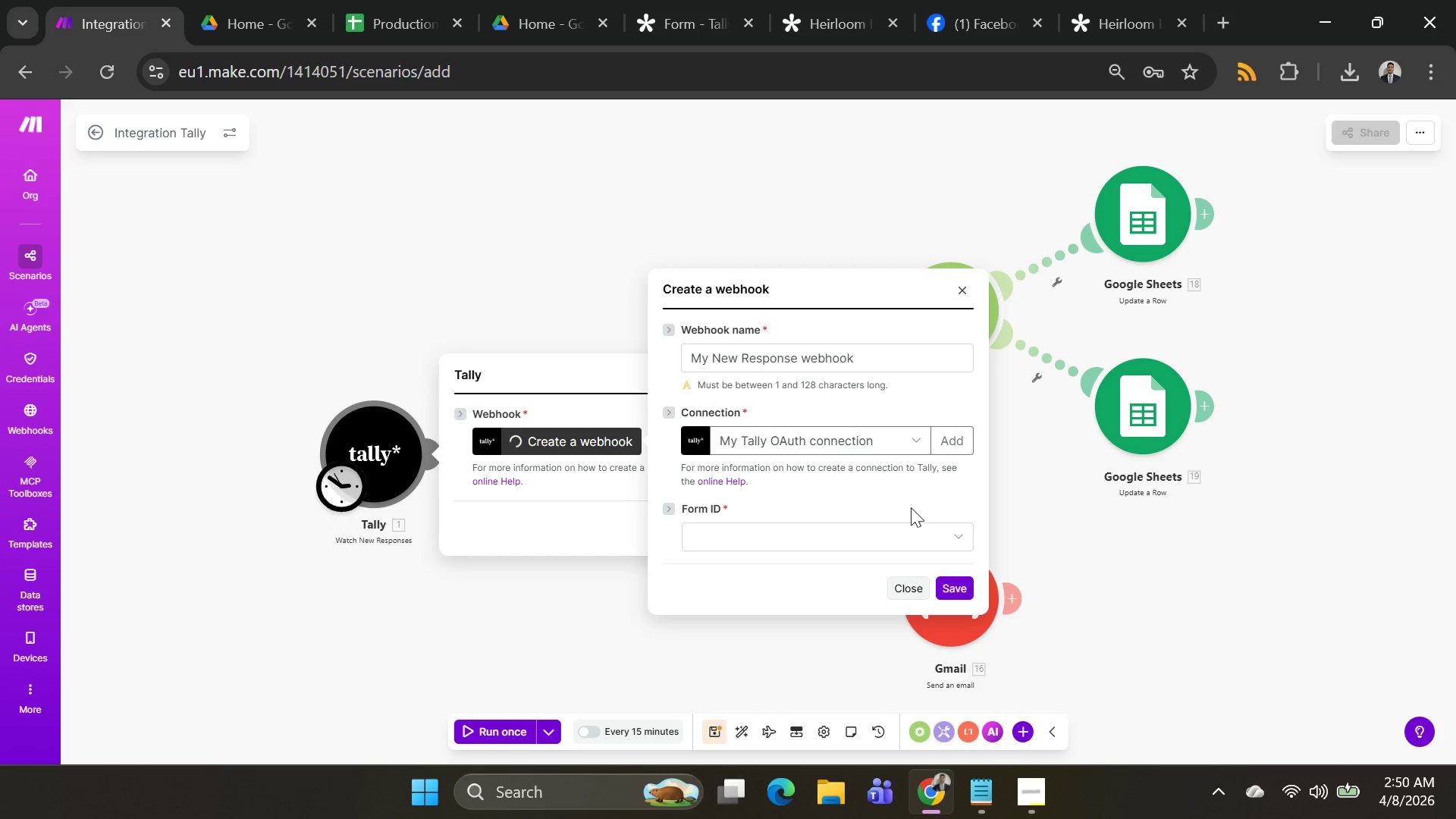 
left_click([943, 588])
 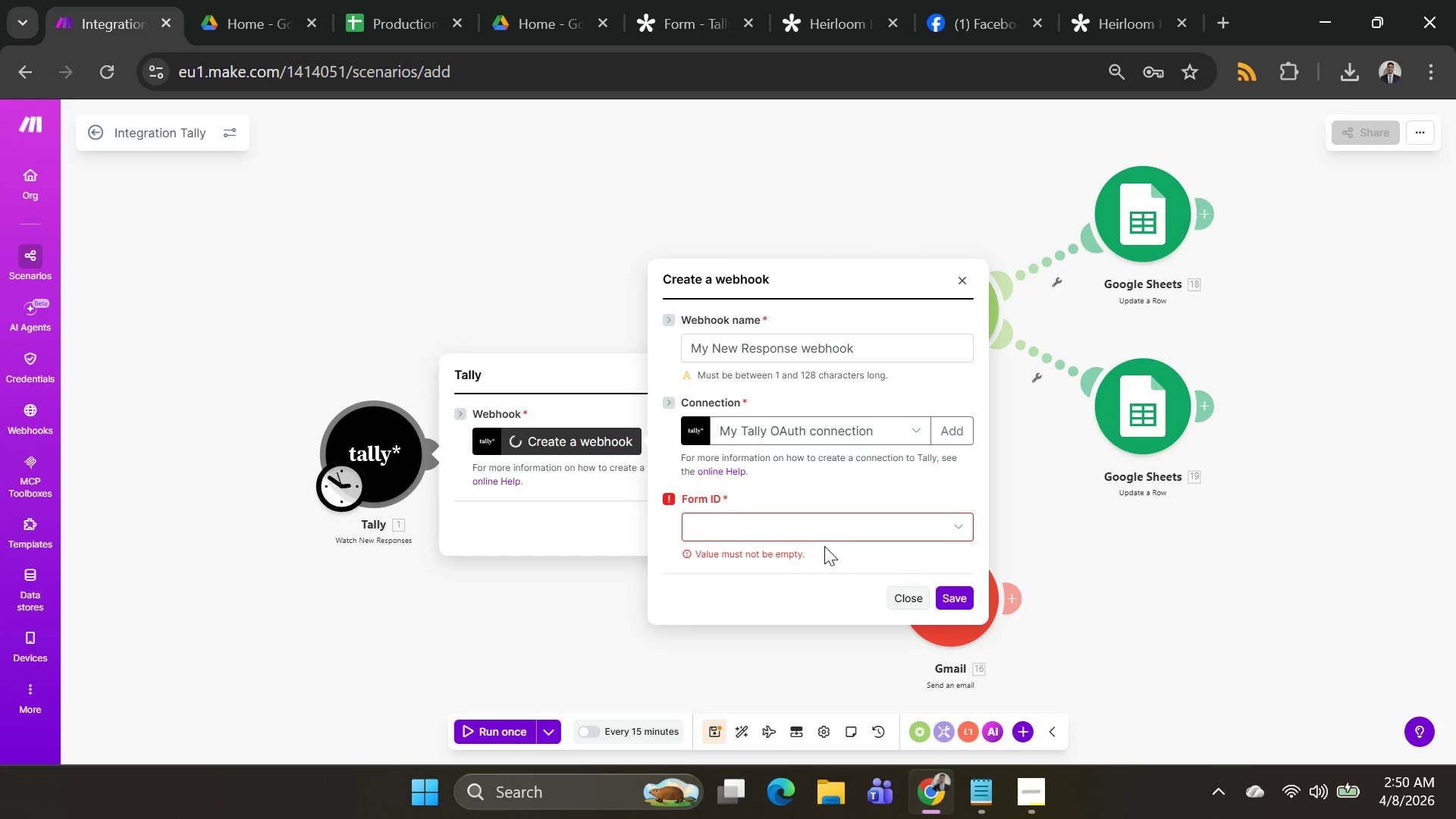 
left_click([814, 536])
 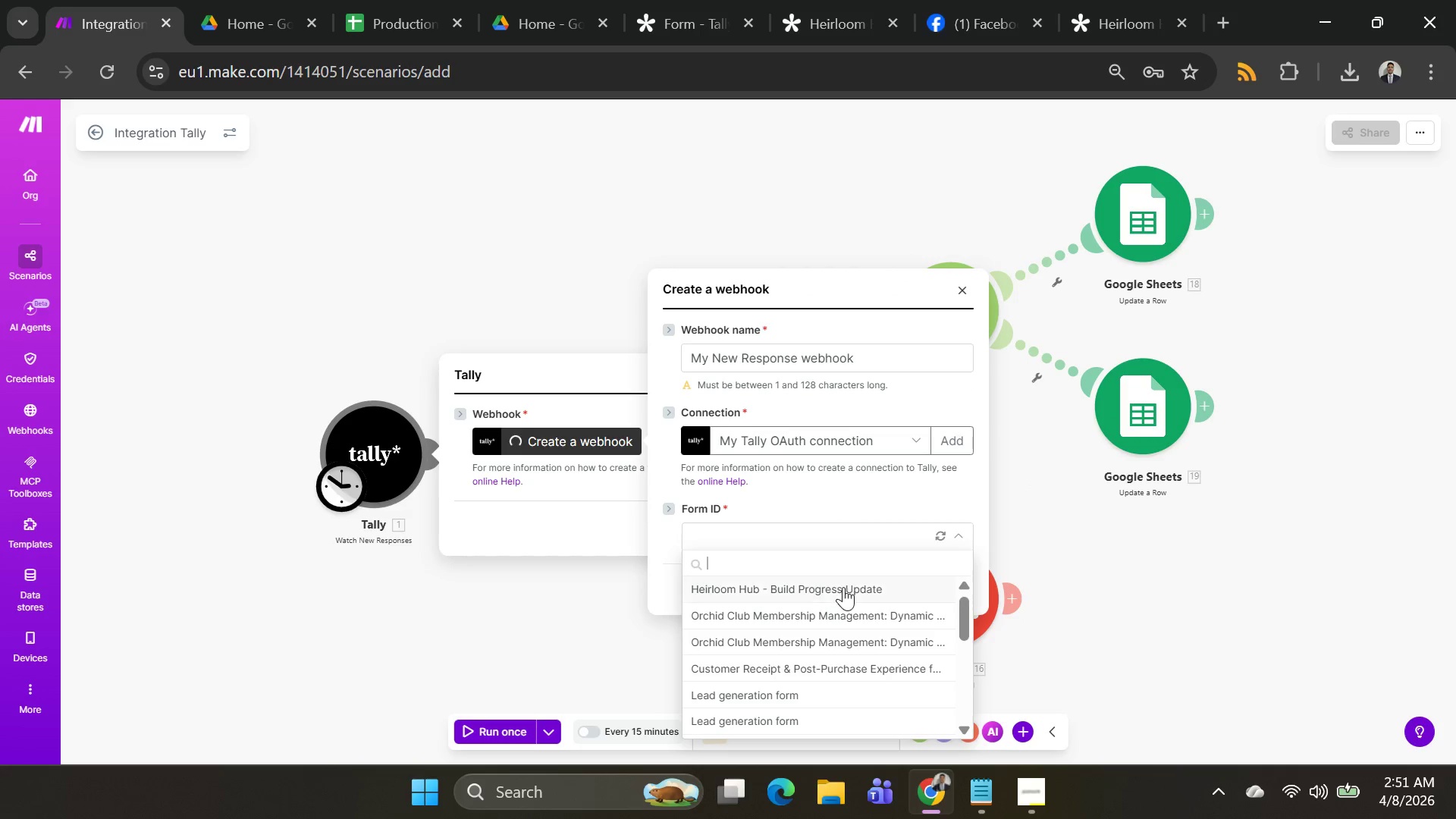 
left_click([843, 588])
 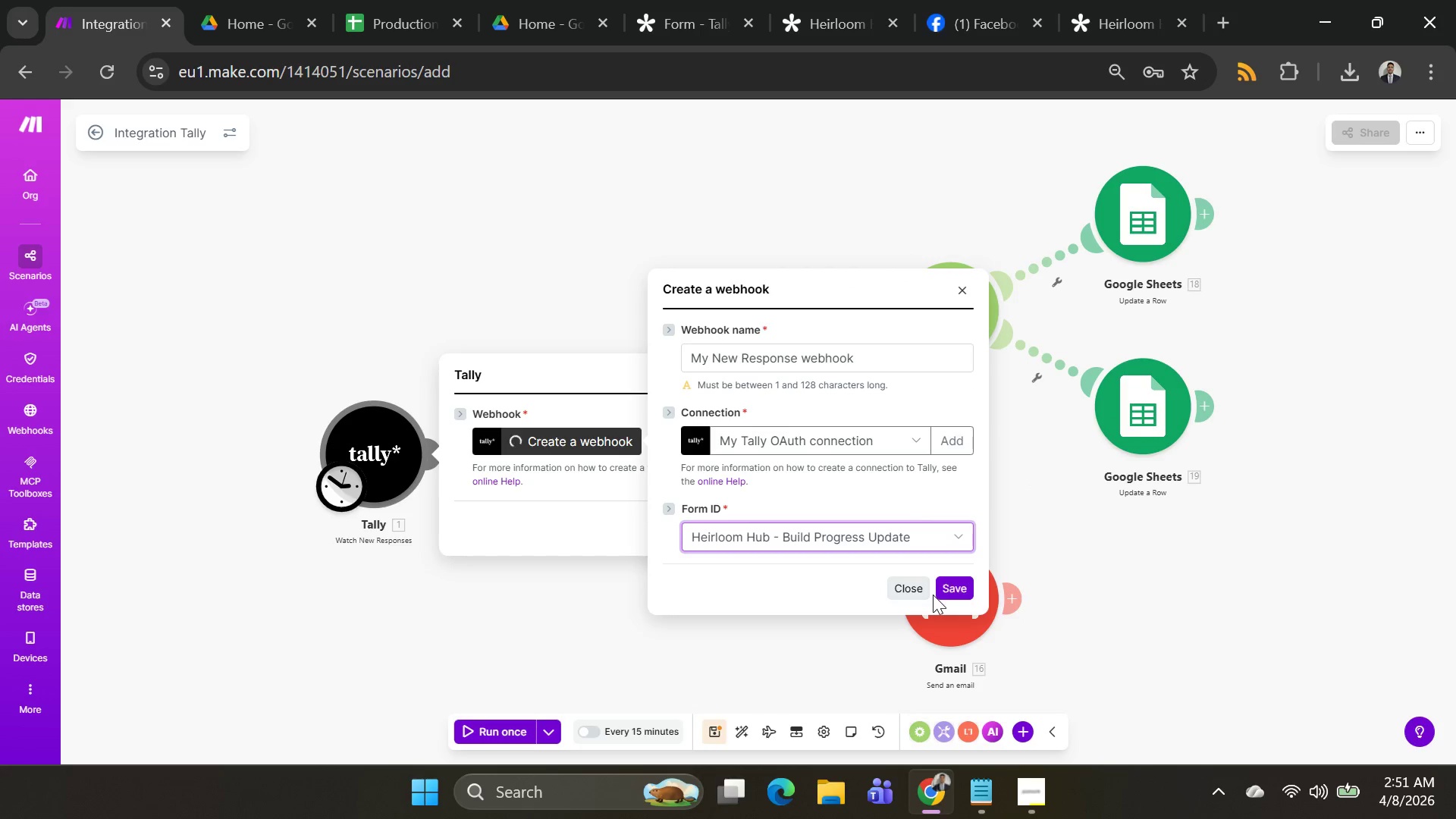 
left_click([946, 595])
 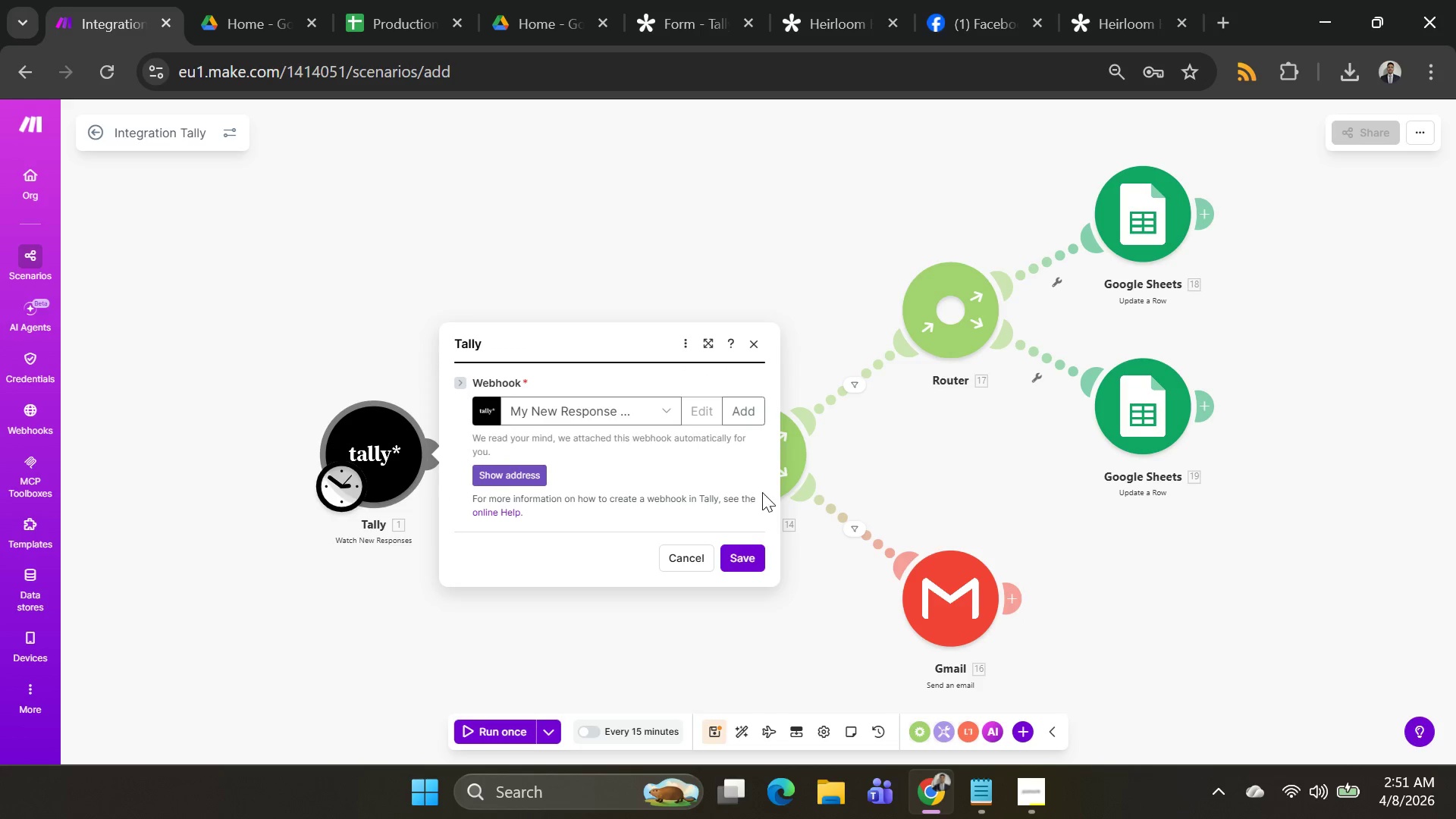 
left_click([745, 551])
 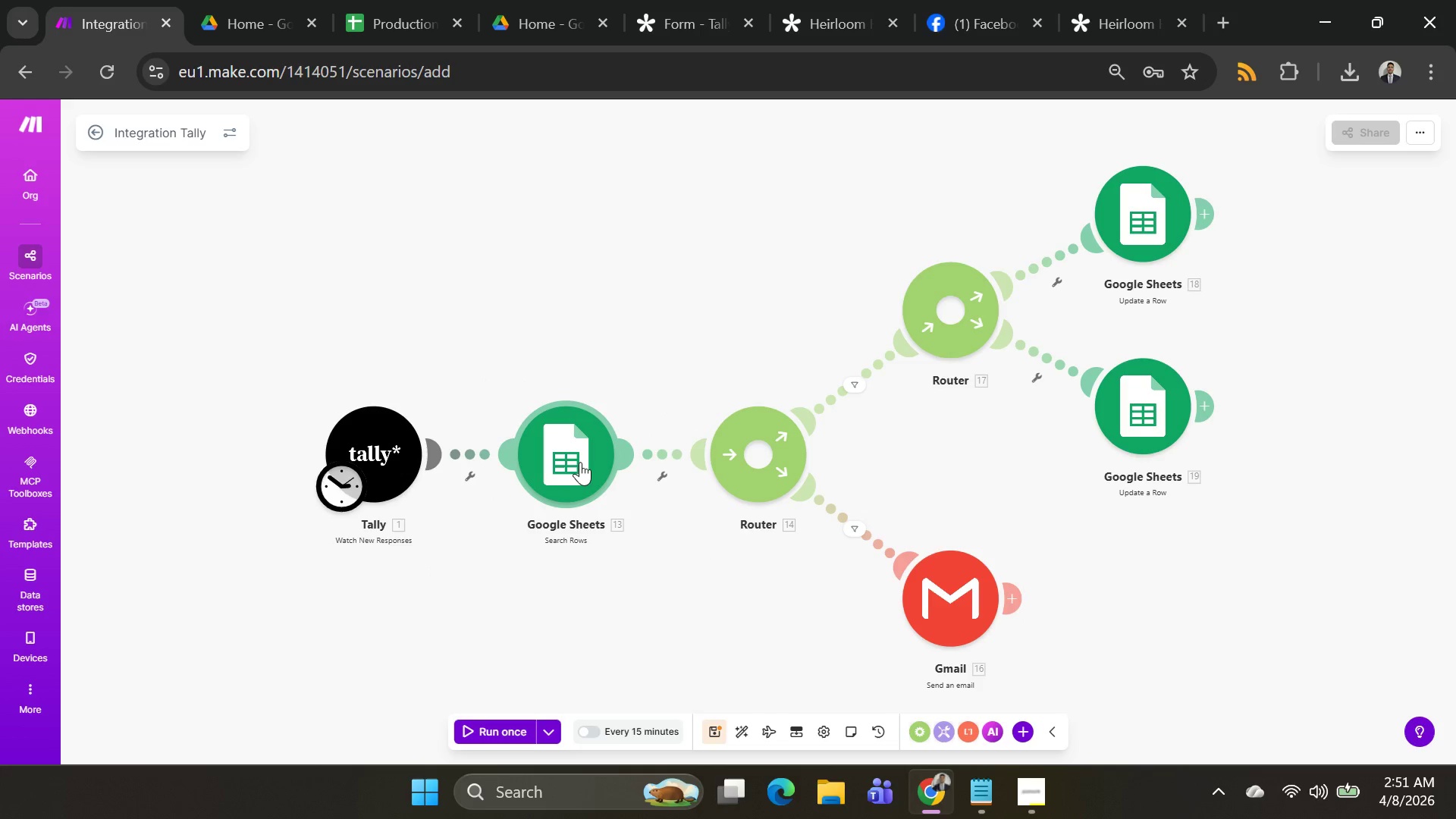 
left_click([574, 460])
 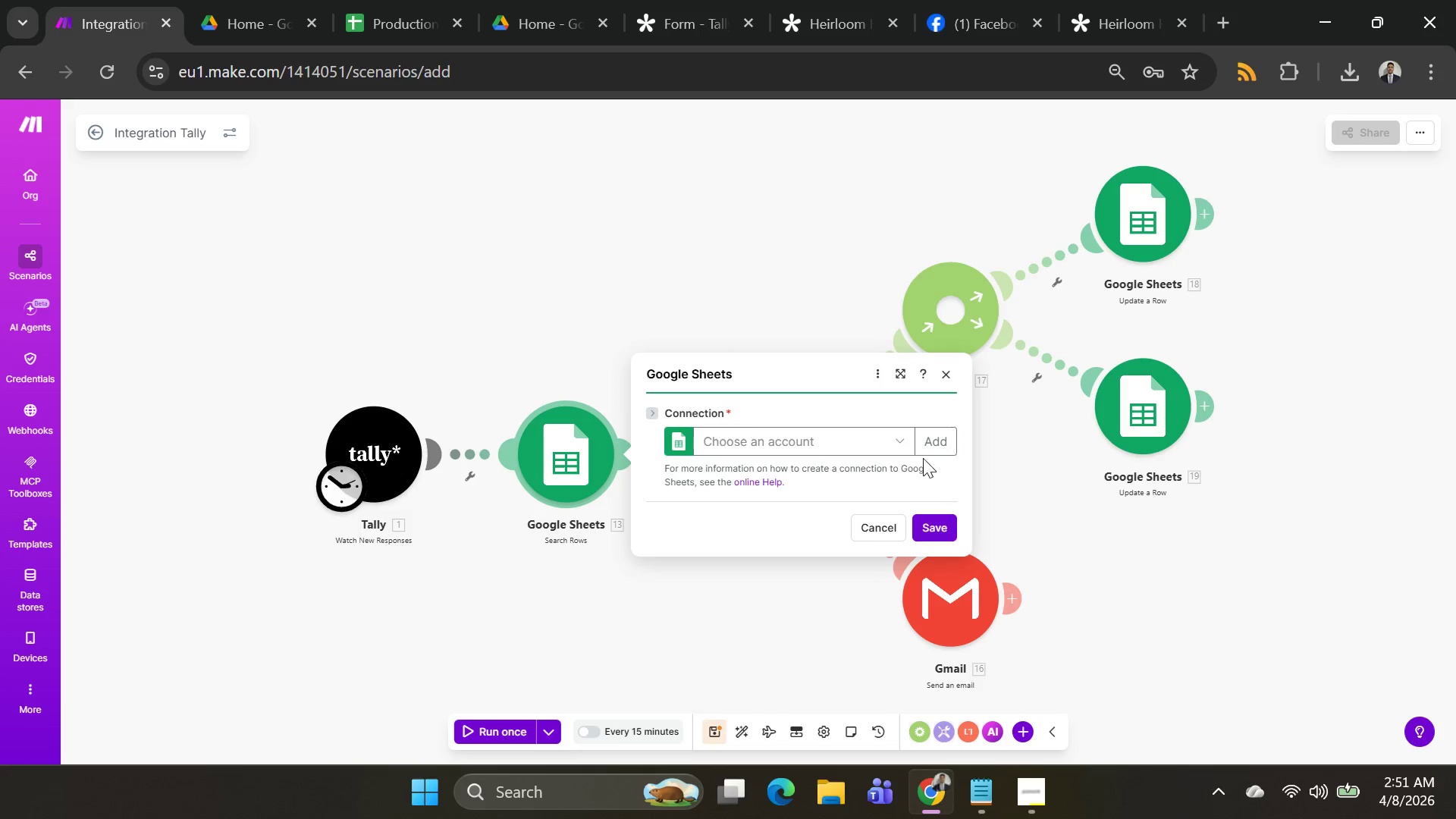 
left_click([949, 441])
 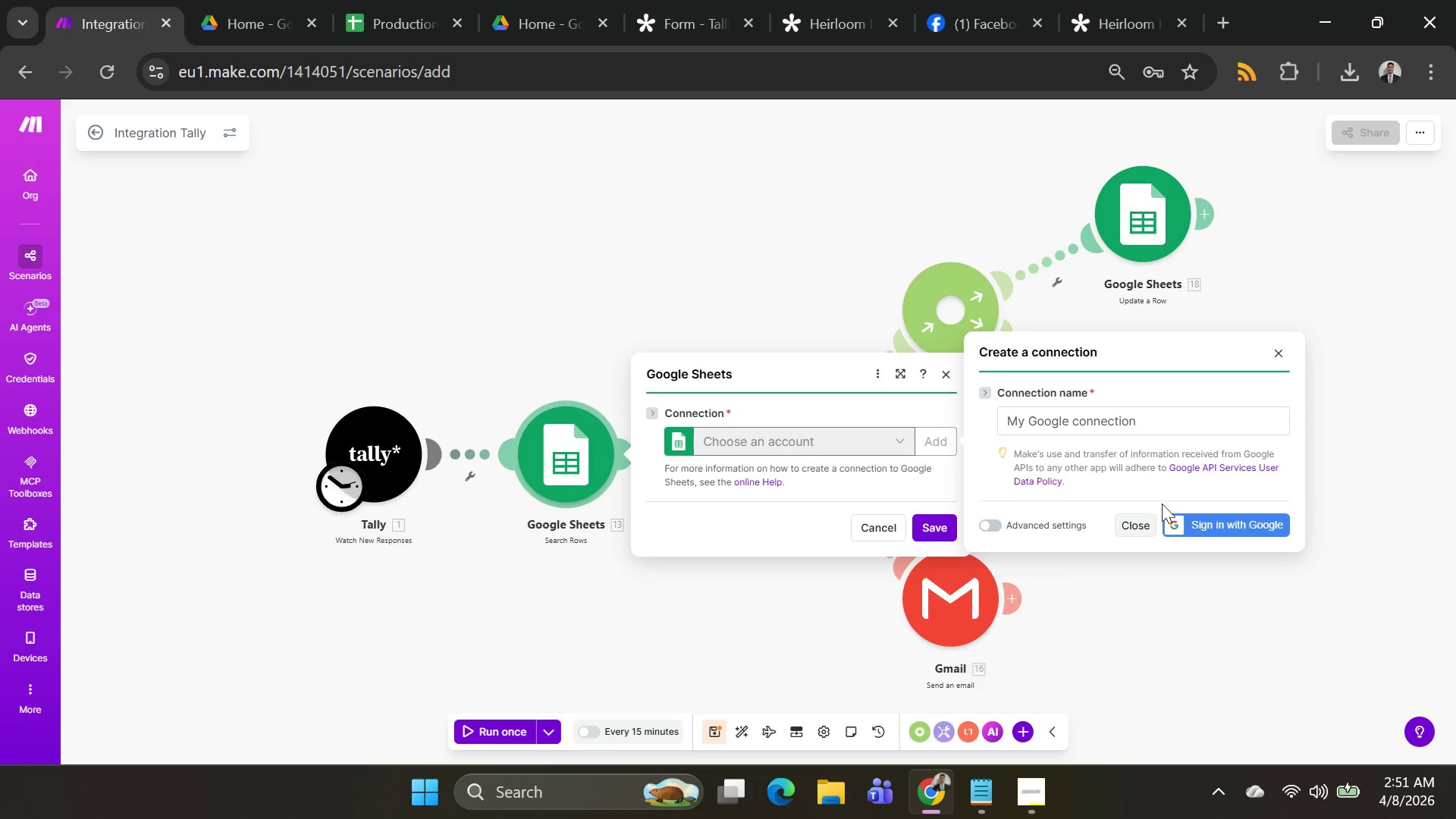 
left_click([1183, 515])
 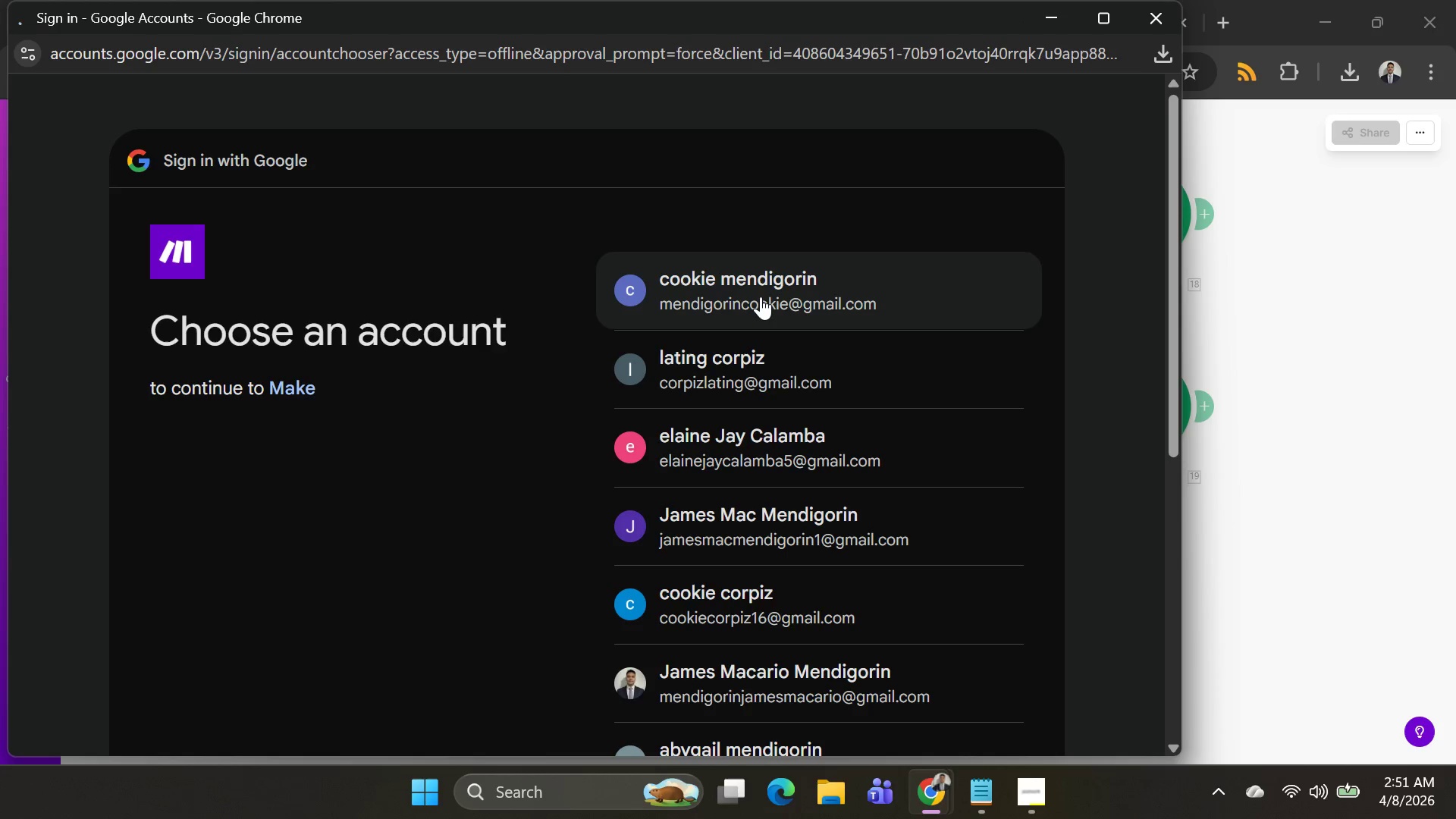 
wait(5.44)
 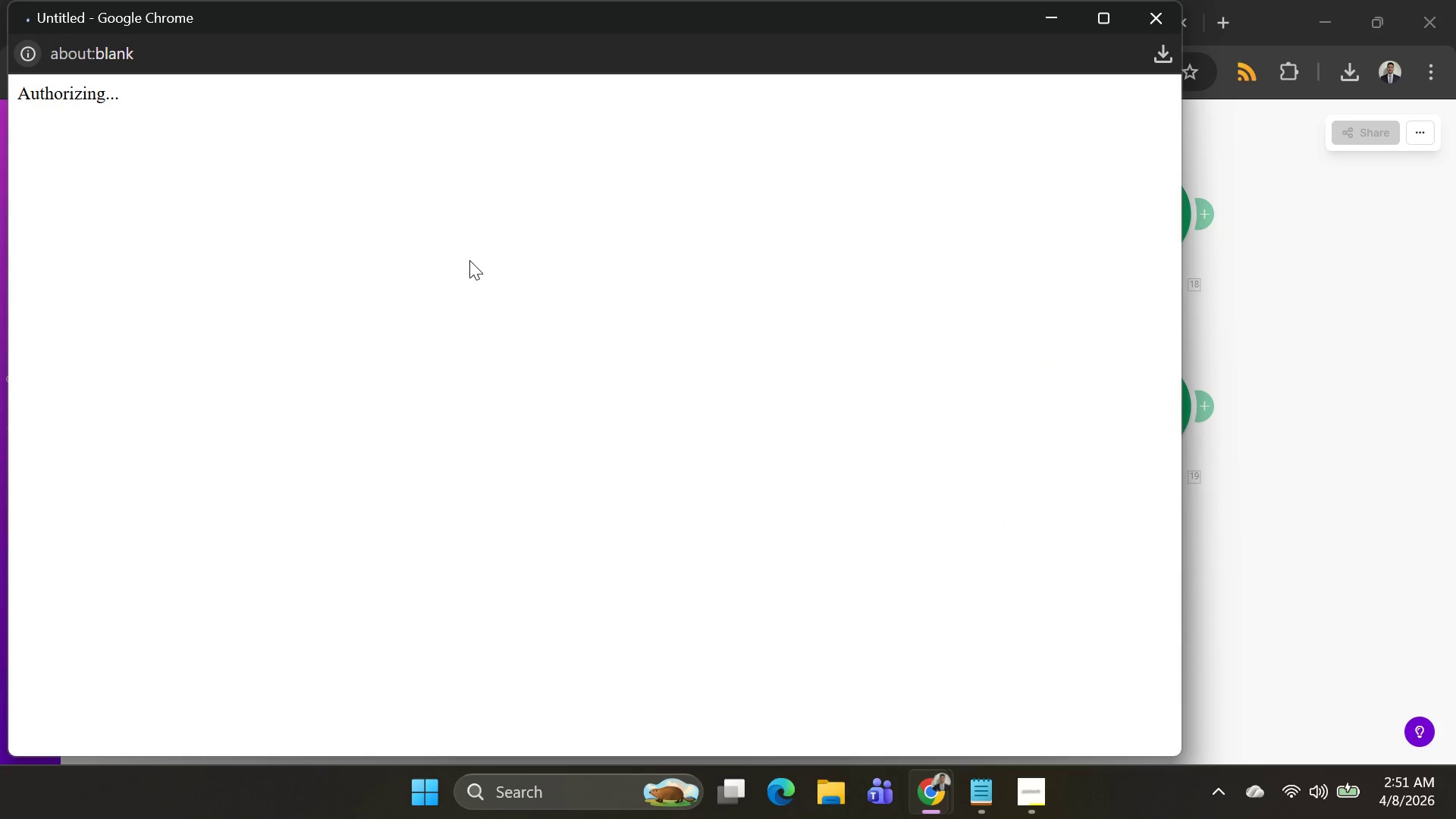 
scroll: coordinate [811, 529], scroll_direction: down, amount: 4.0
 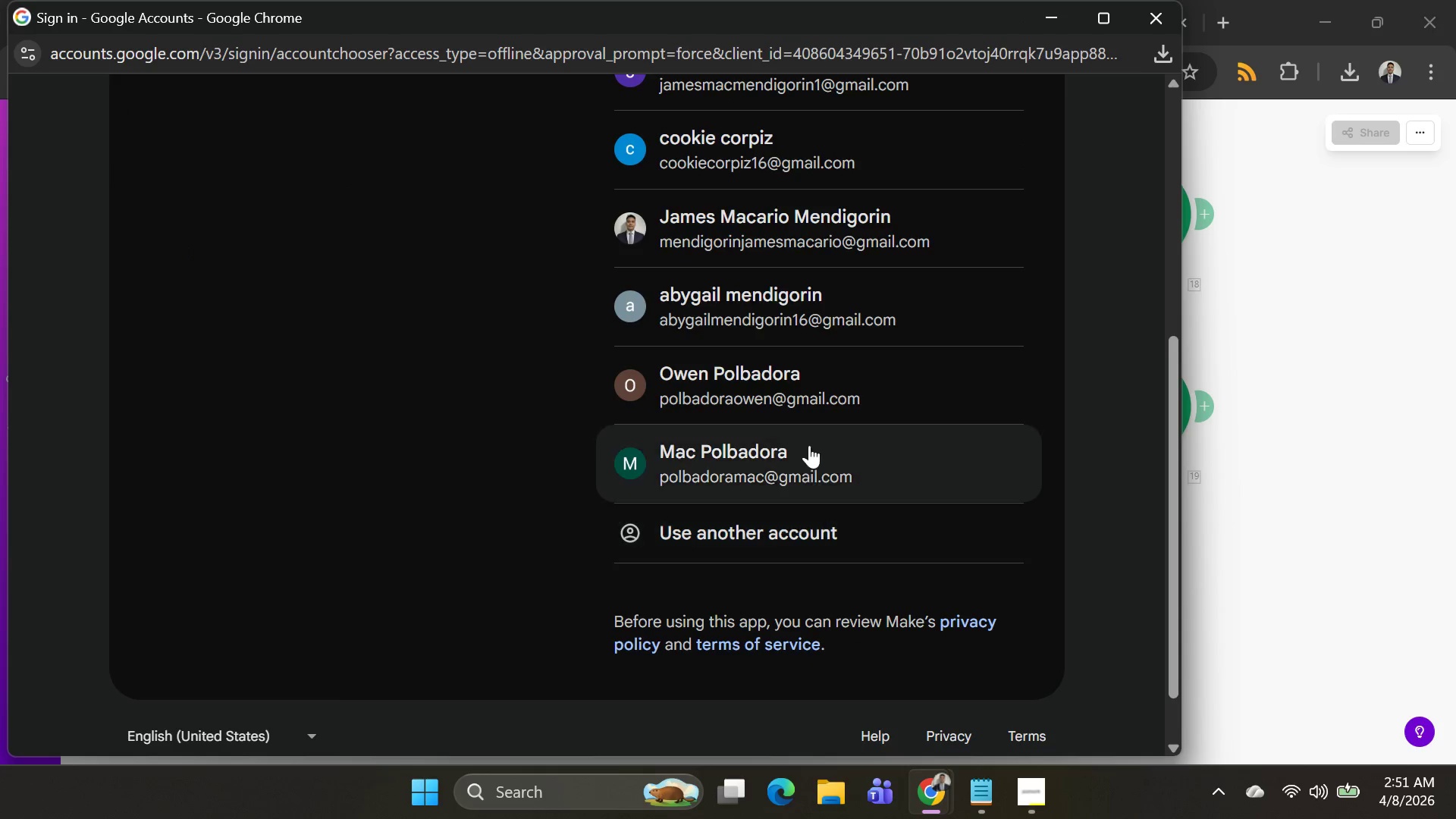 
left_click([809, 444])
 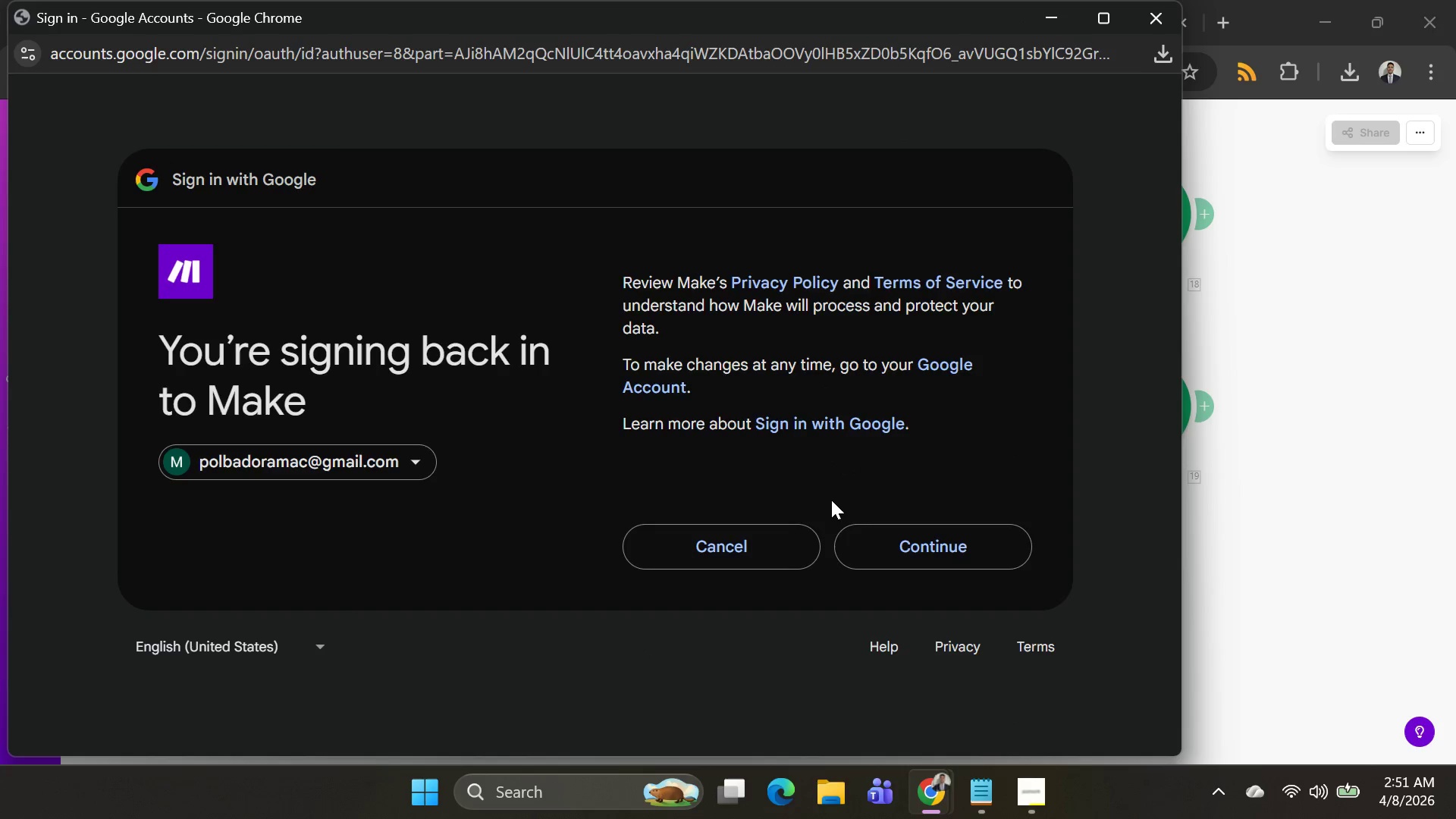 
left_click([946, 557])
 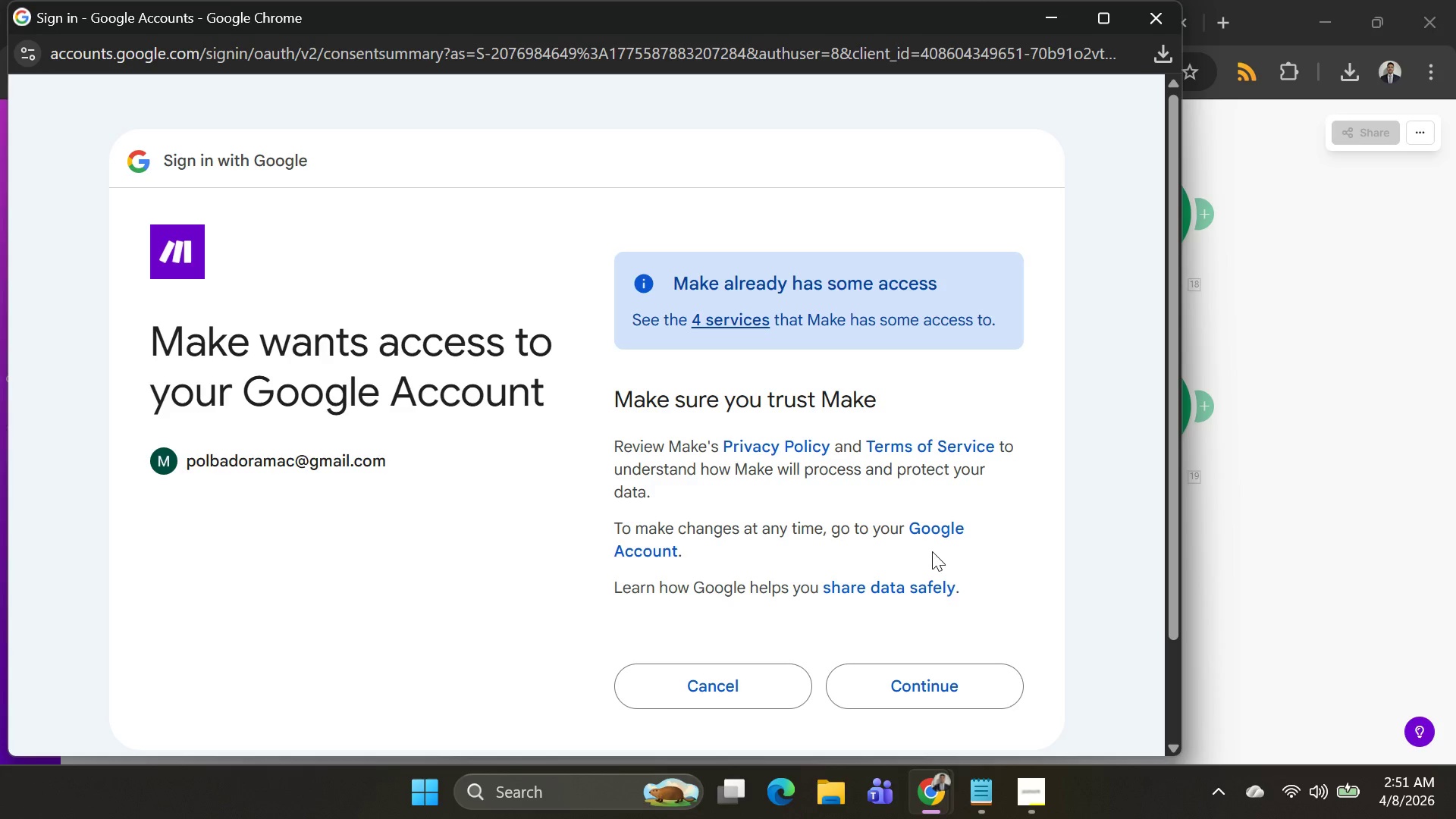 
left_click([920, 689])
 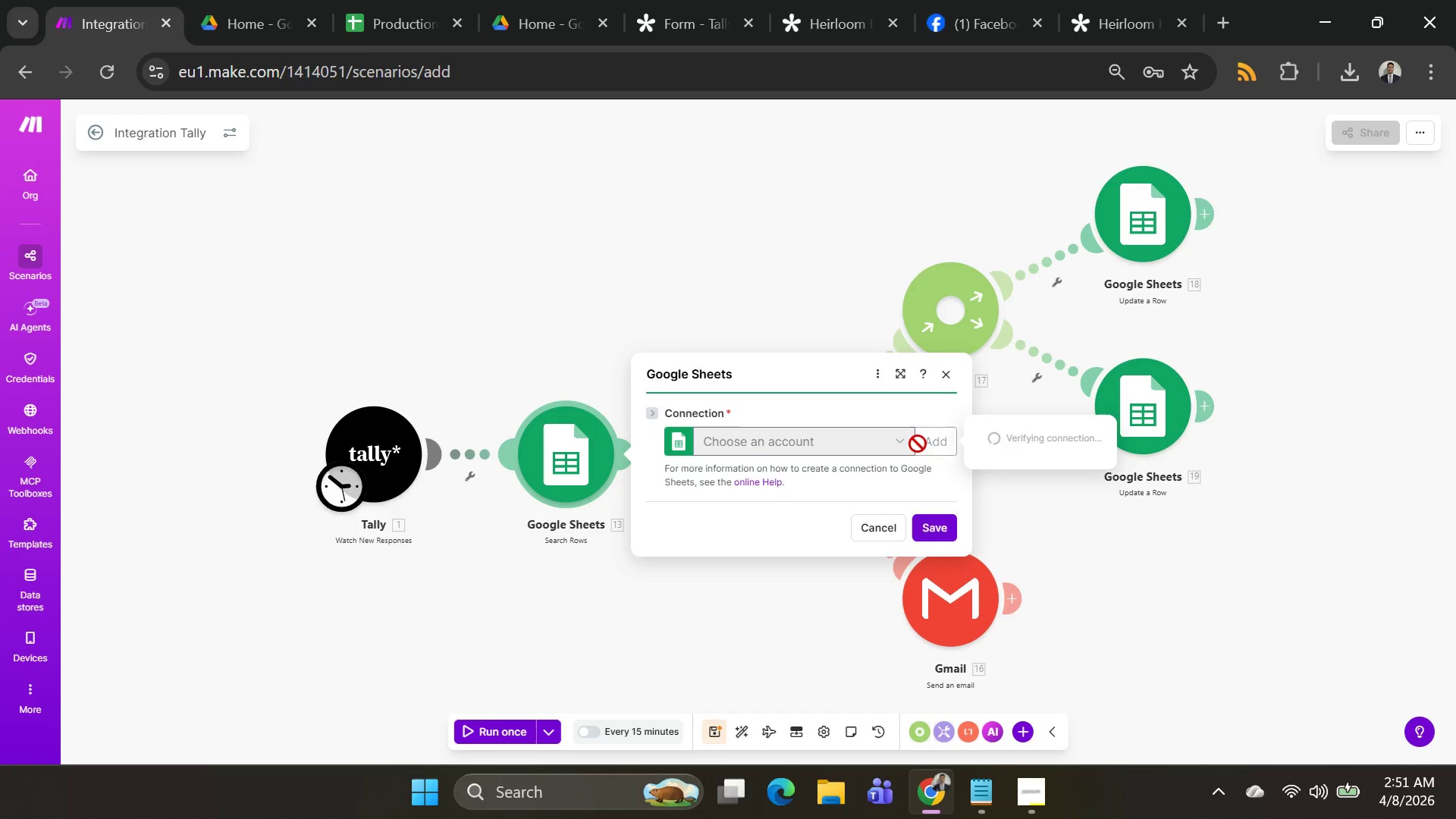 
wait(5.92)
 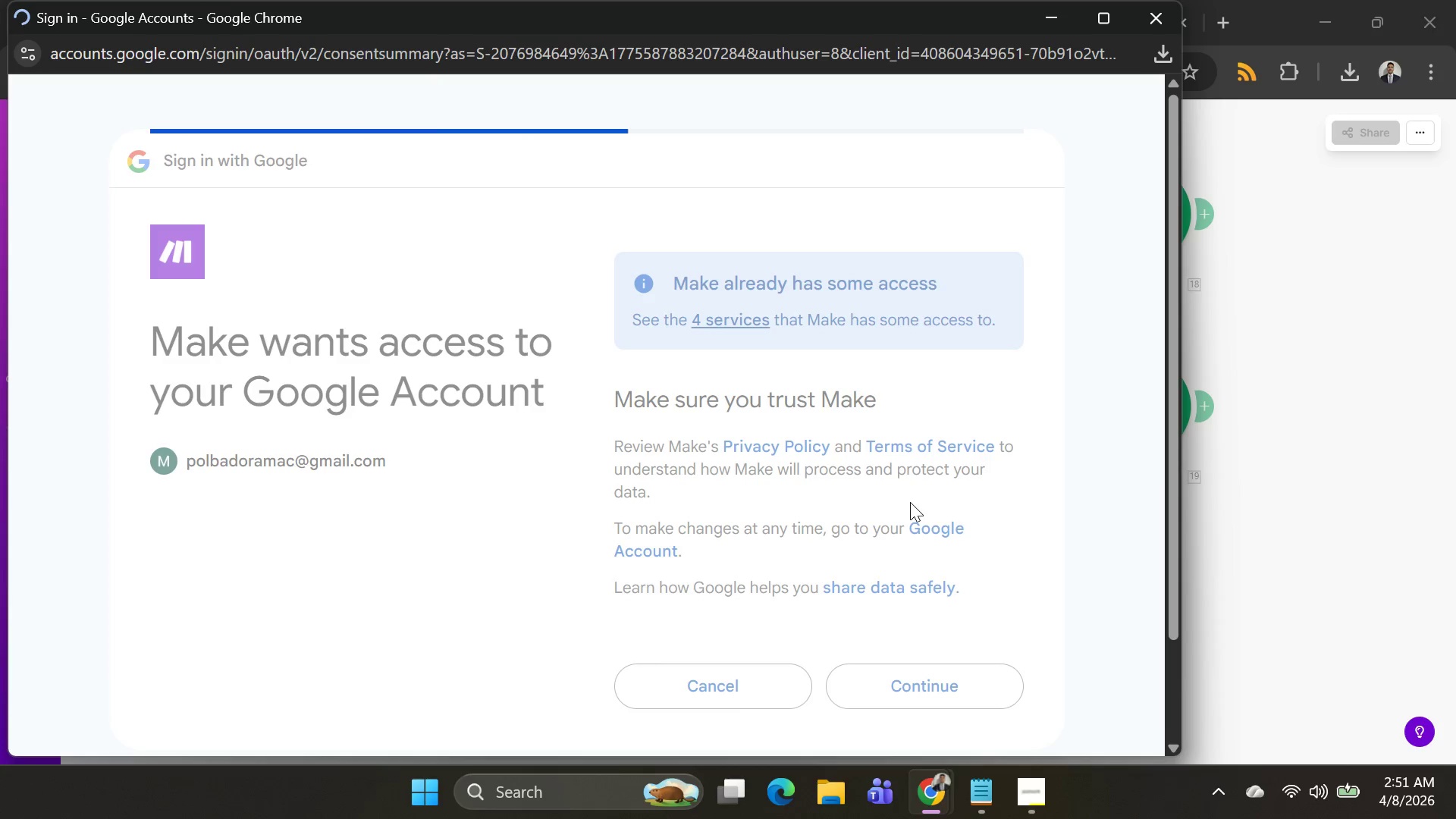 
scroll: coordinate [865, 525], scroll_direction: down, amount: 4.0
 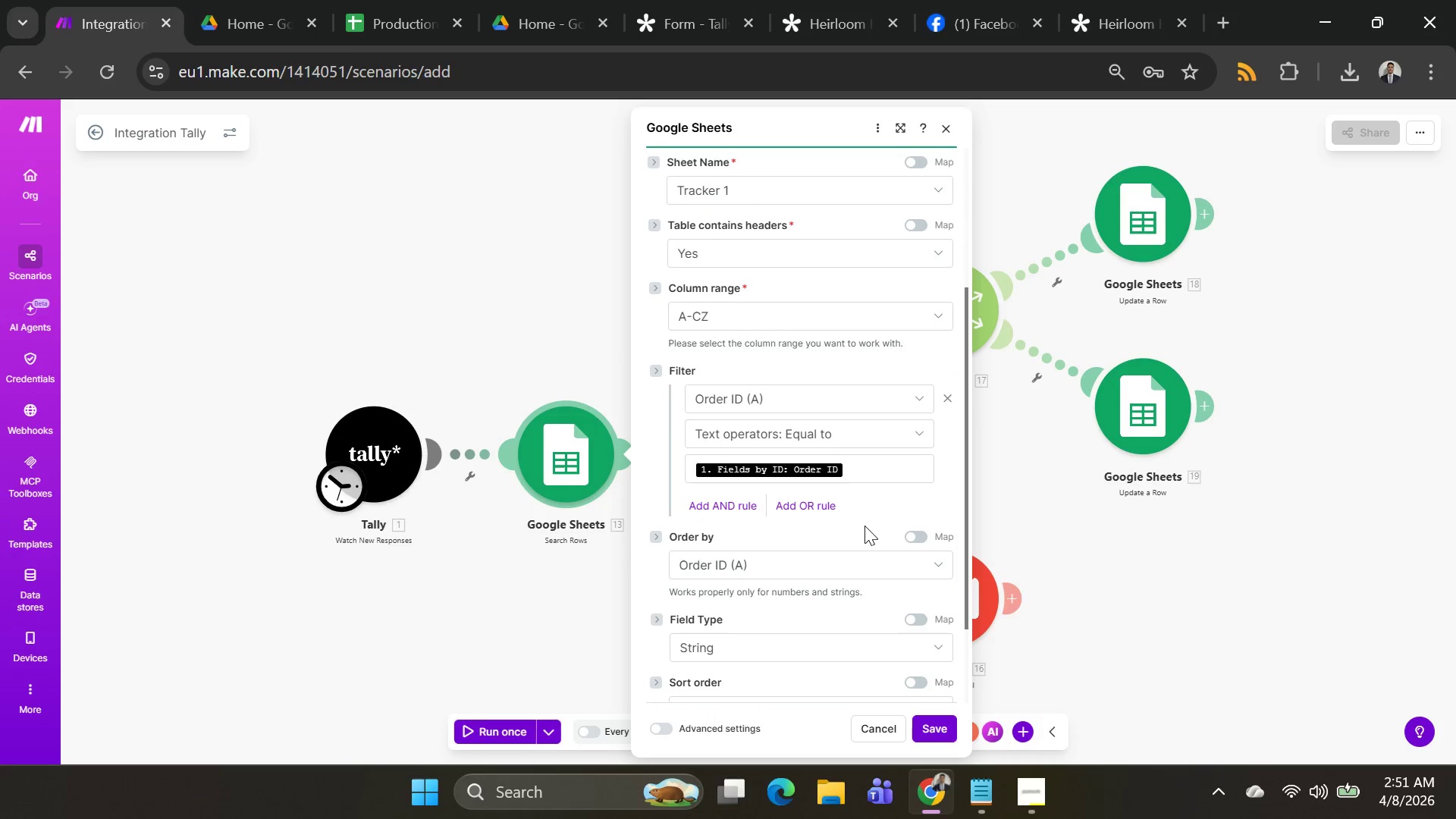 
scroll: coordinate [864, 526], scroll_direction: up, amount: 5.0
 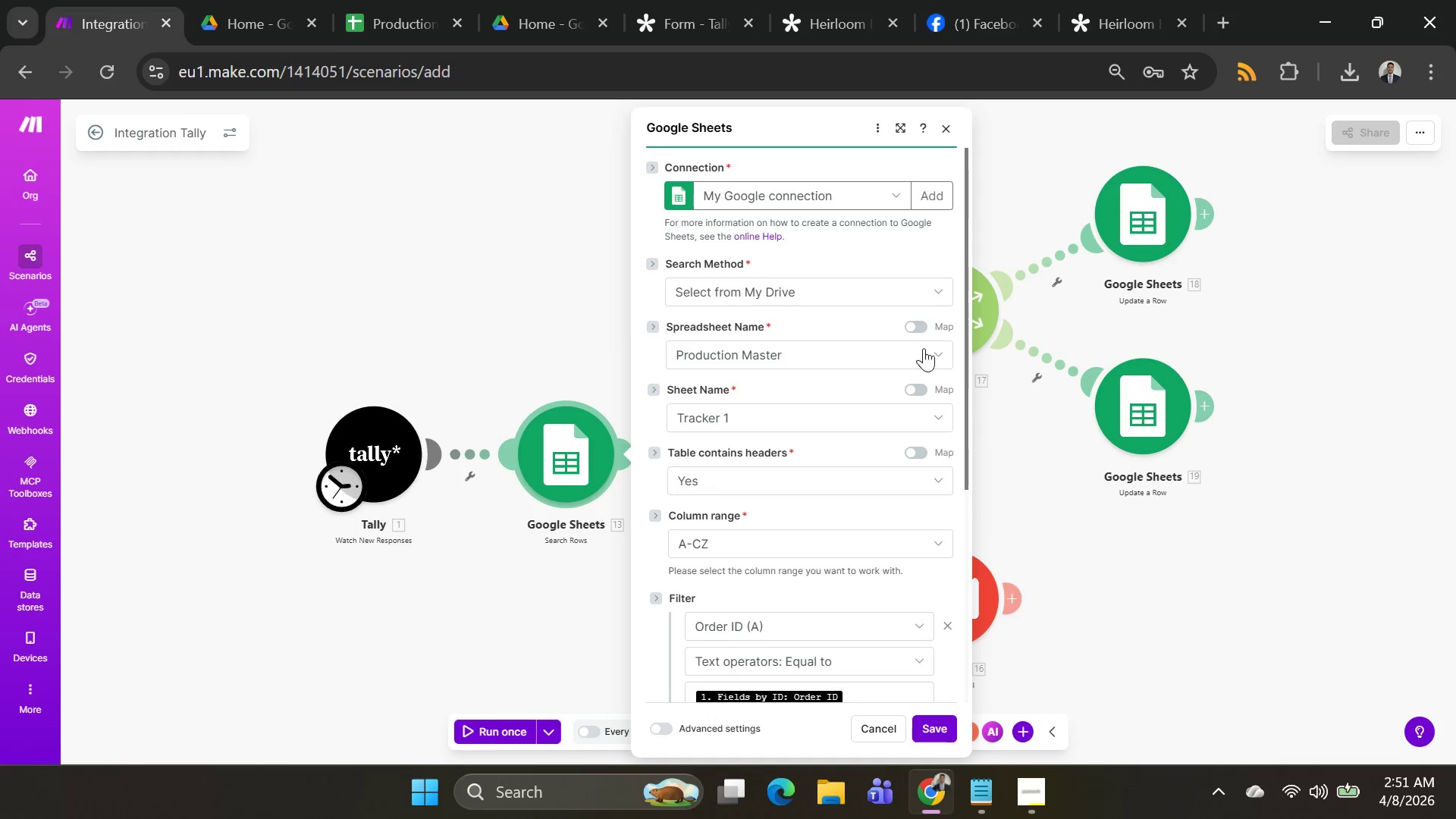 
scroll: coordinate [877, 500], scroll_direction: down, amount: 4.0
 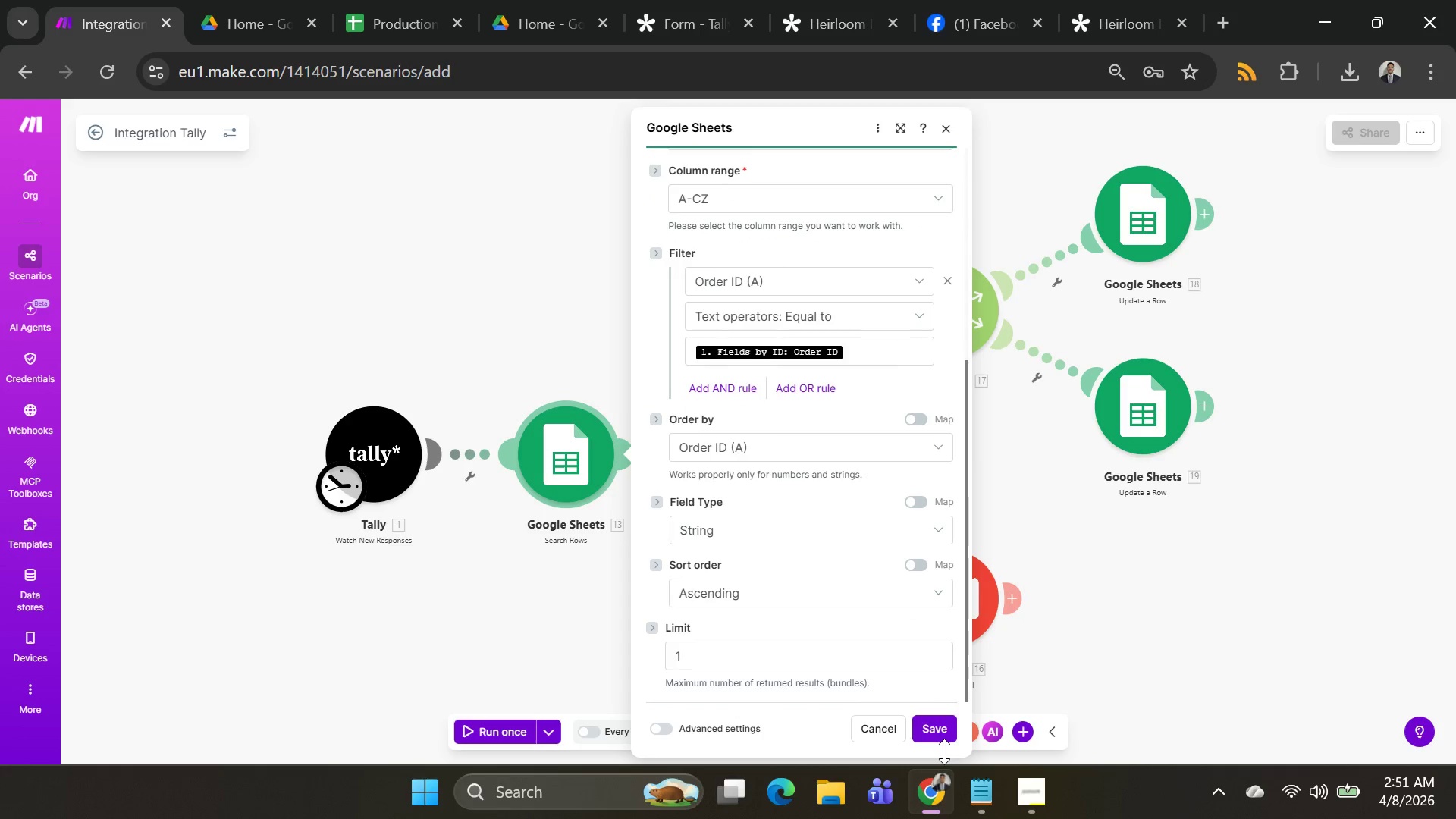 
wait(5.27)
 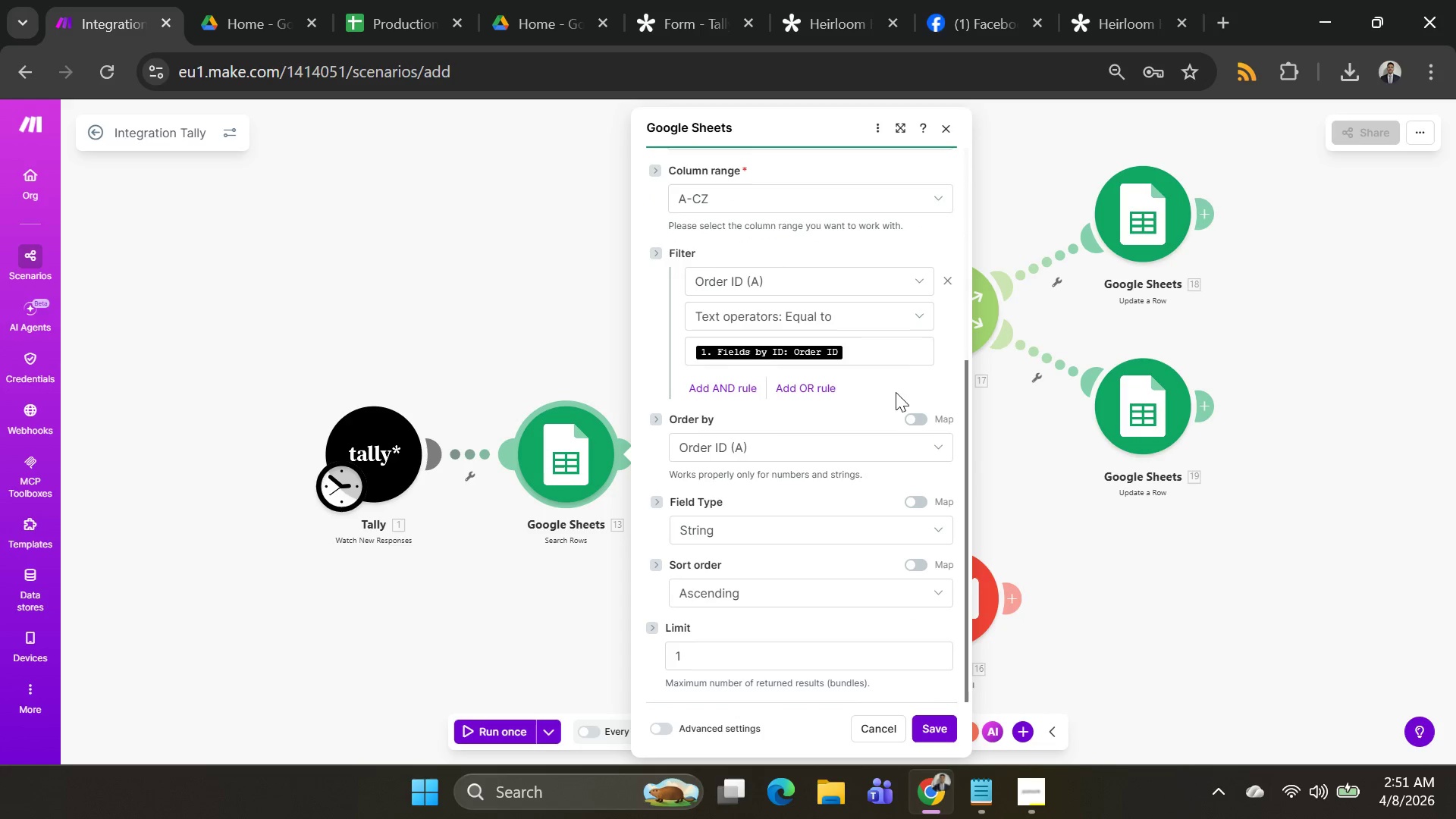 
left_click([937, 730])
 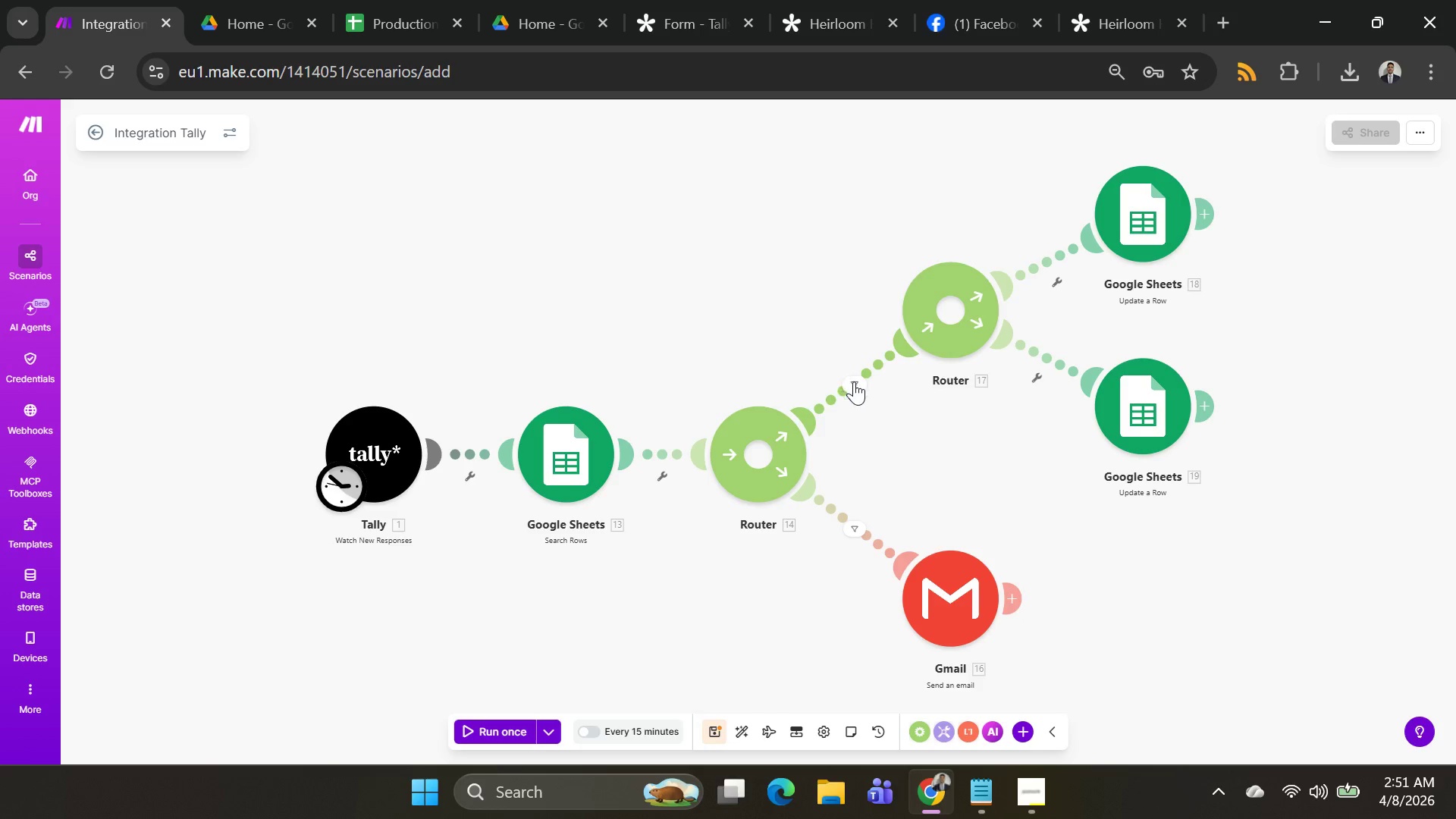 
wait(5.2)
 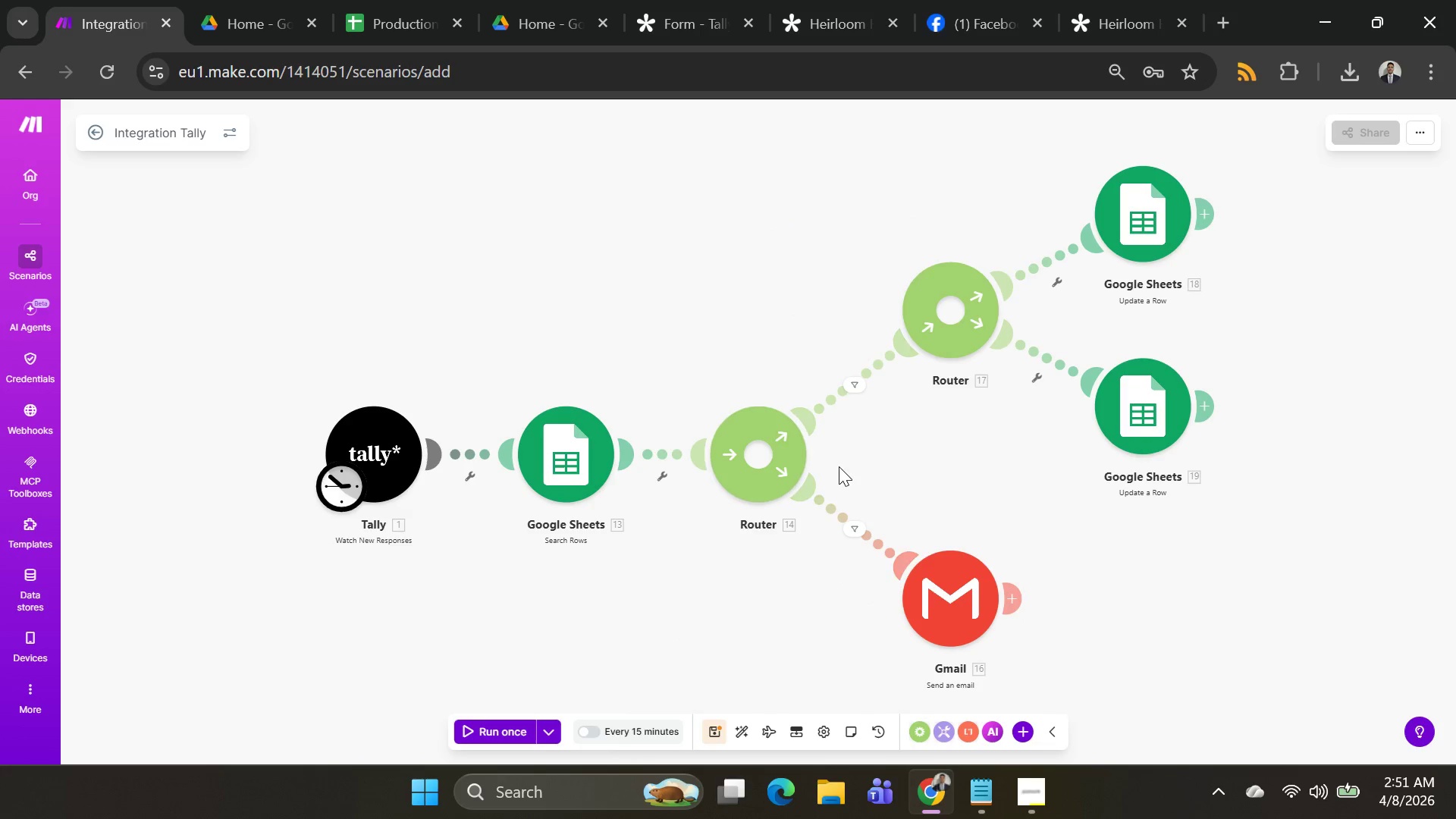 
left_click([931, 571])
 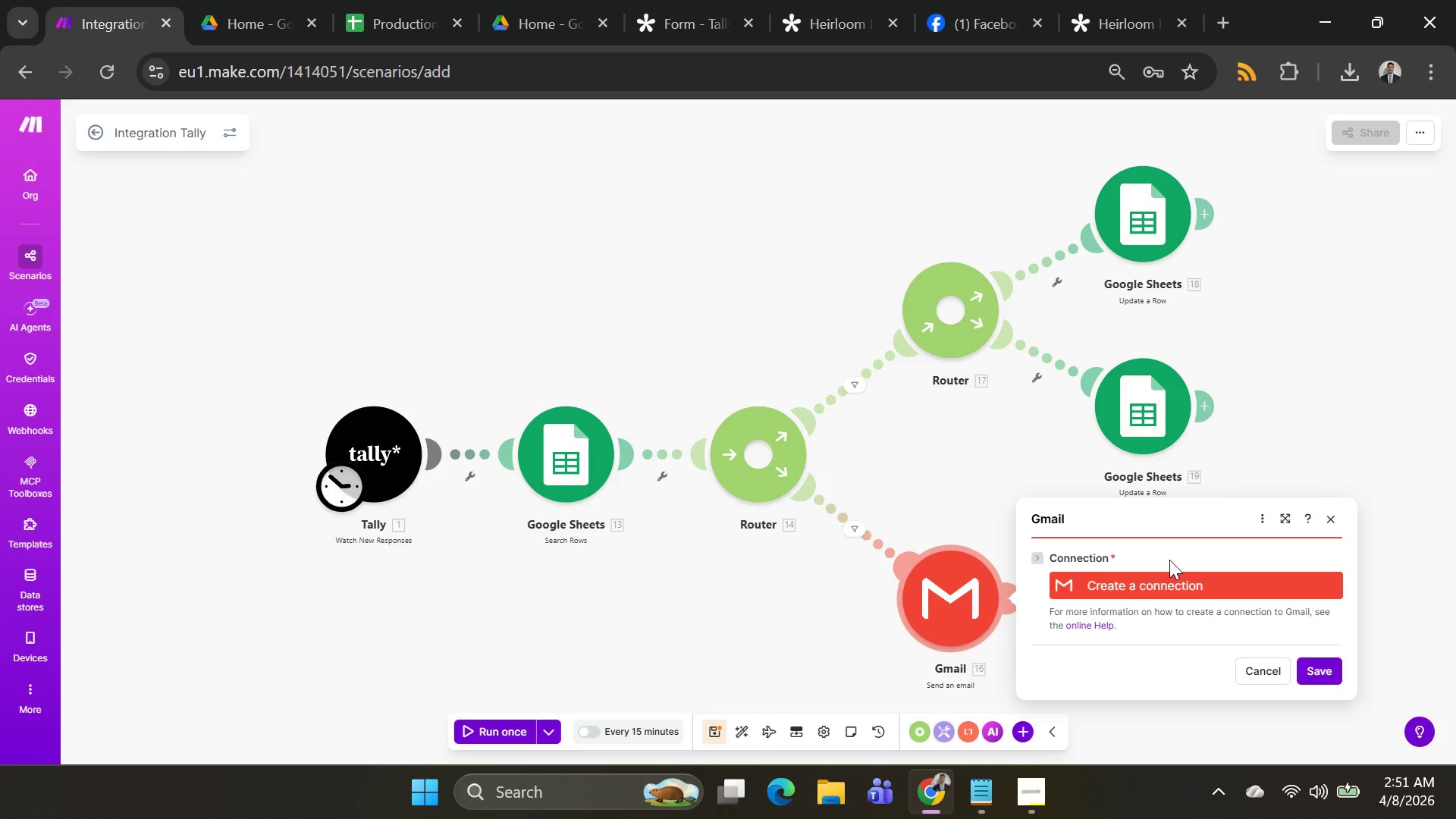 
left_click([1153, 592])
 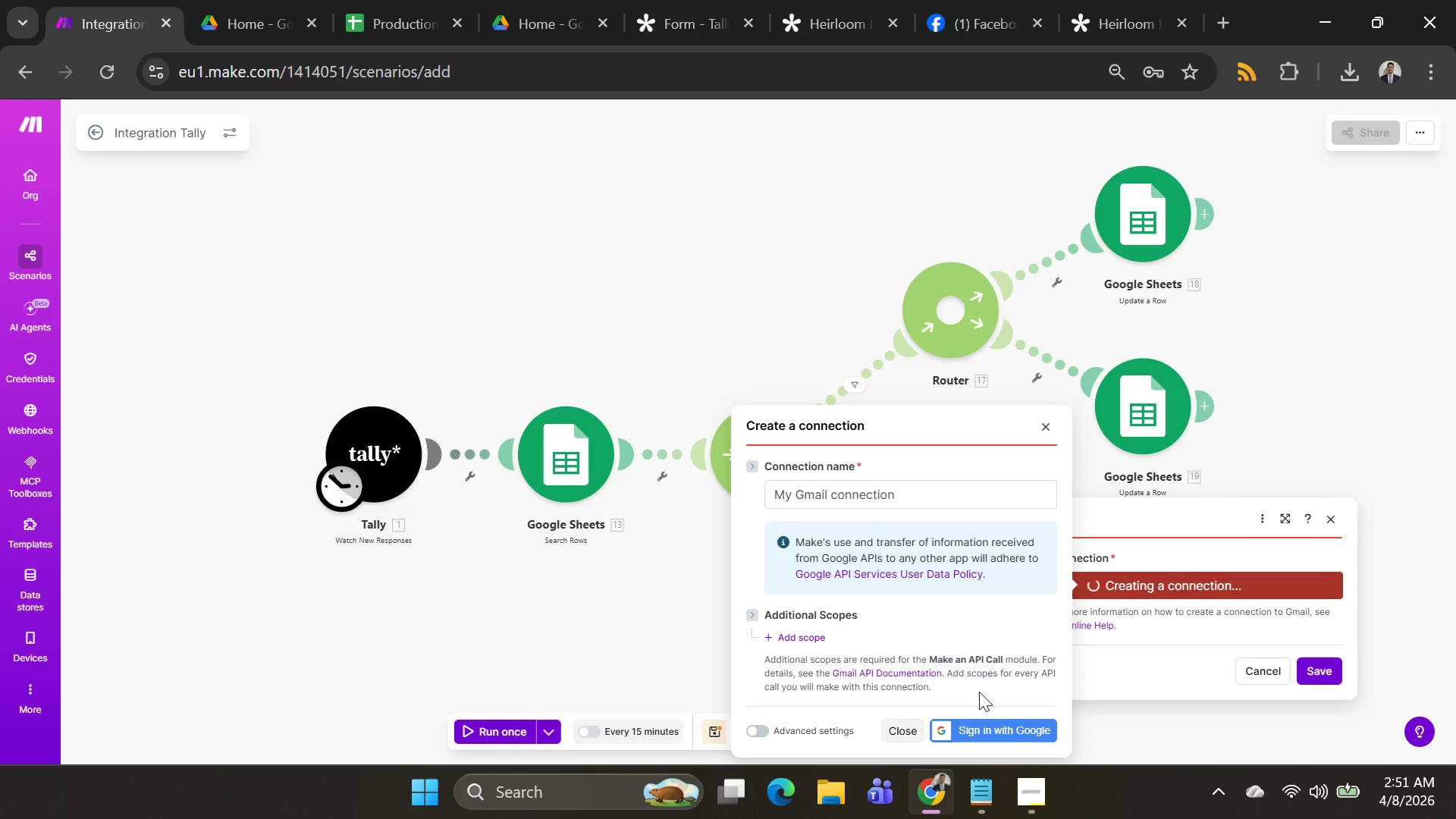 
left_click([974, 717])
 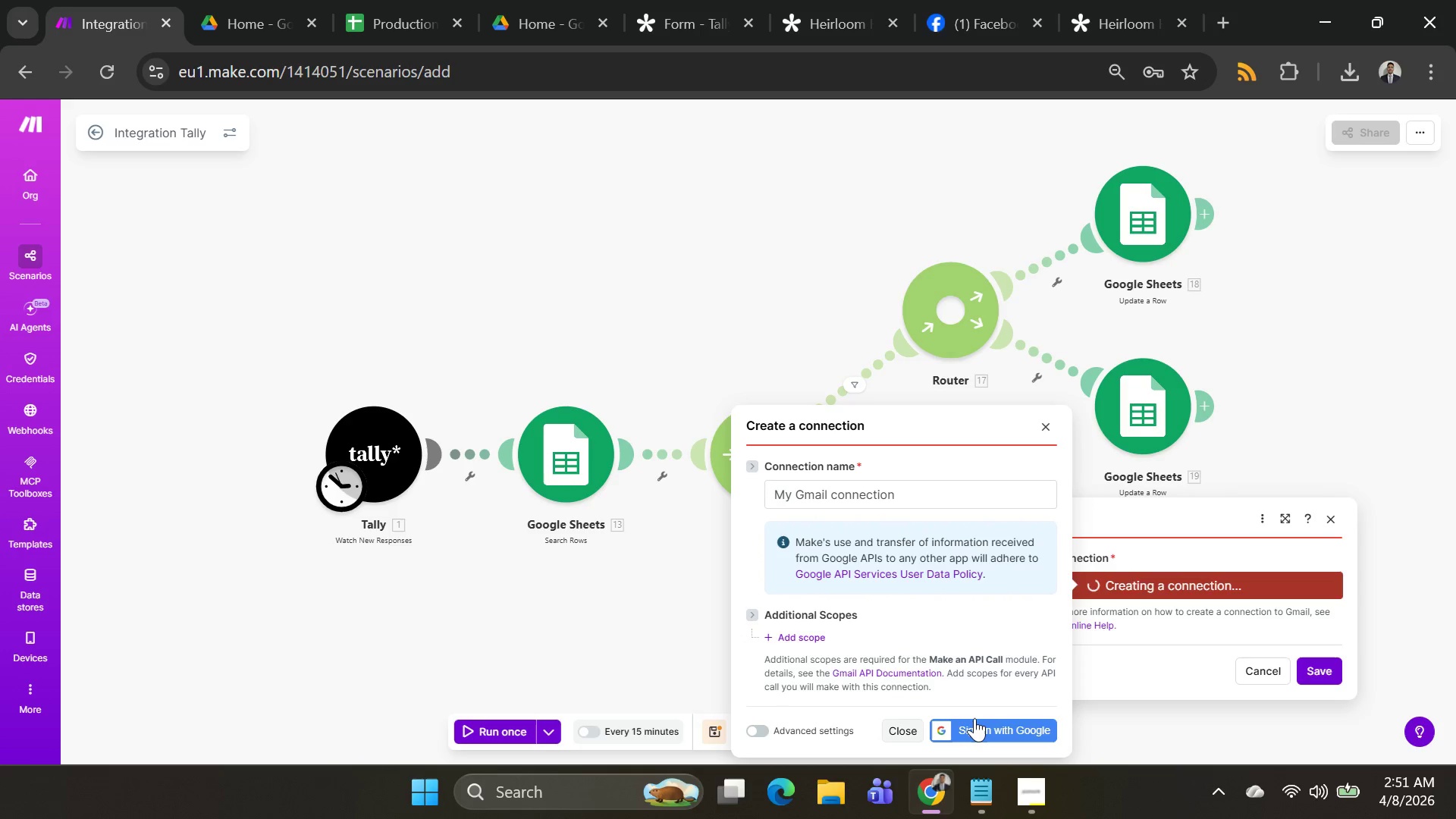 
left_click([974, 718])
 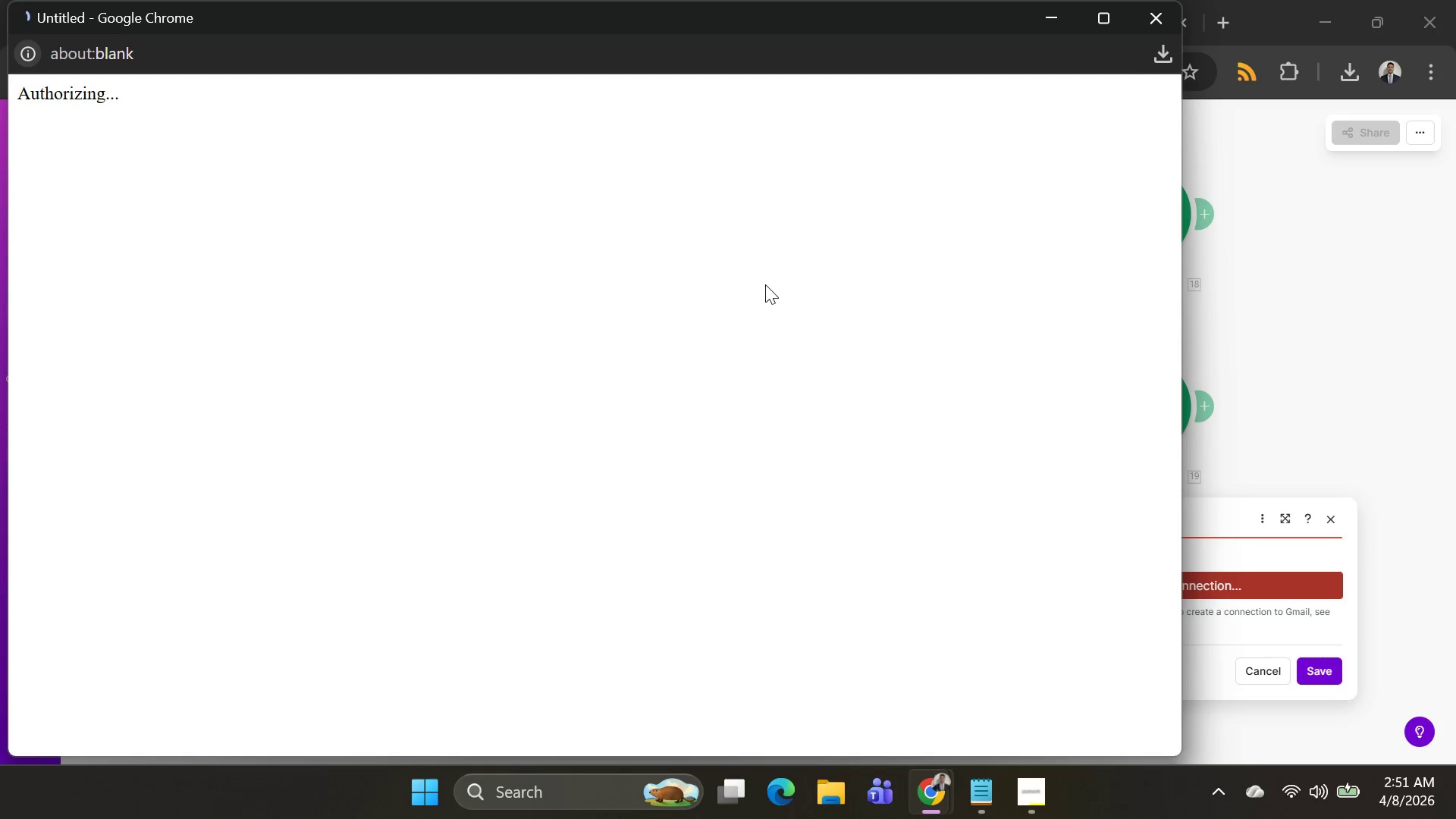 
scroll: coordinate [741, 431], scroll_direction: down, amount: 3.0
 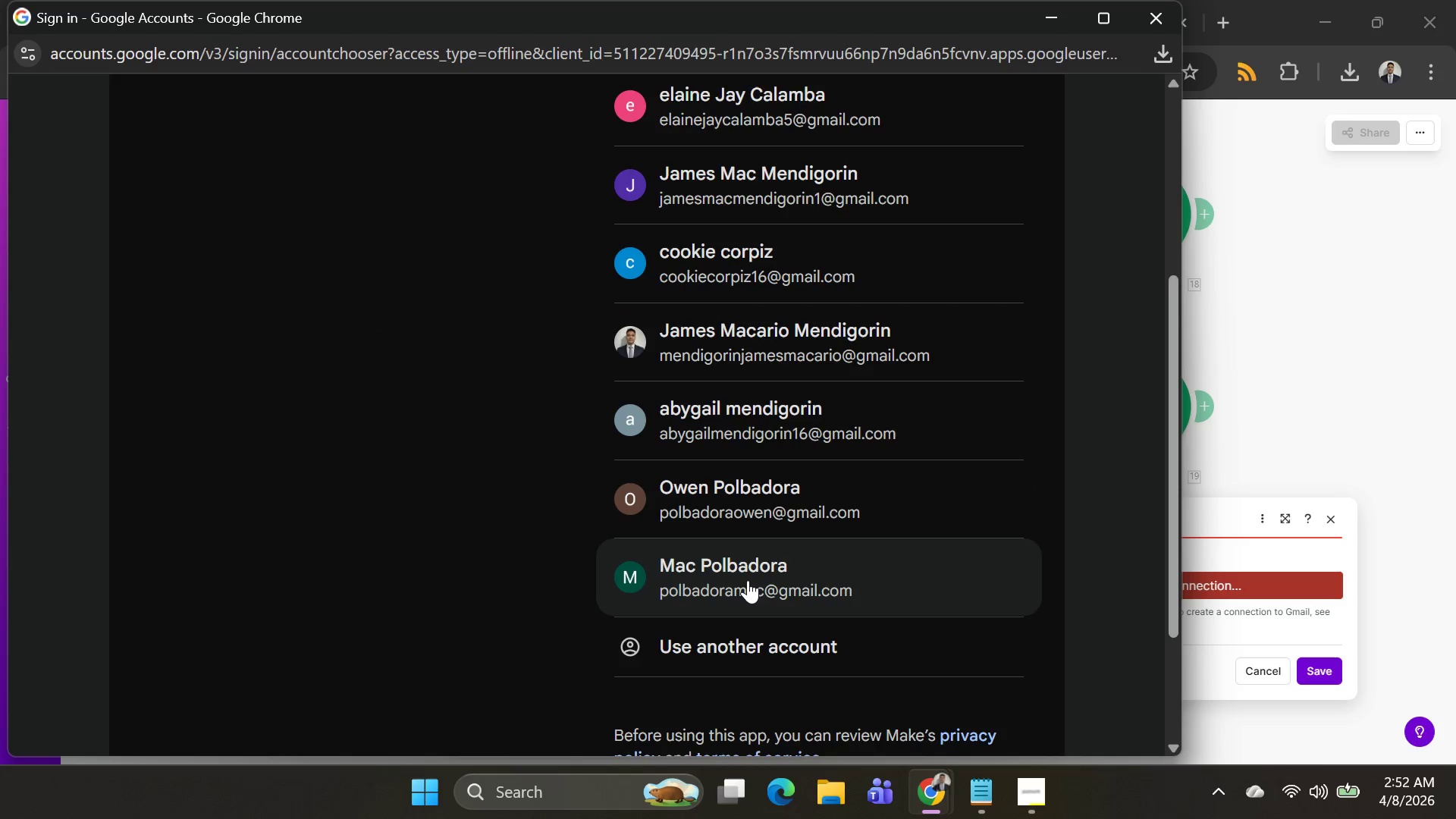 
left_click([748, 580])
 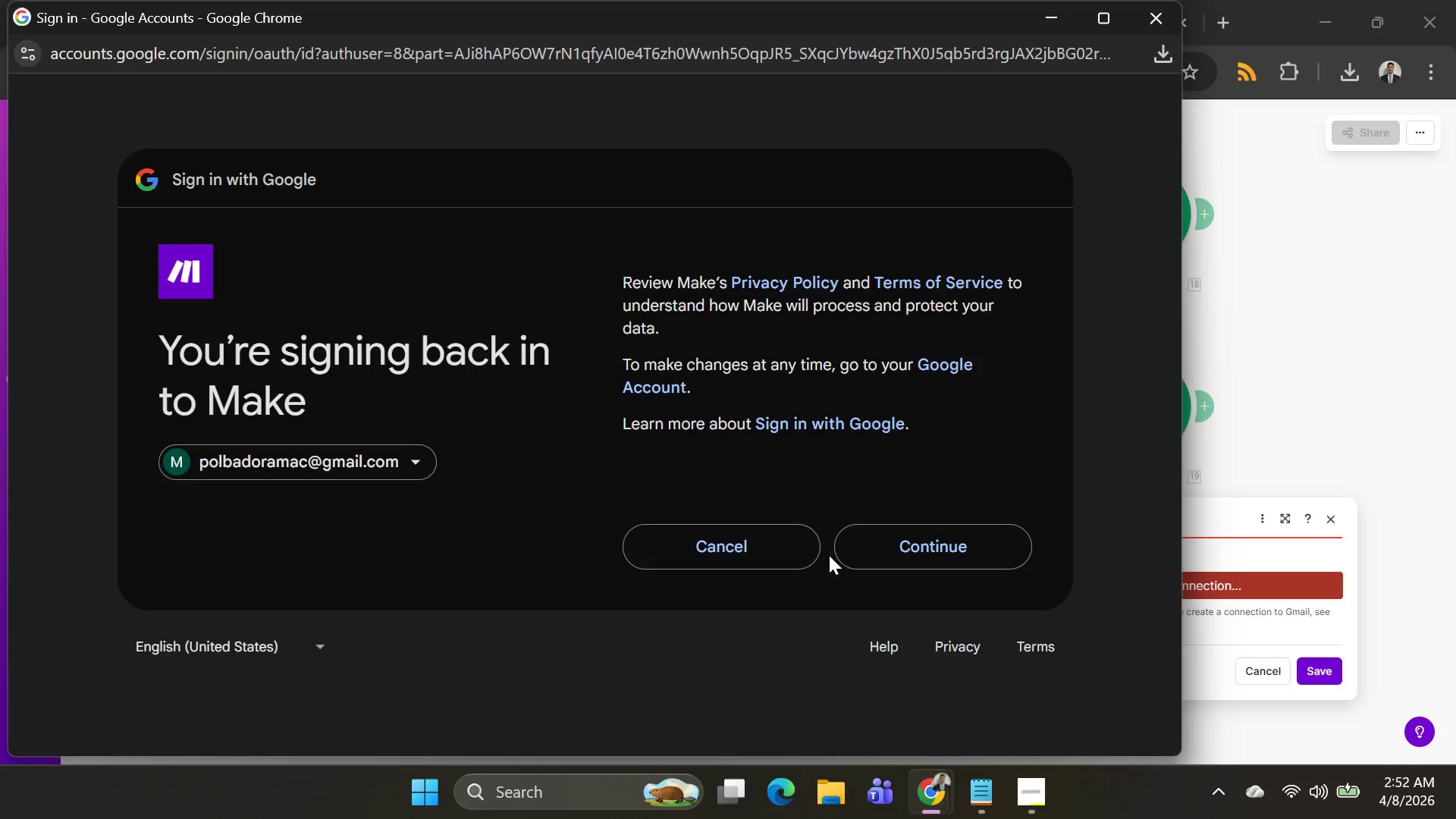 
left_click([840, 555])
 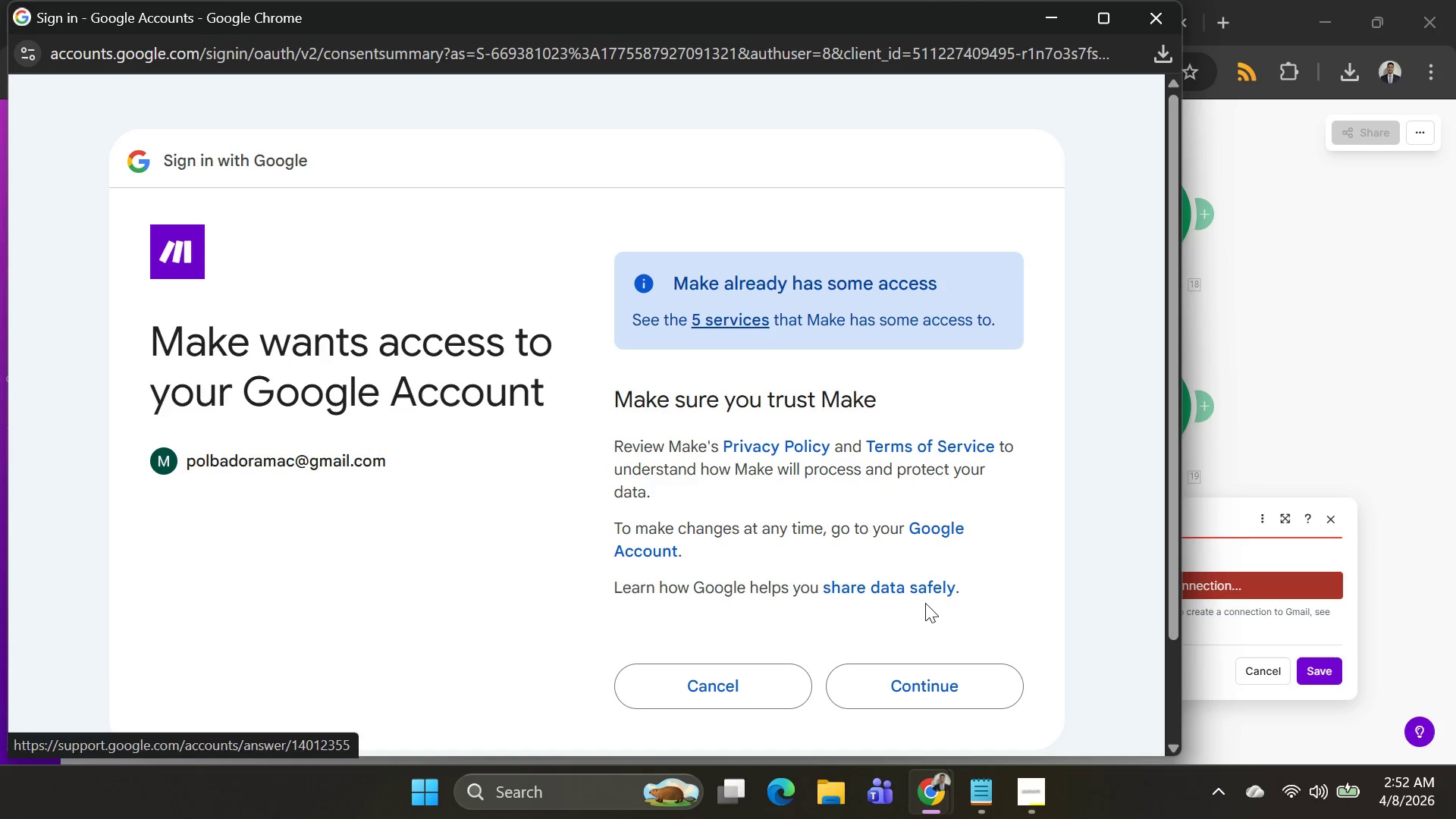 
left_click([906, 685])
 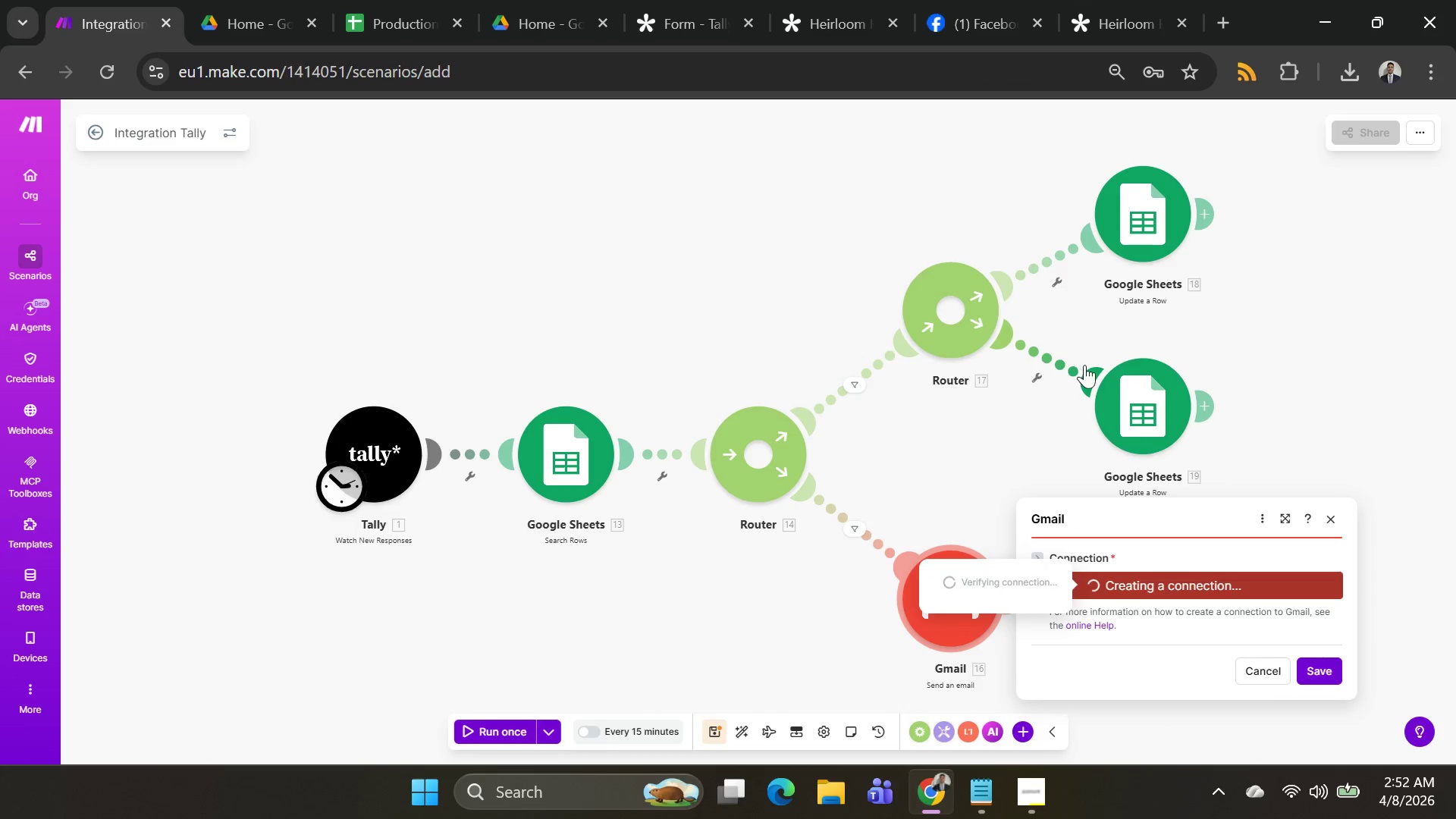 
wait(8.31)
 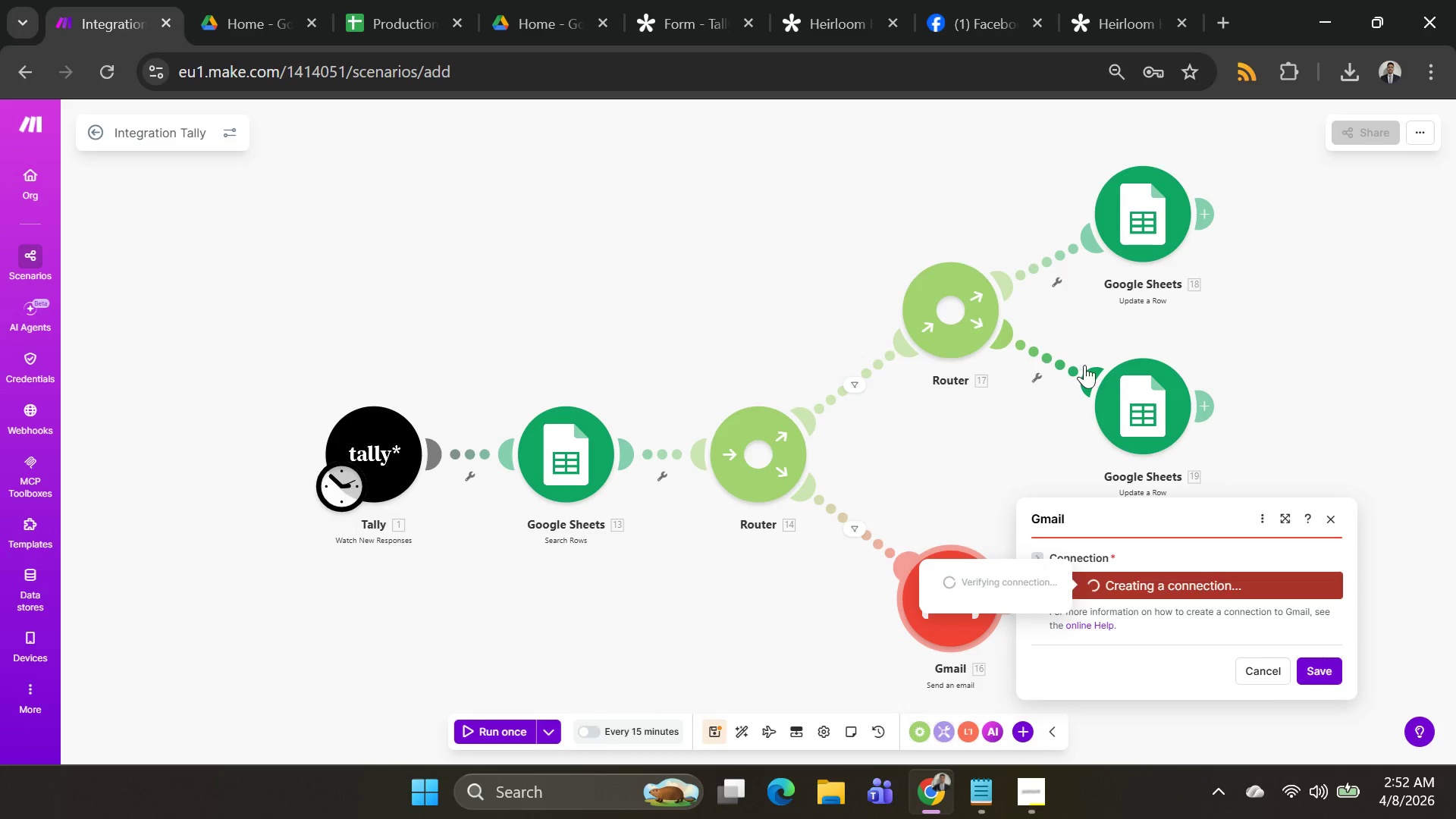 
left_click([557, 453])
 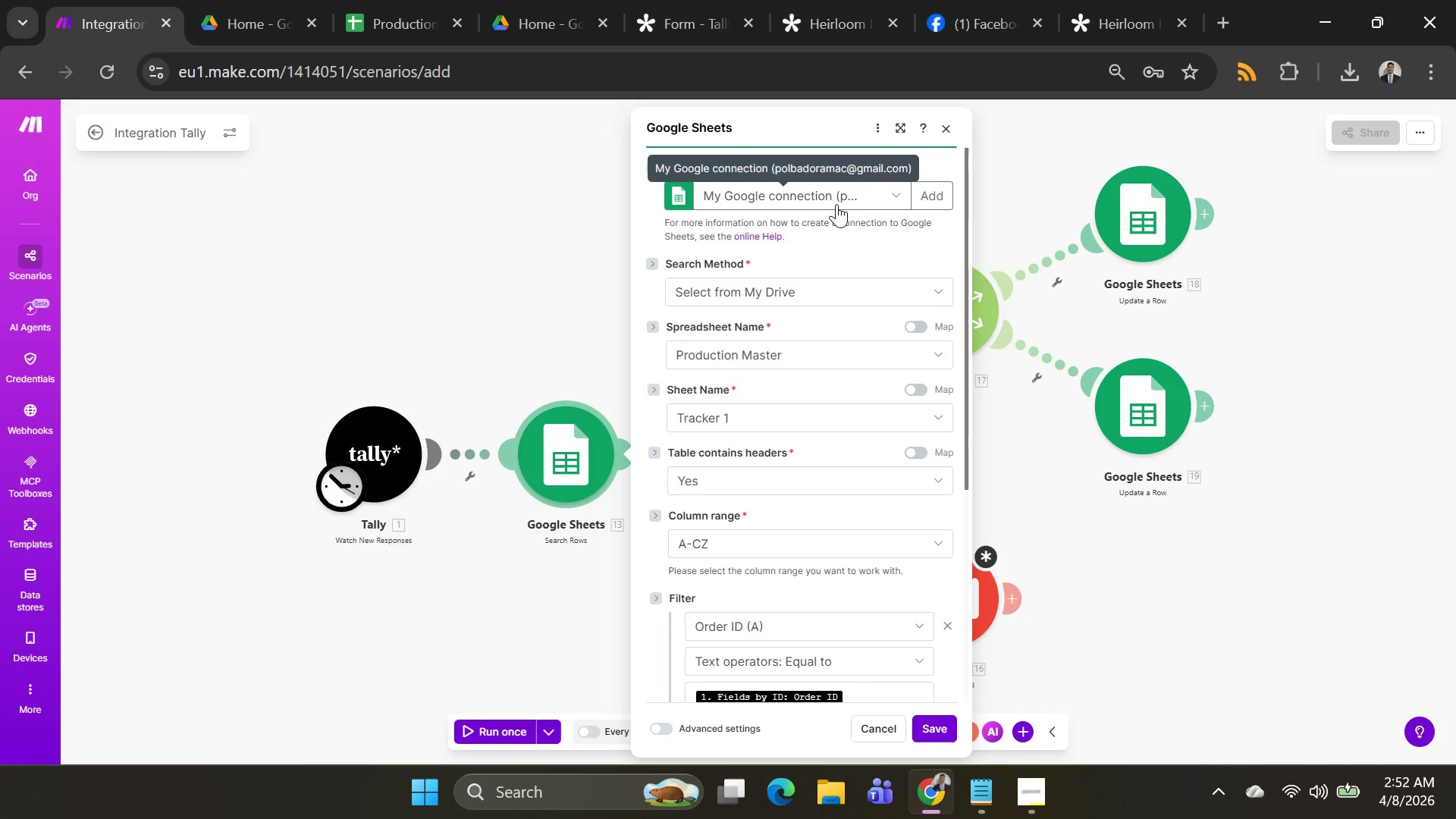 
wait(5.12)
 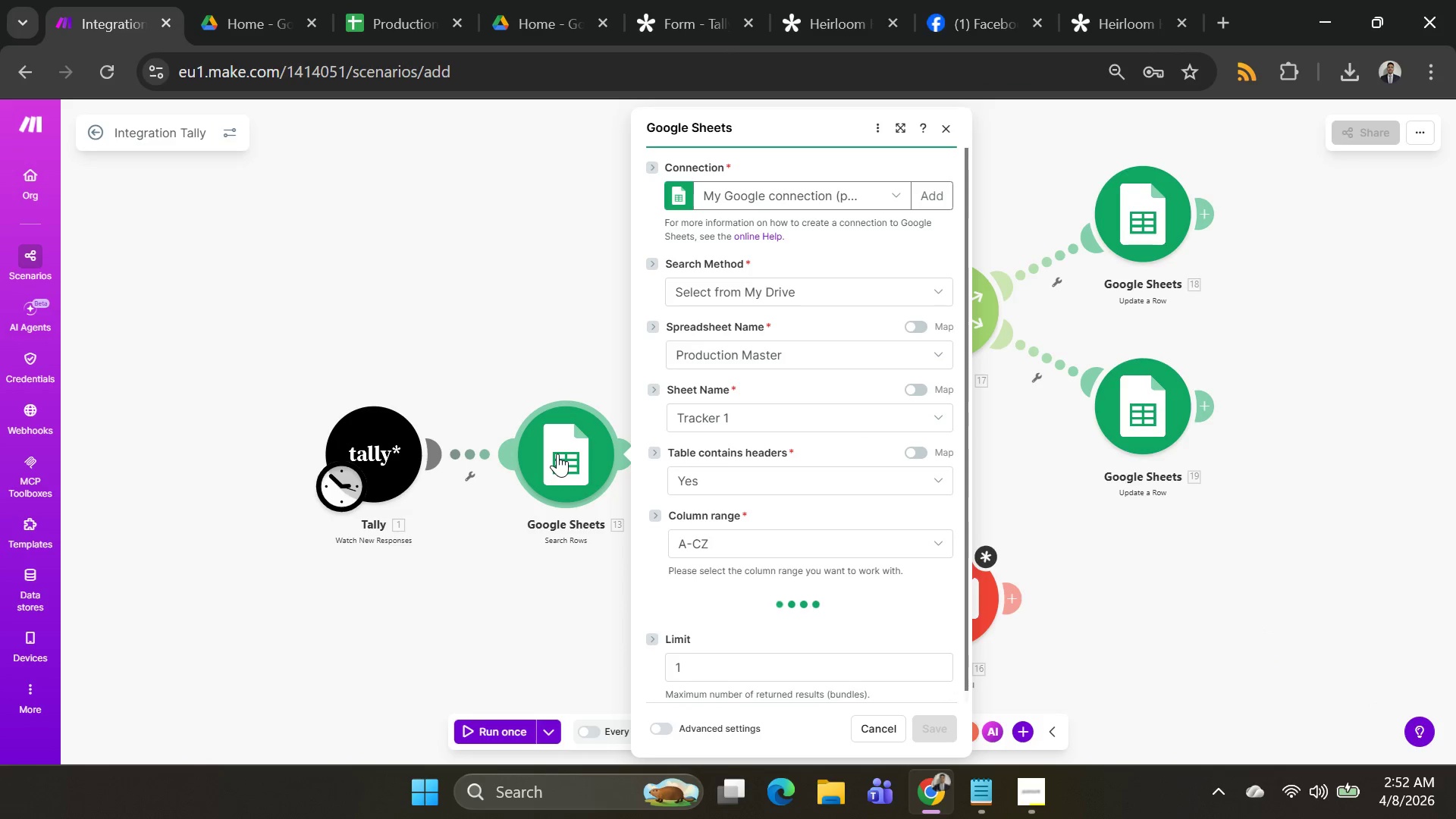 
left_click([1405, 291])
 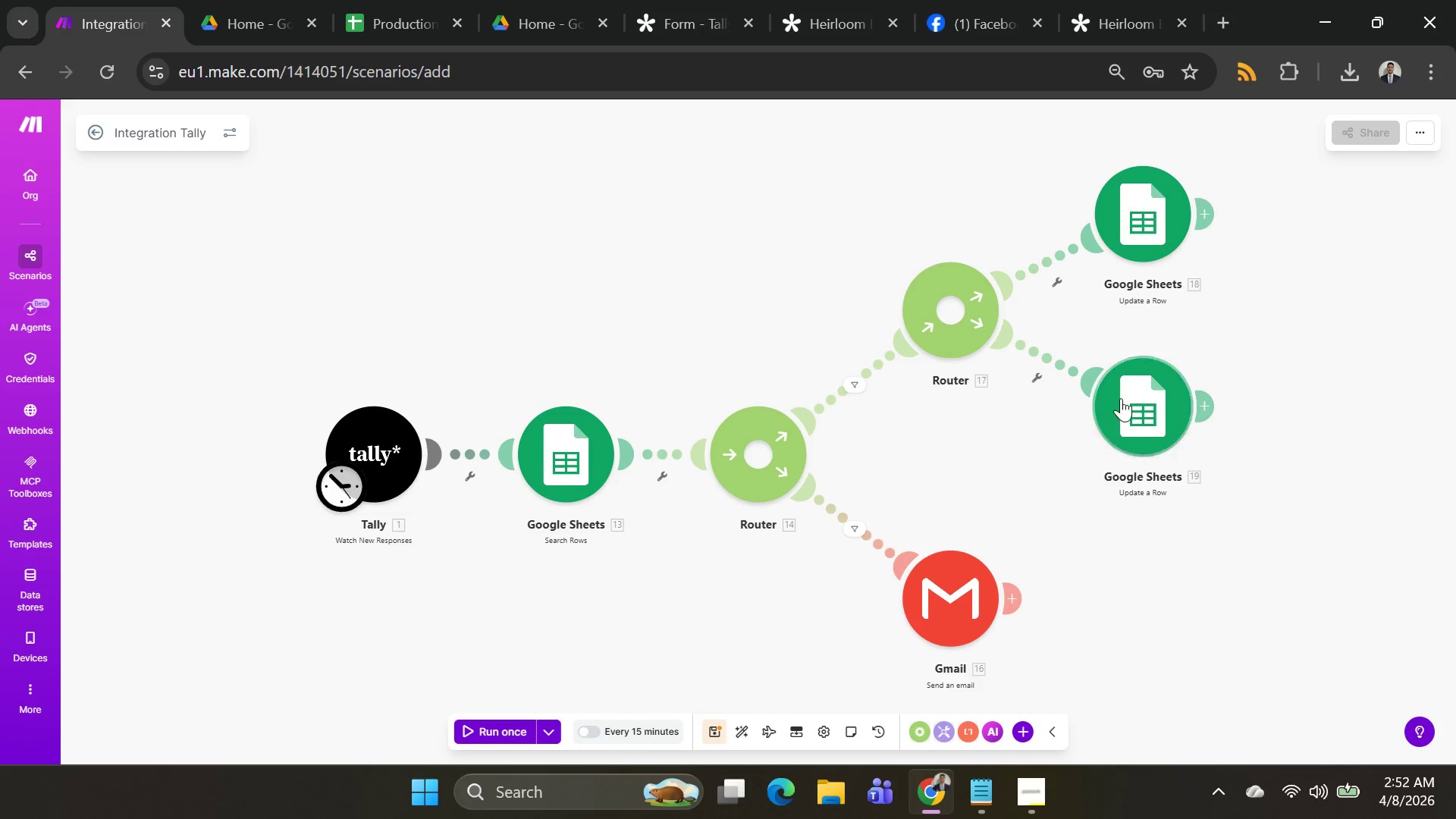 
left_click([1156, 216])
 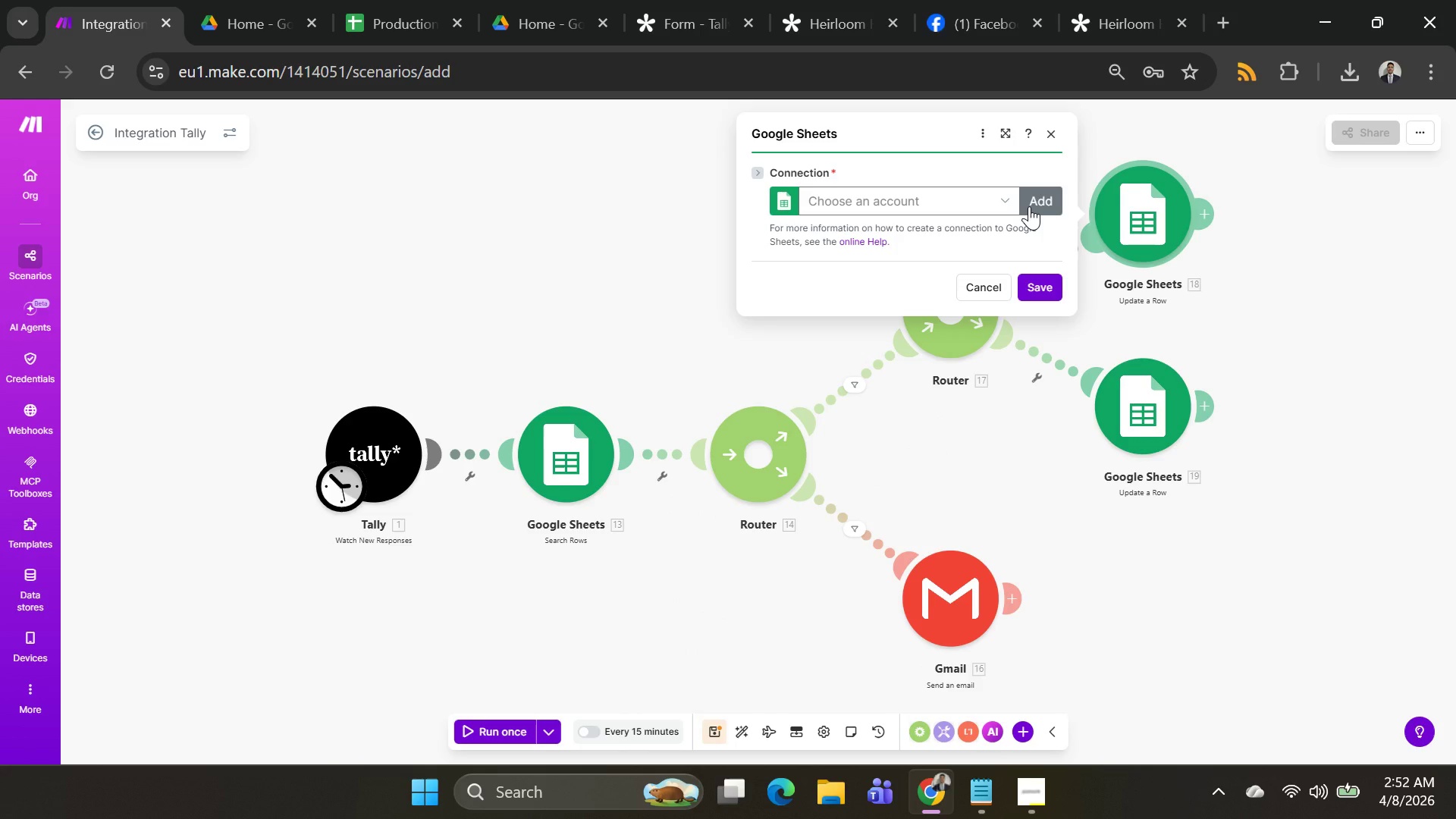 
left_click([1029, 206])
 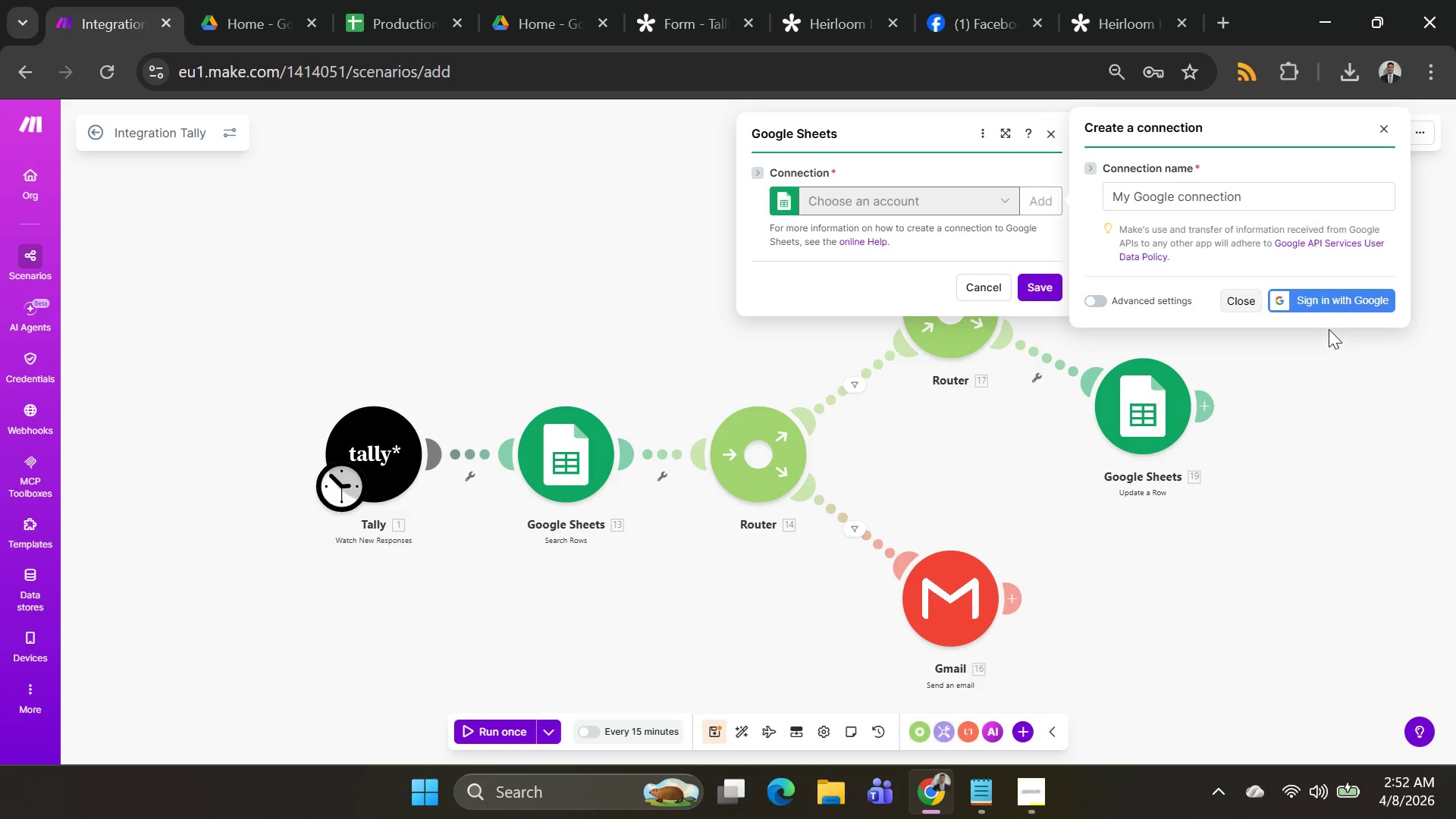 
left_click([1329, 297])
 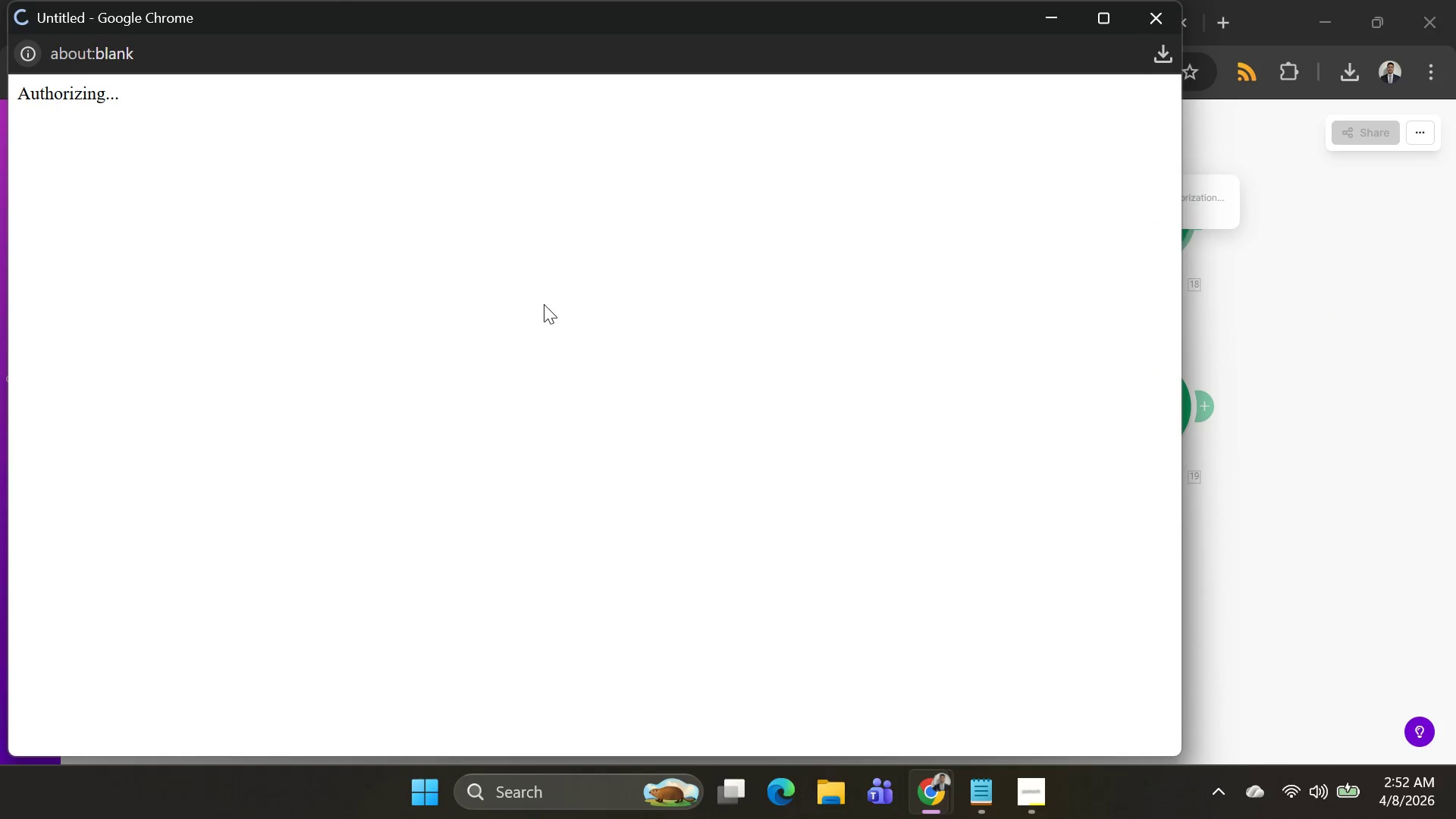 
mouse_move([582, 335])
 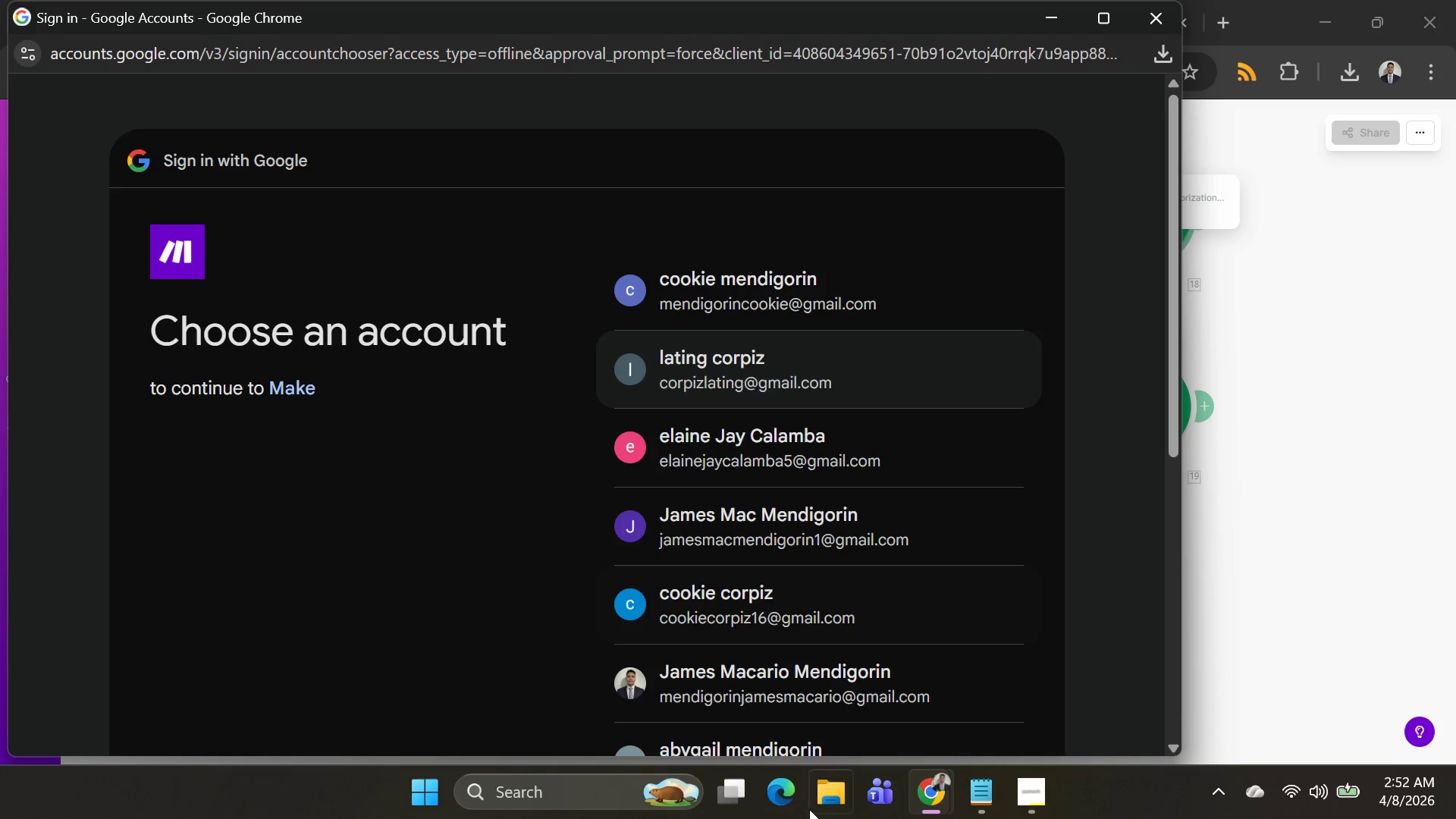 
scroll: coordinate [835, 585], scroll_direction: down, amount: 5.0
 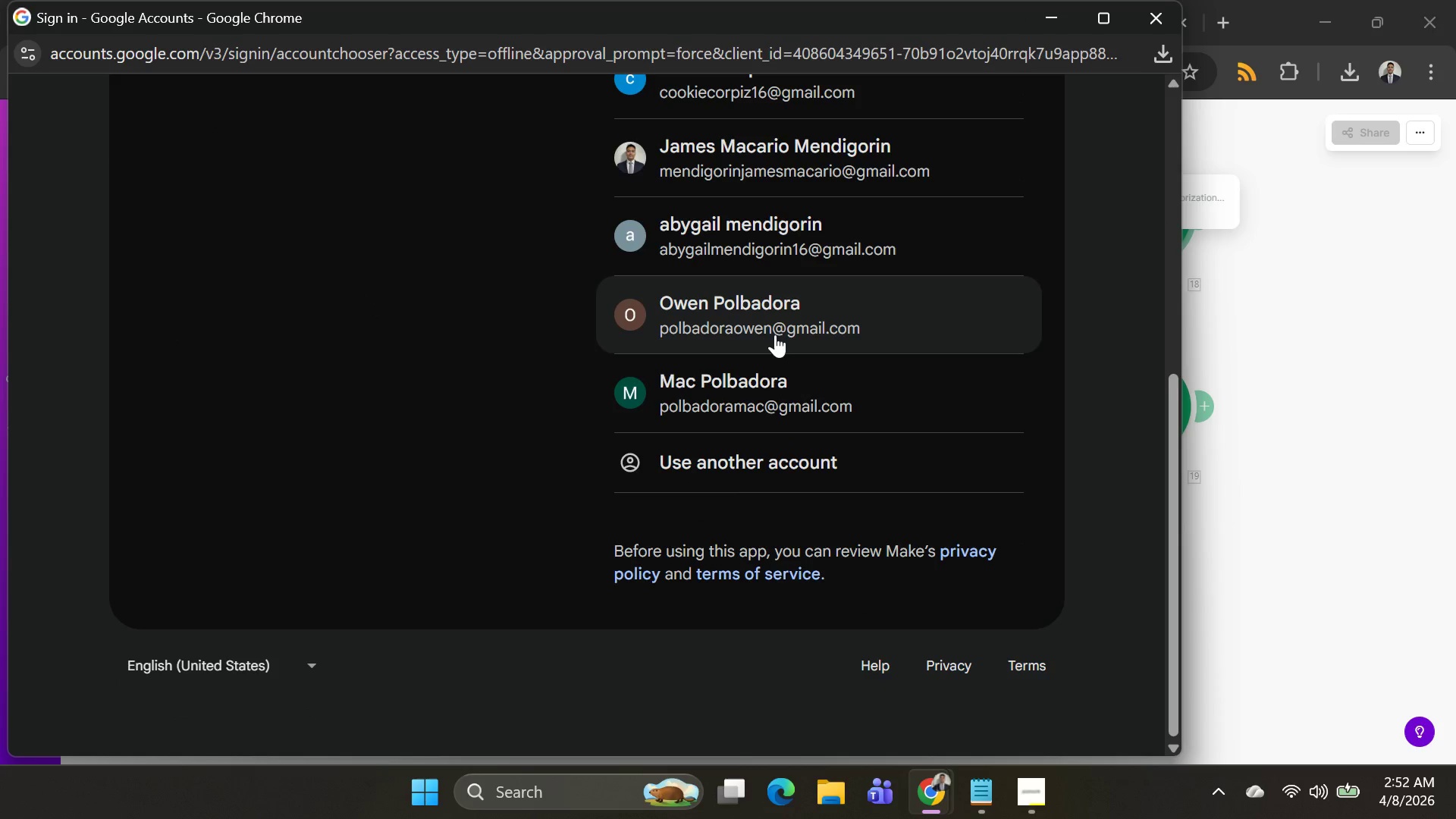 
left_click([774, 402])
 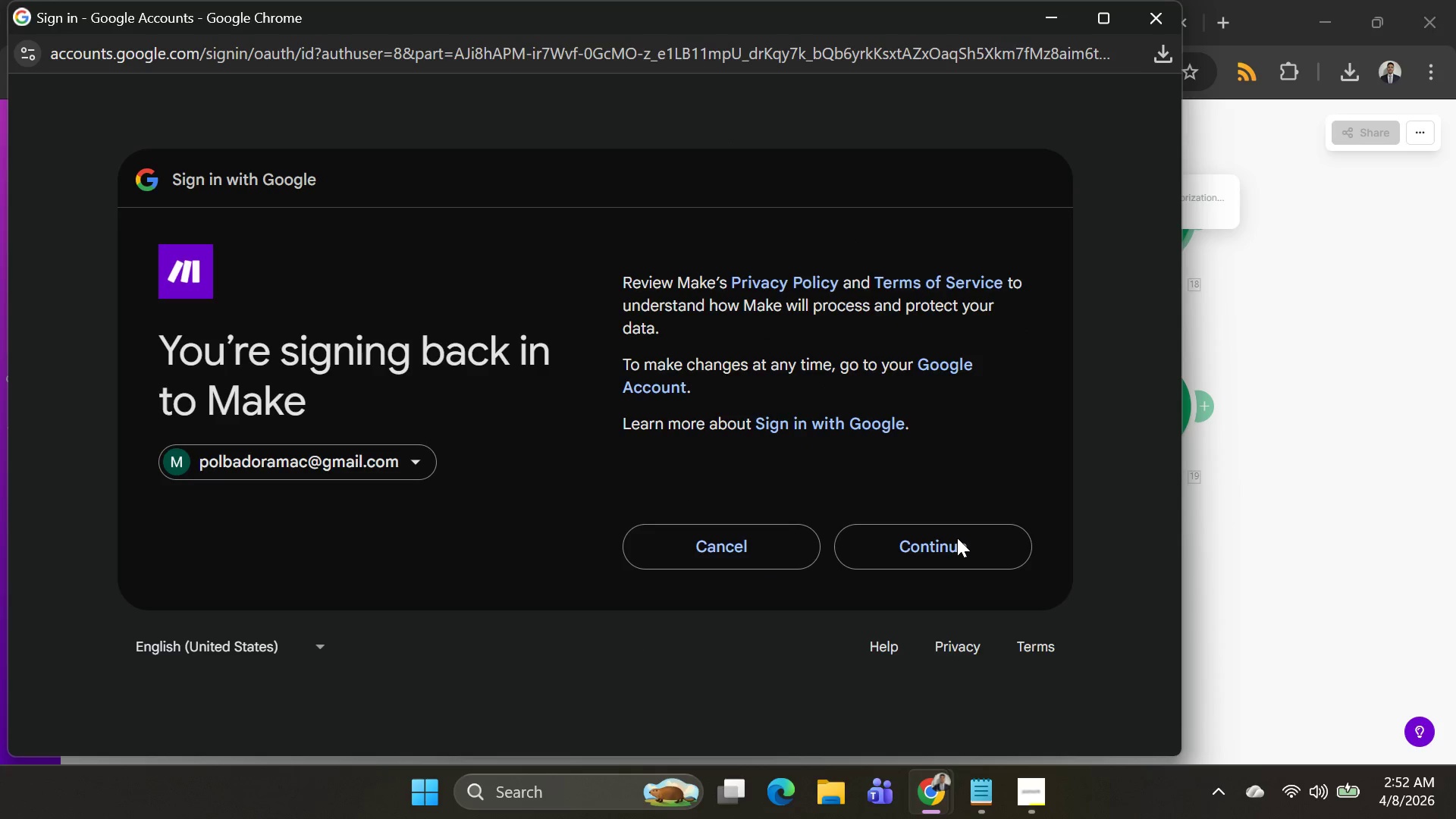 
left_click([941, 529])
 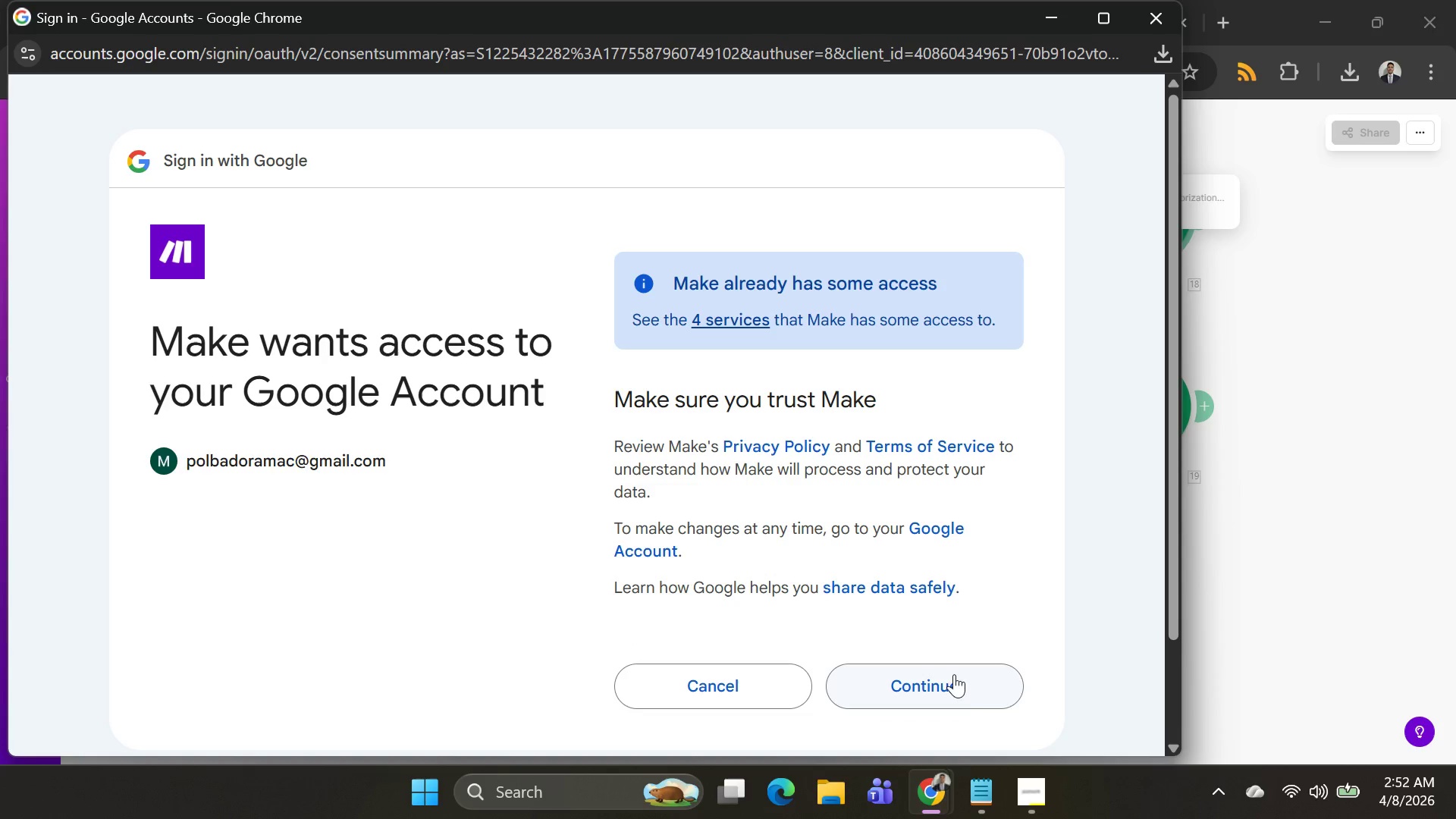 
left_click([955, 696])
 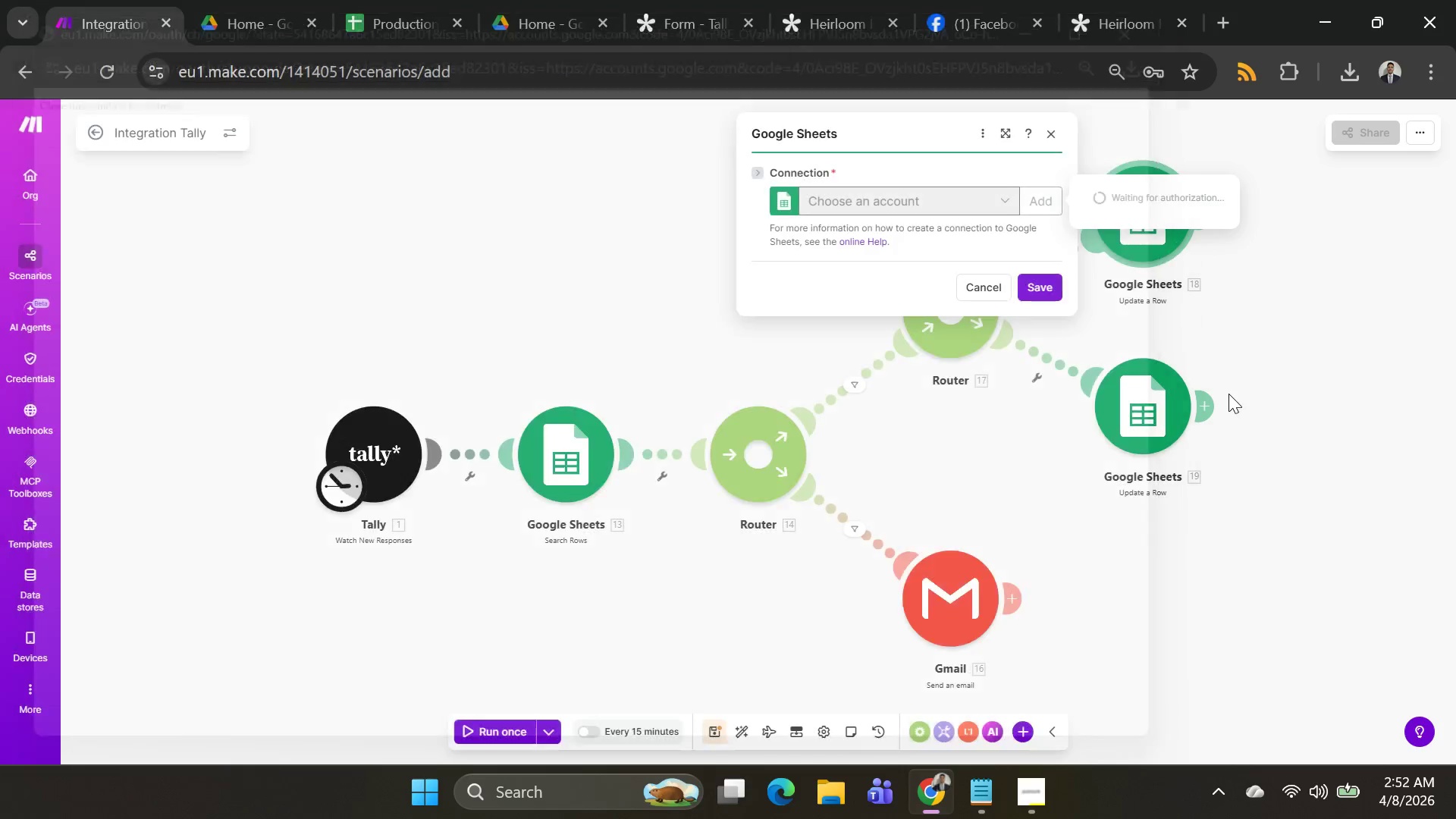 
mouse_move([1051, 317])
 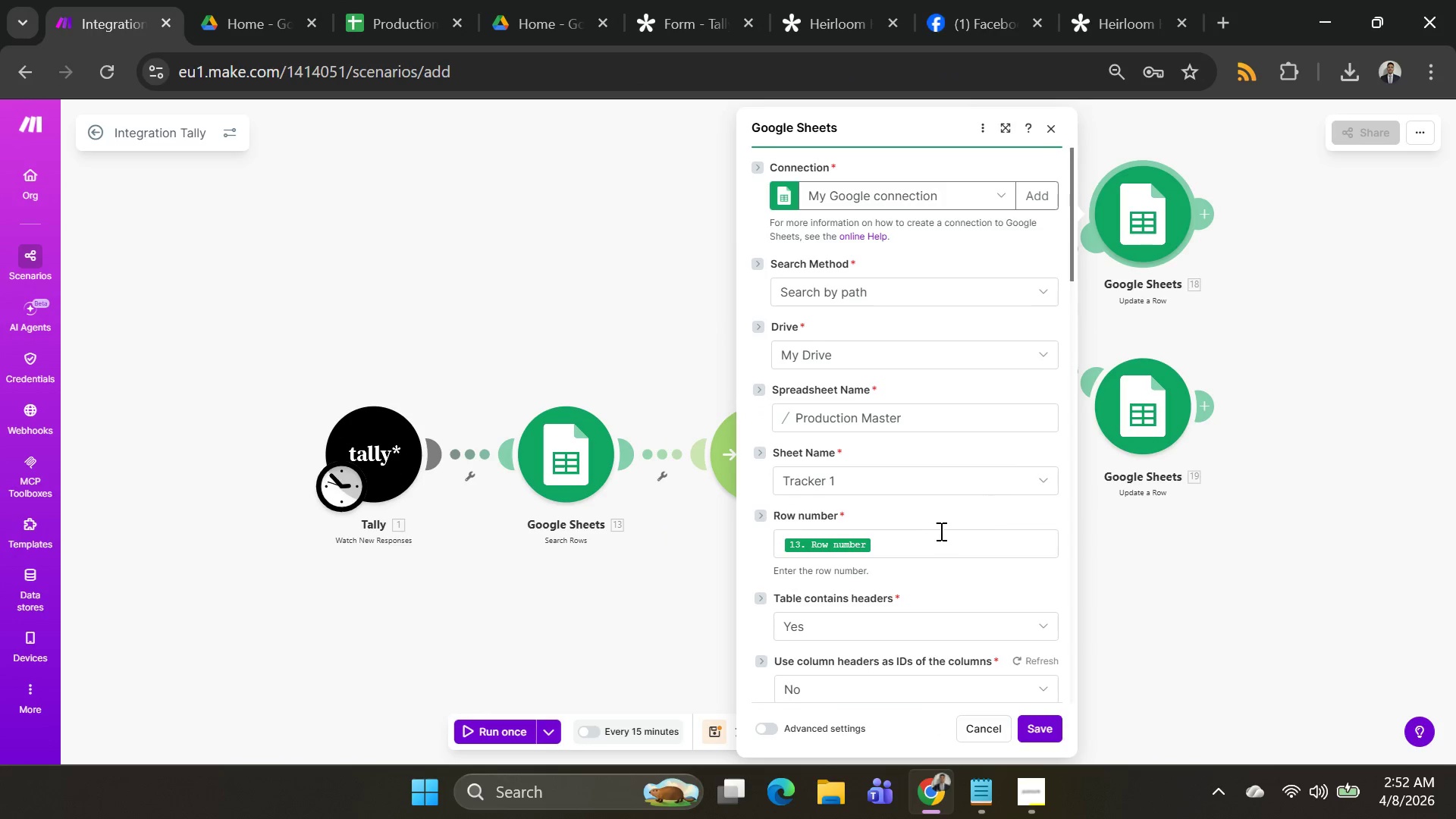 
scroll: coordinate [971, 604], scroll_direction: down, amount: 6.0
 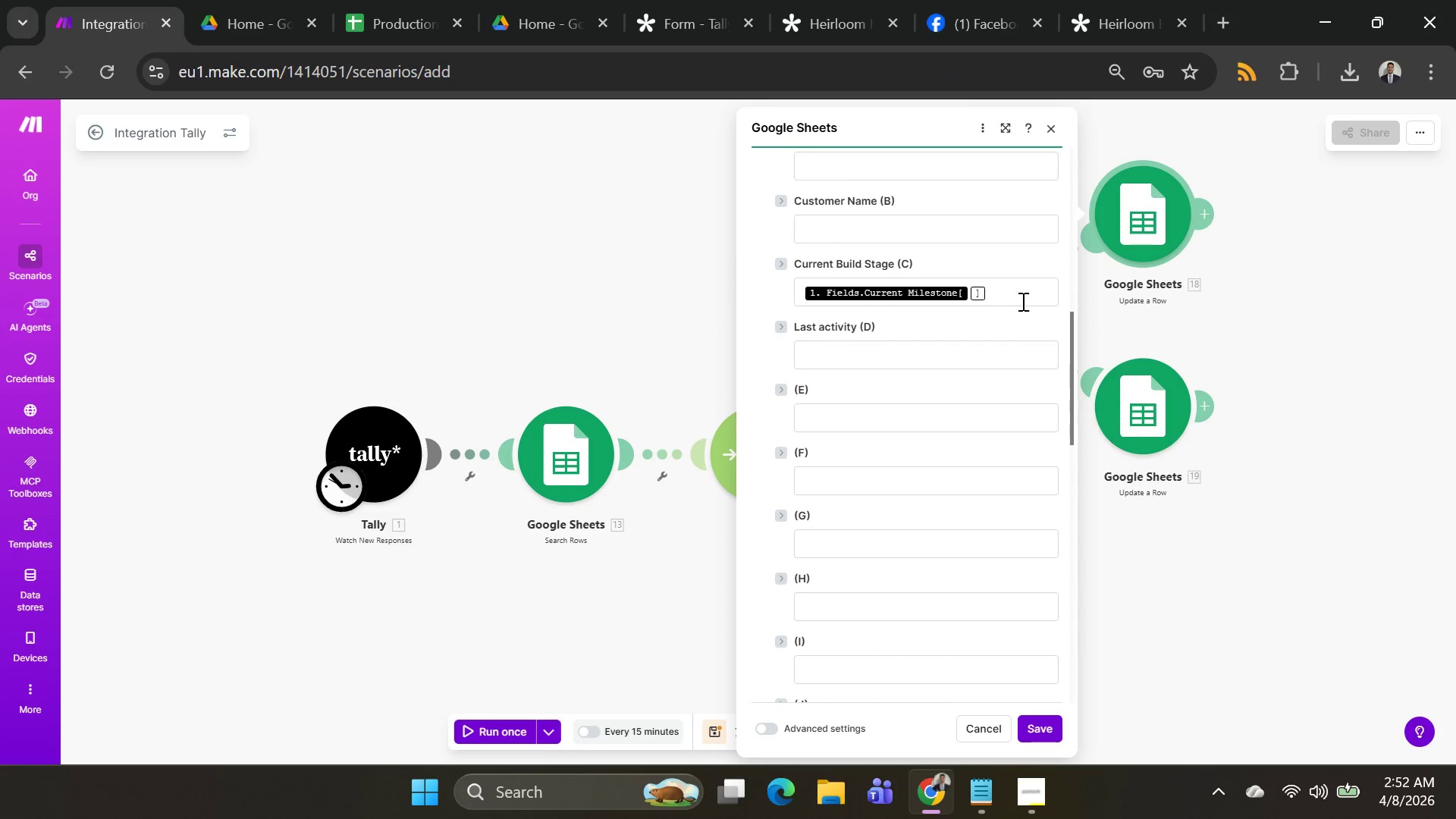 
left_click([1018, 293])
 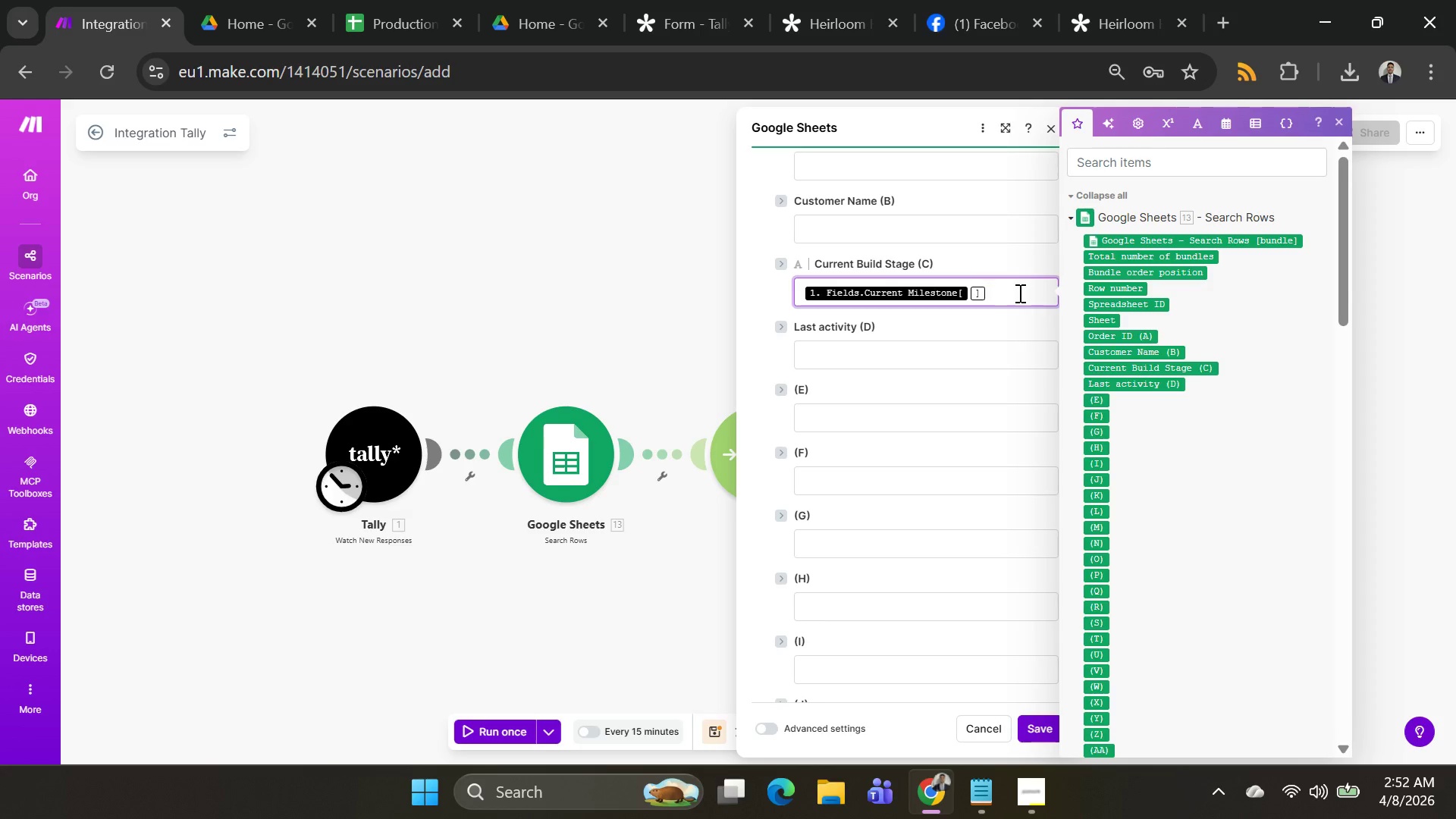 
key(Backspace)
 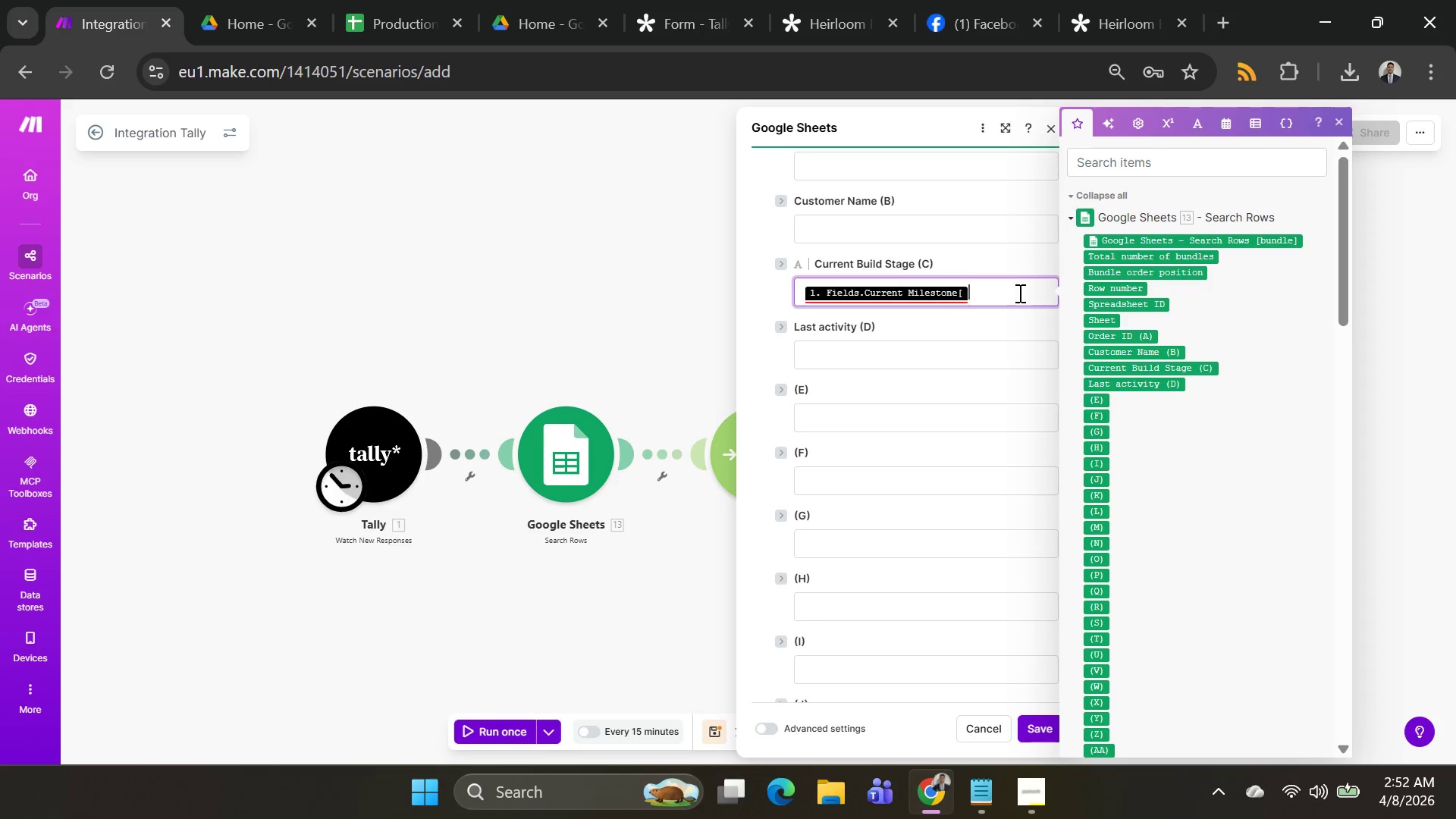 
key(Backspace)
 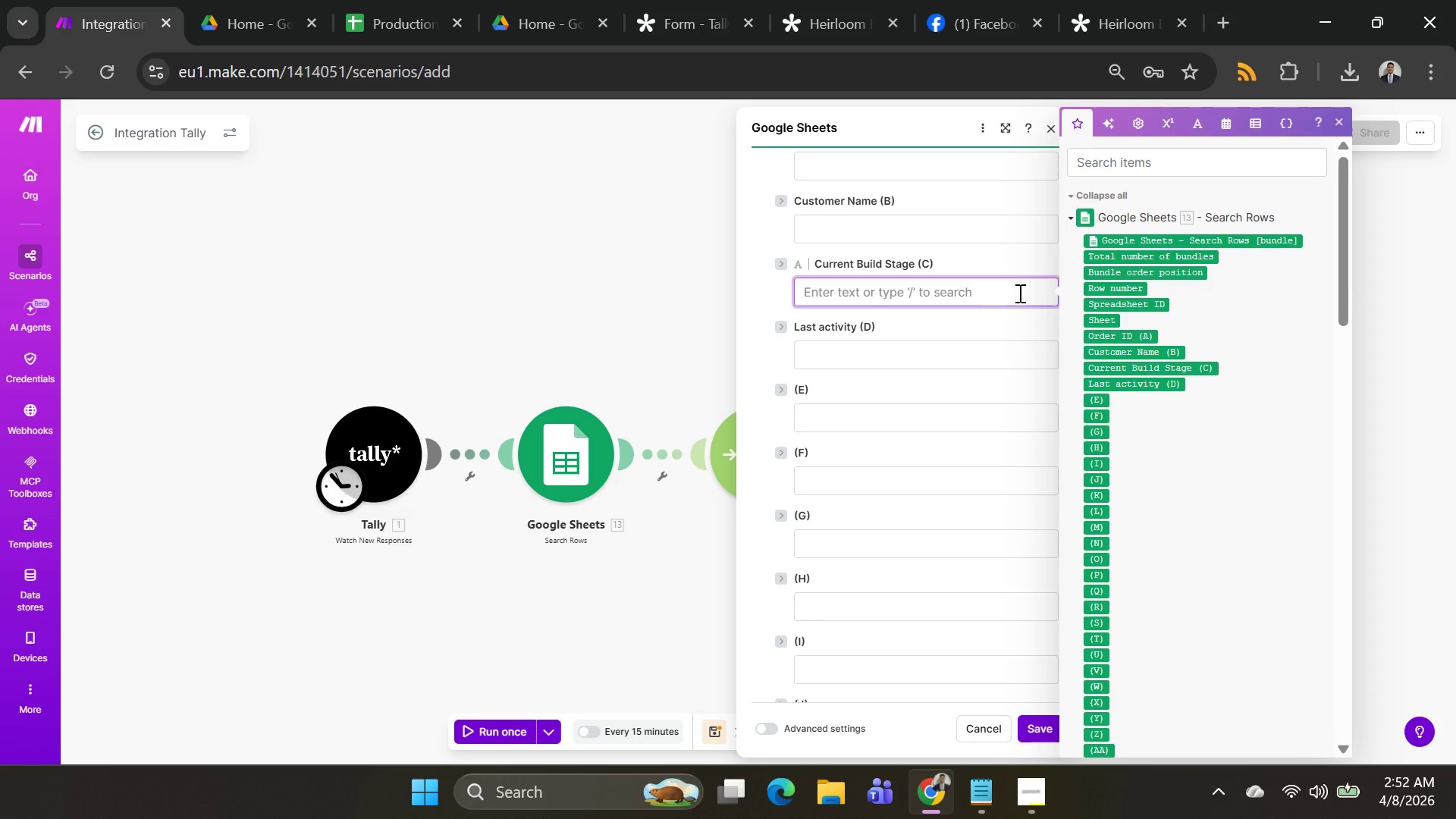 
key(Control+Z)
 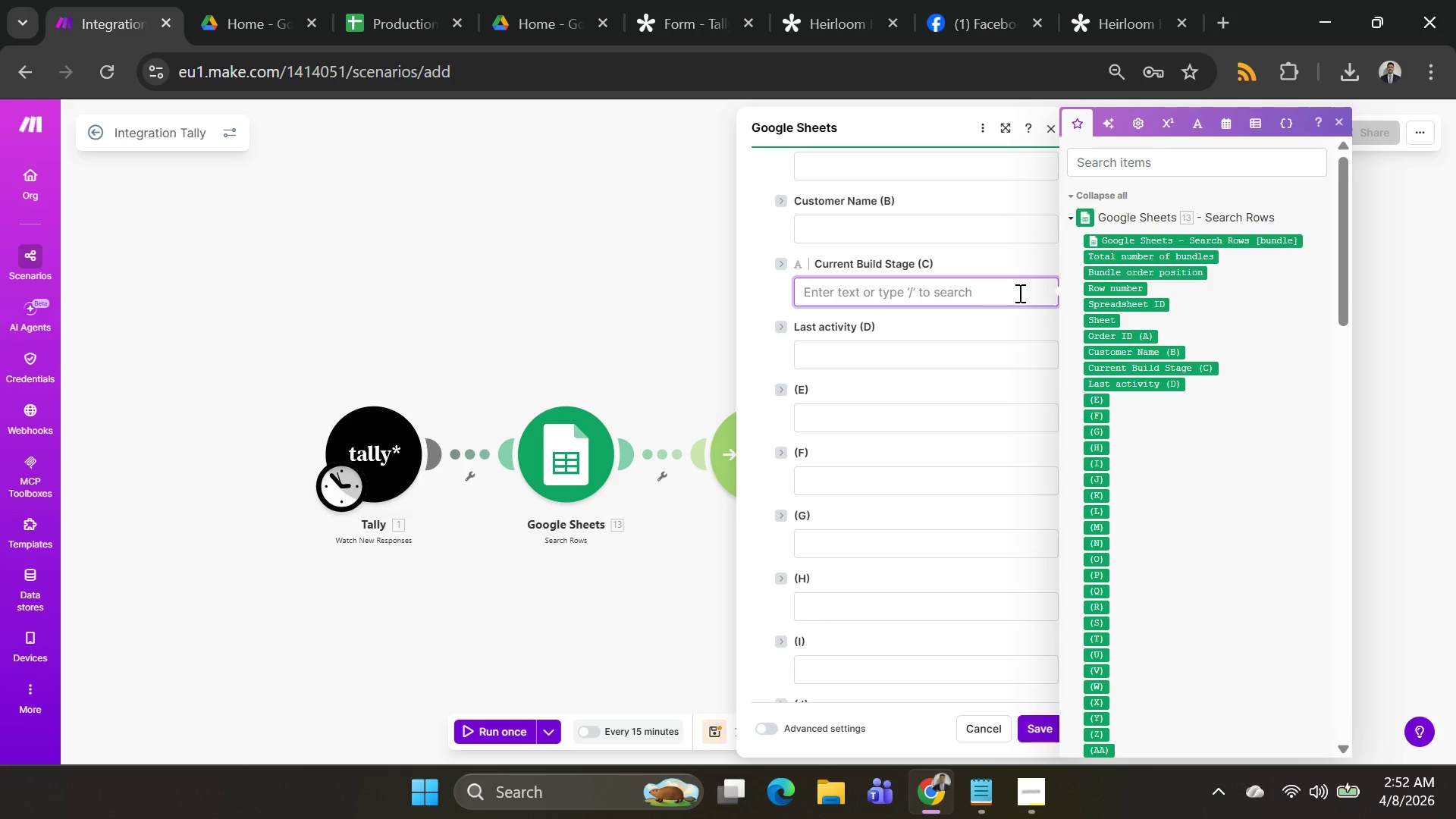 
key(Control+Z)
 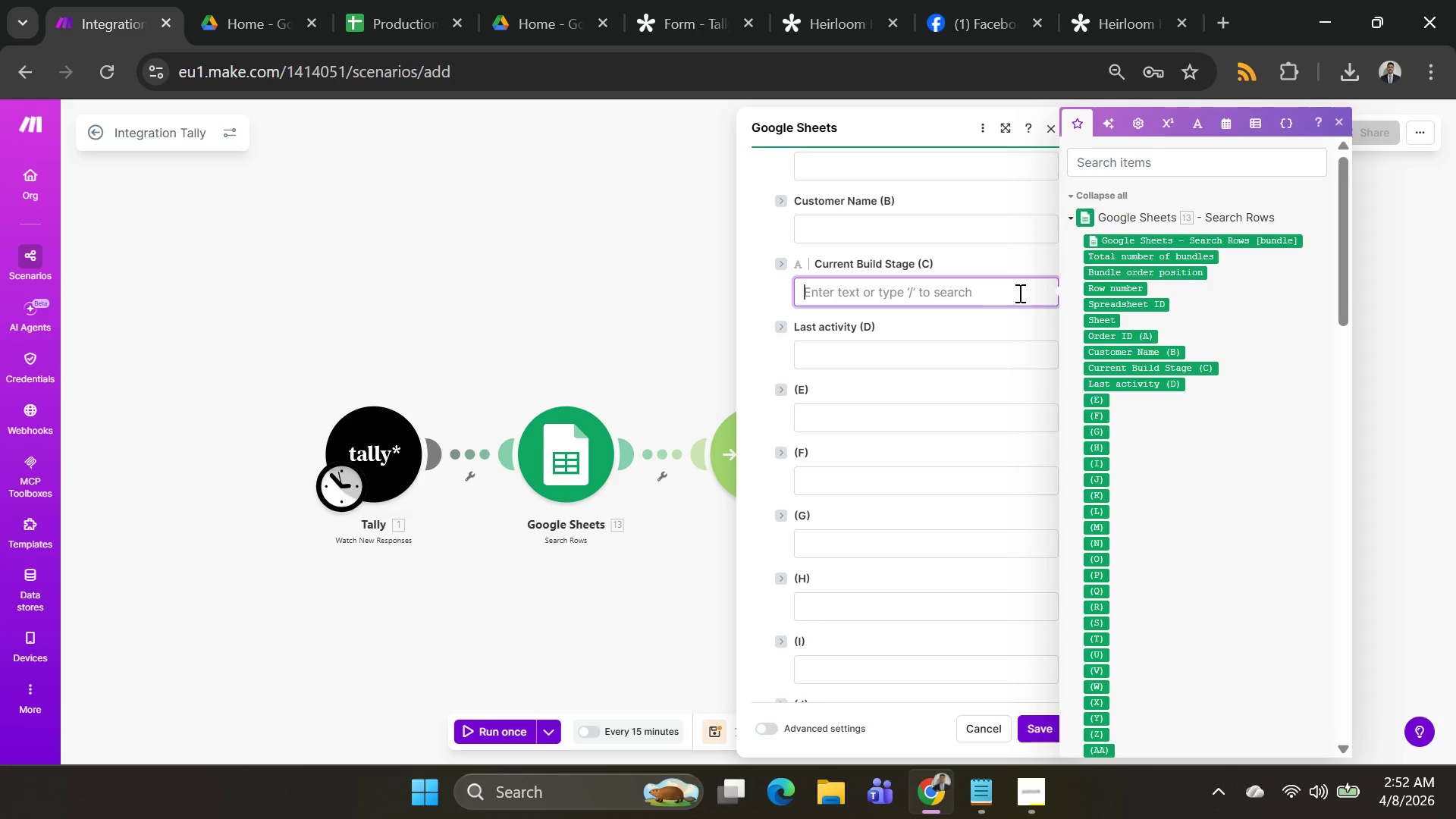 
key(Control+Z)
 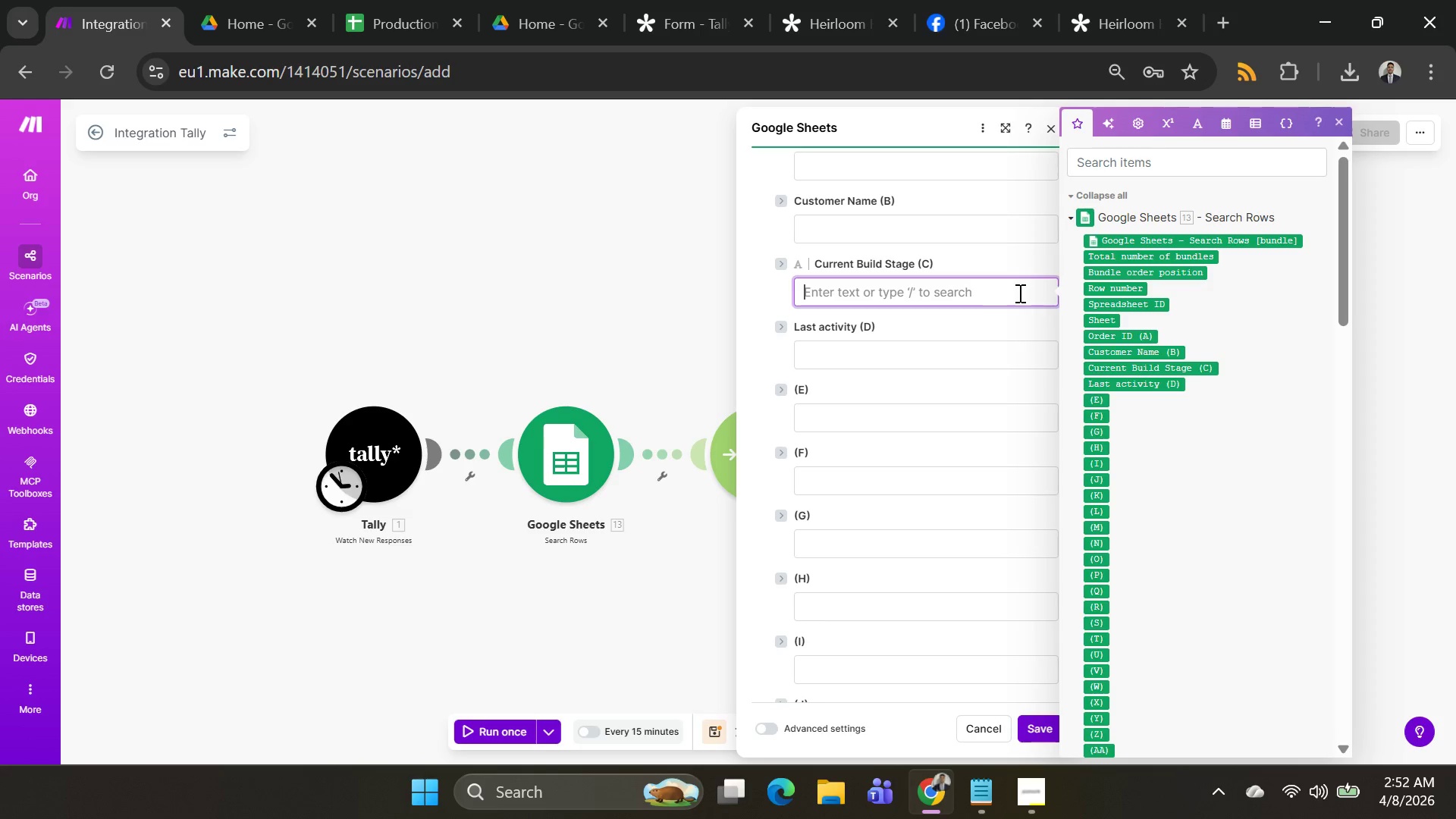 
key(Control+Z)
 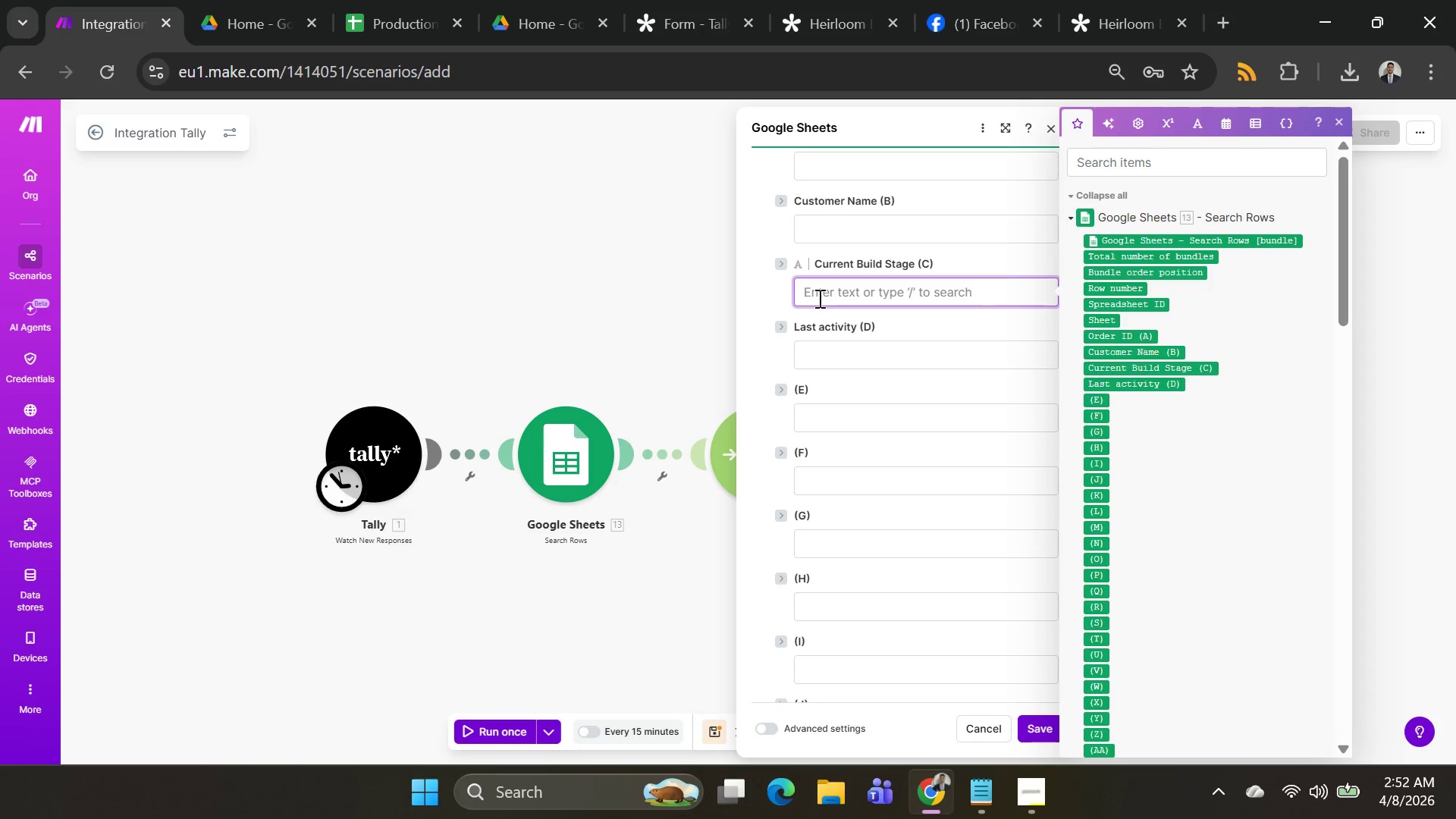 
key(Control+Z)
 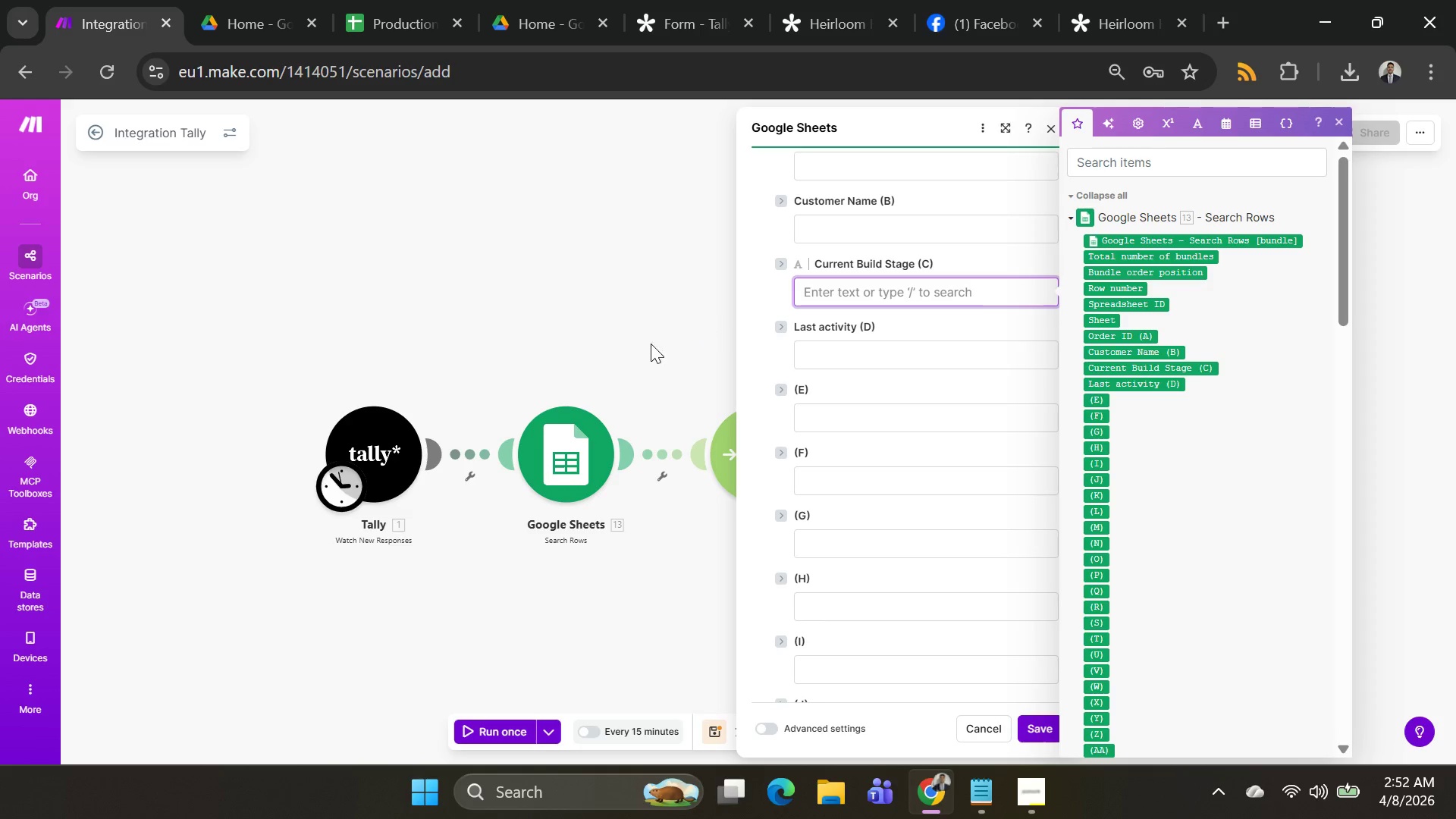 
key(Control+Z)
 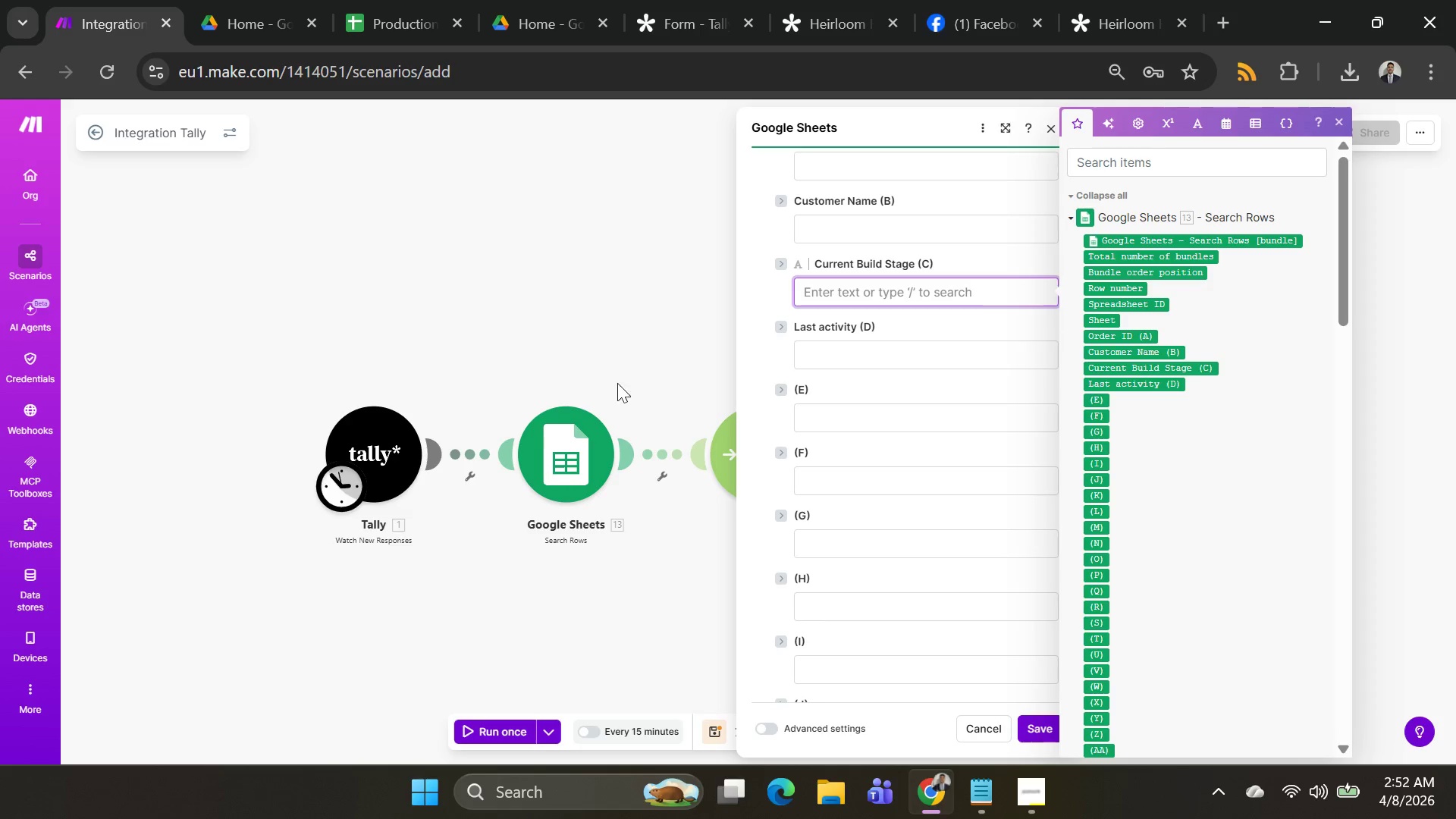 
key(Control+Z)
 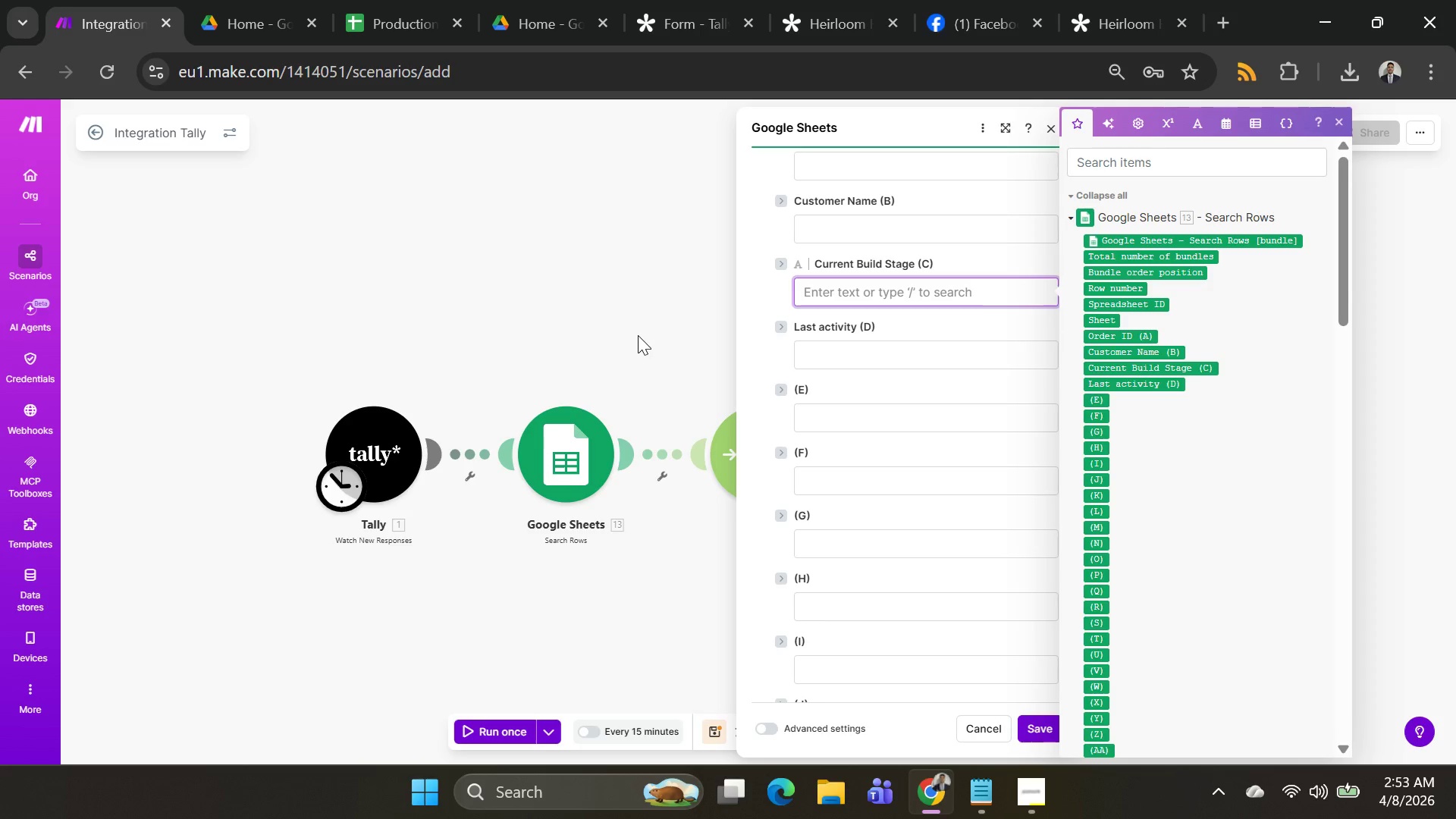 
scroll: coordinate [1225, 489], scroll_direction: down, amount: 19.0
 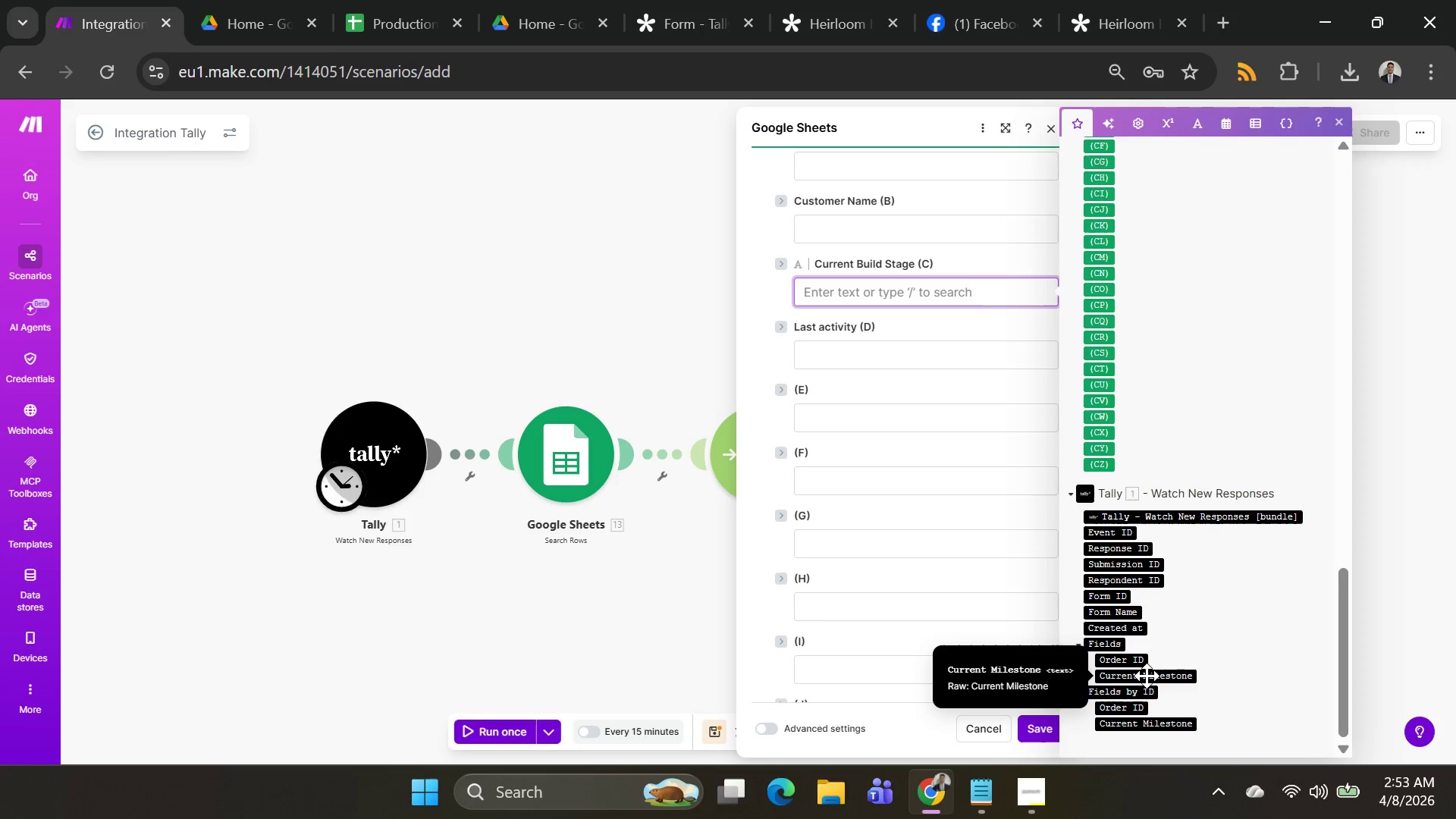 
wait(7.14)
 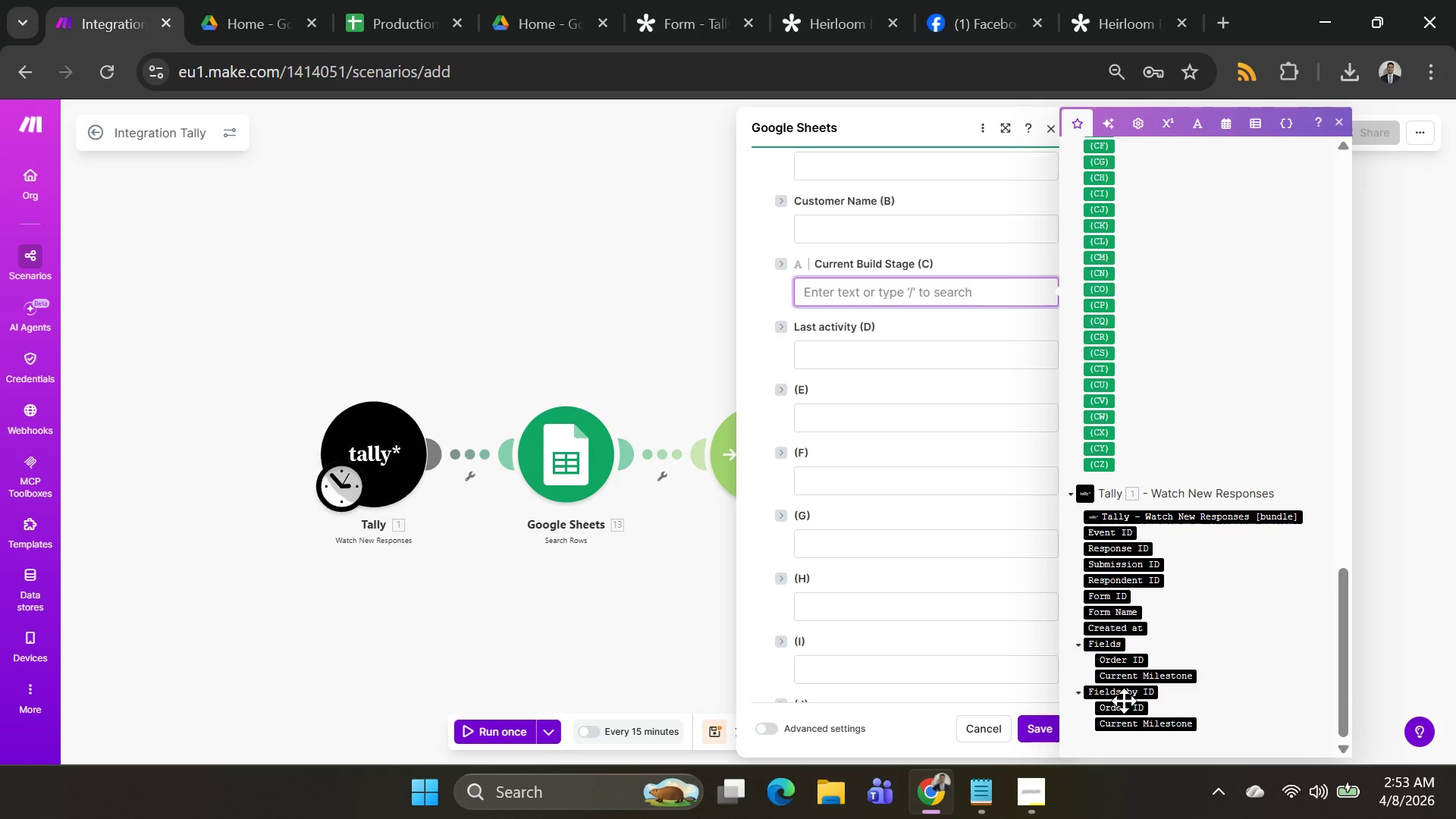 
left_click([1147, 676])
 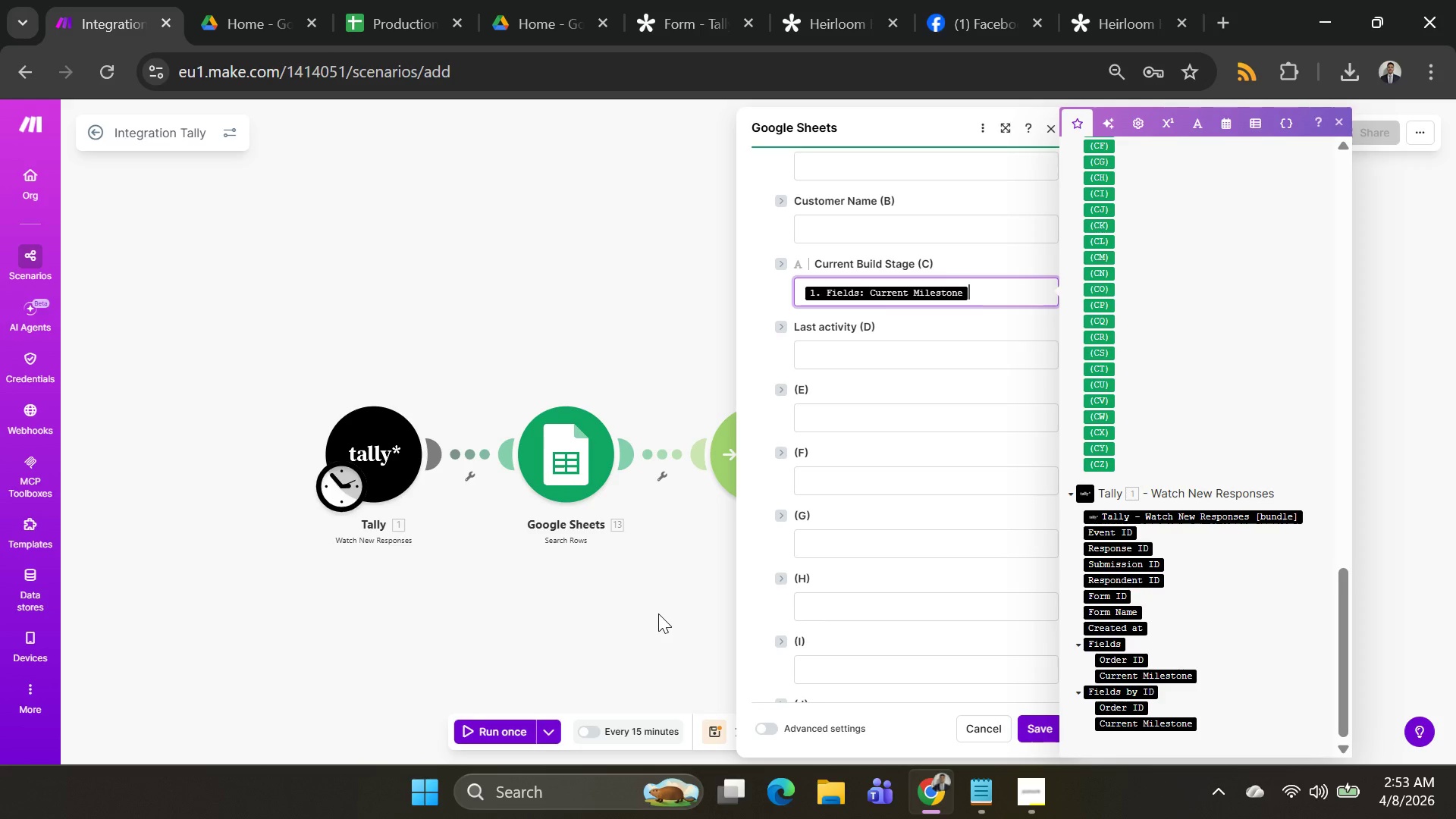 
left_click([658, 613])
 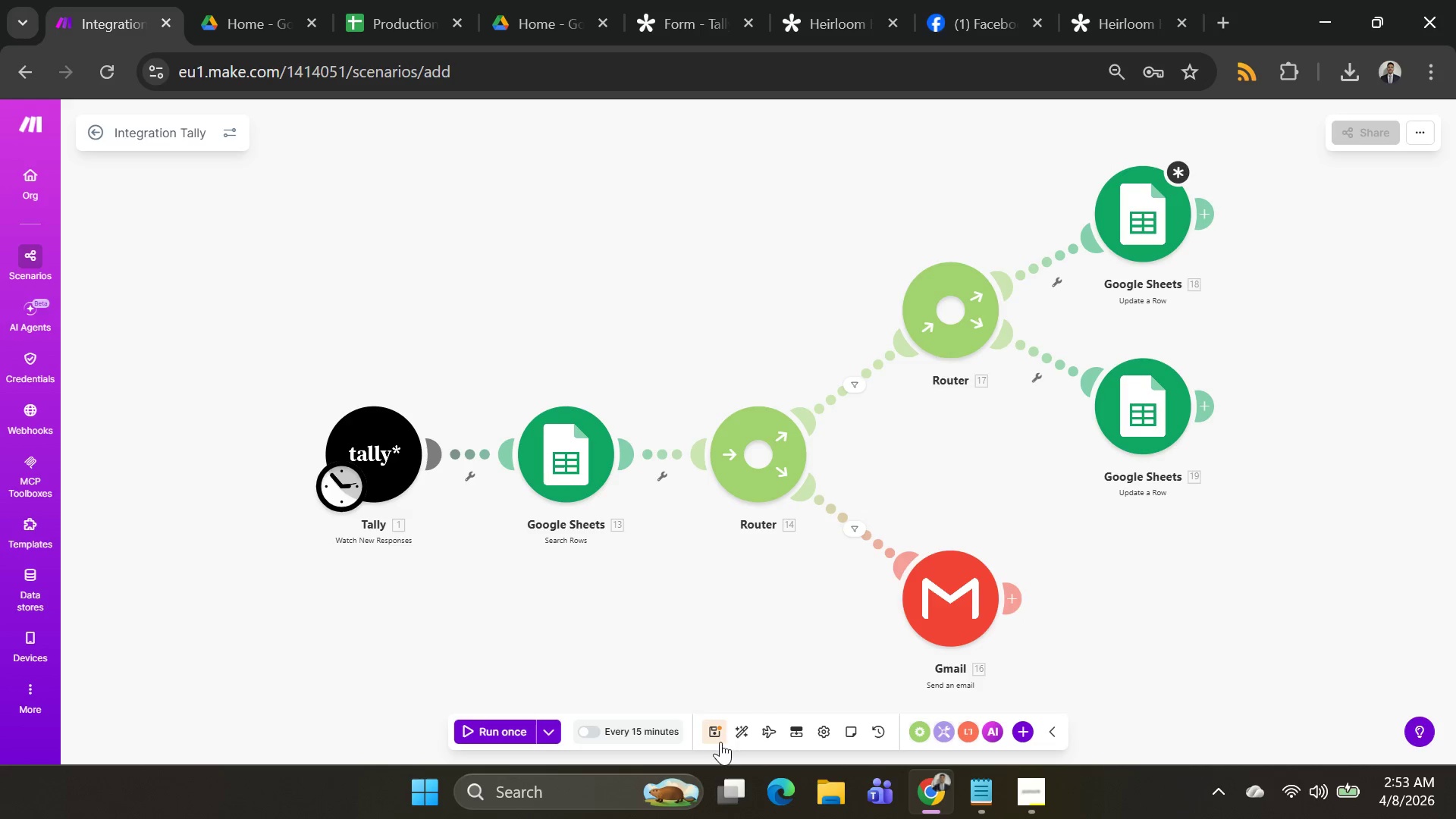 
left_click([1169, 182])
 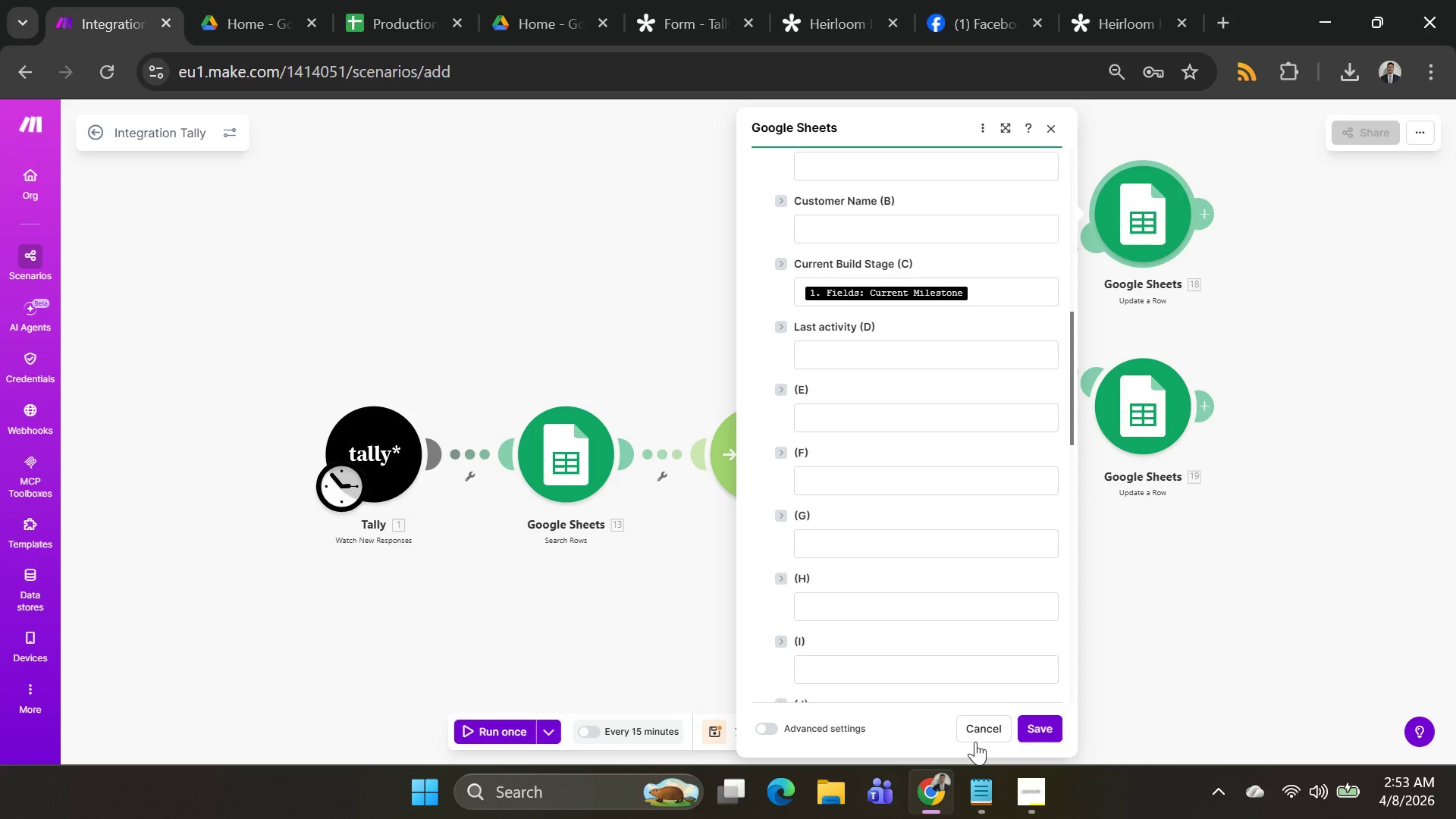 
scroll: coordinate [994, 585], scroll_direction: up, amount: 2.0
 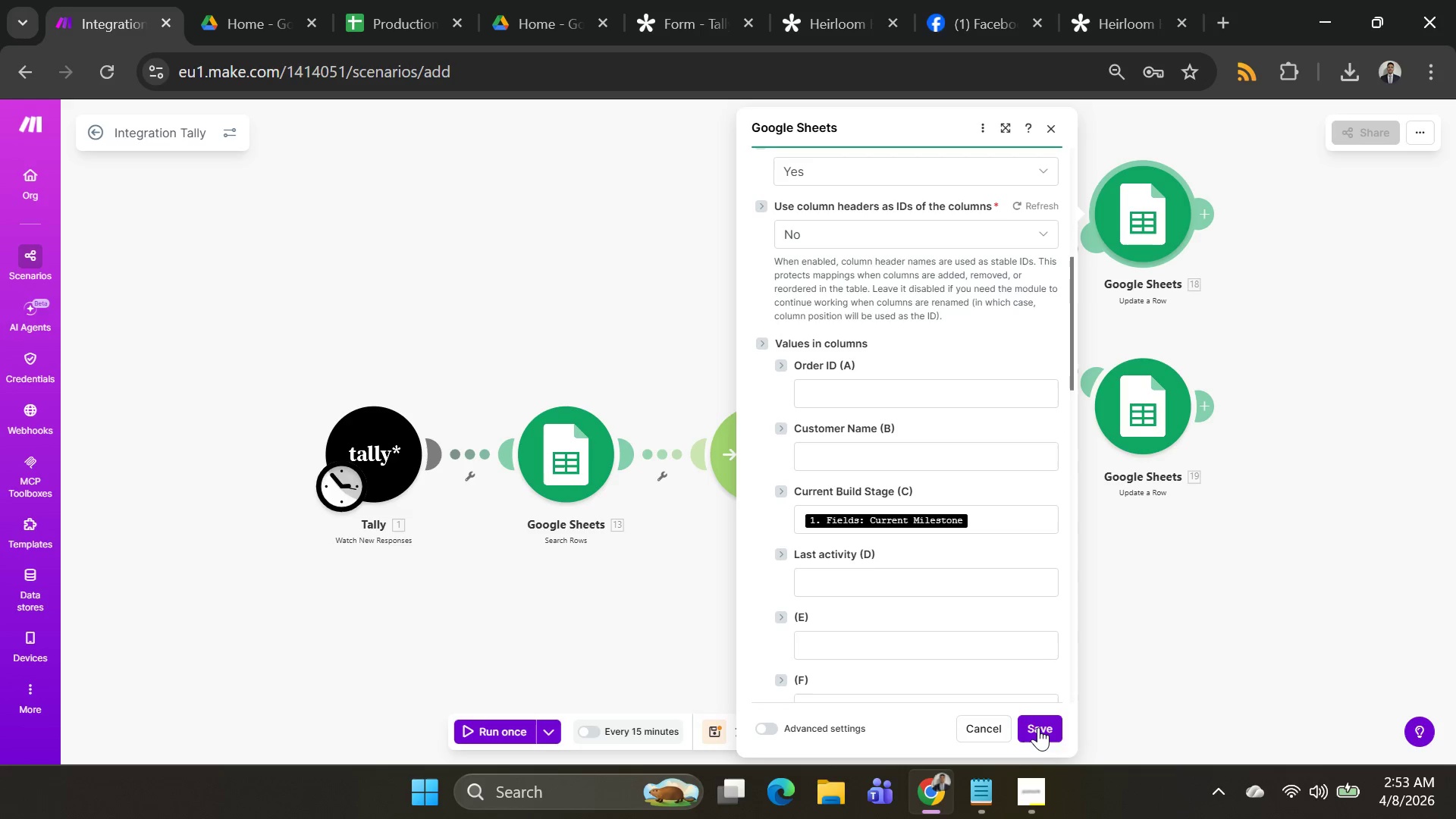 
left_click([1038, 729])
 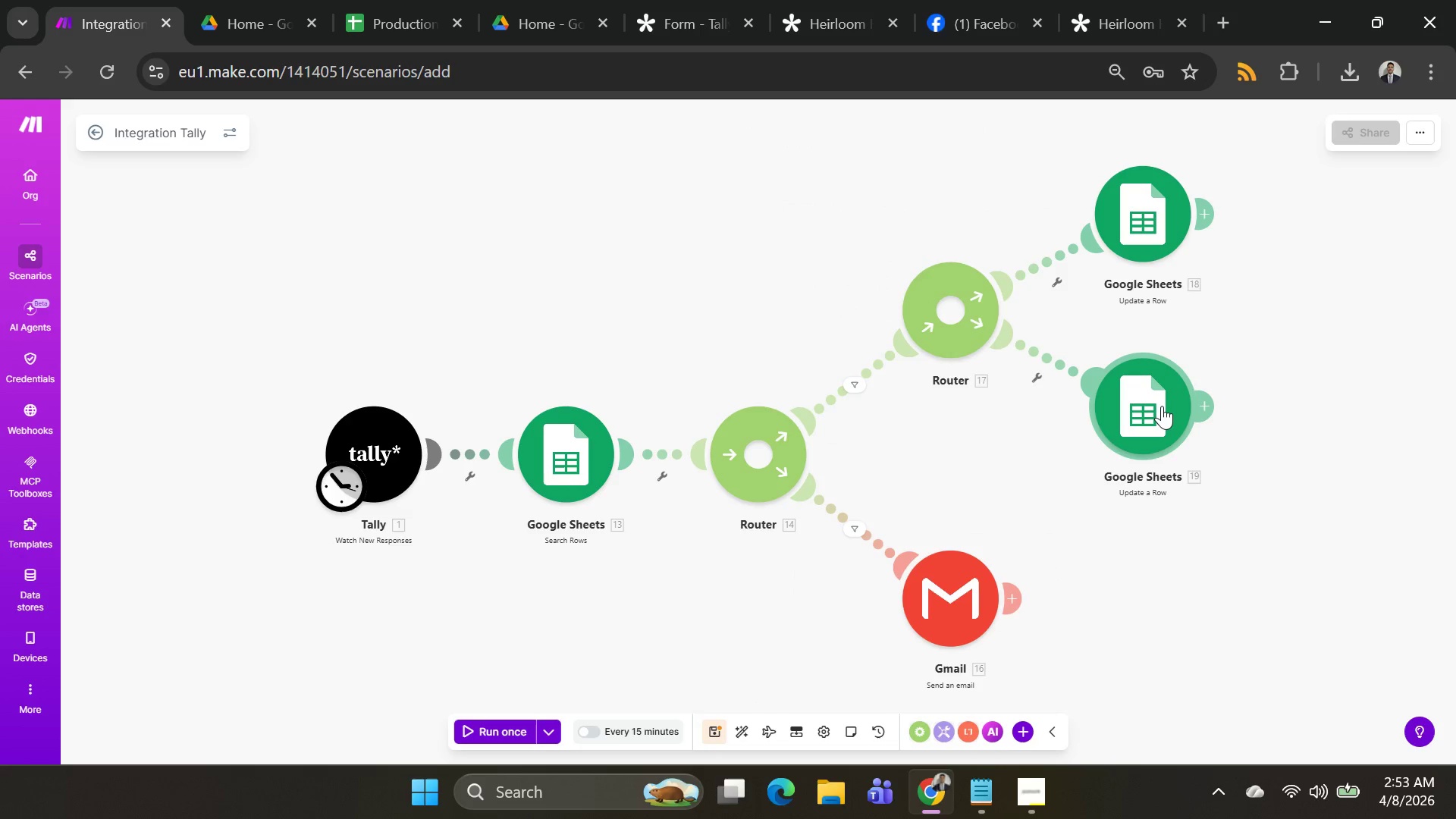 
right_click([1162, 406])
 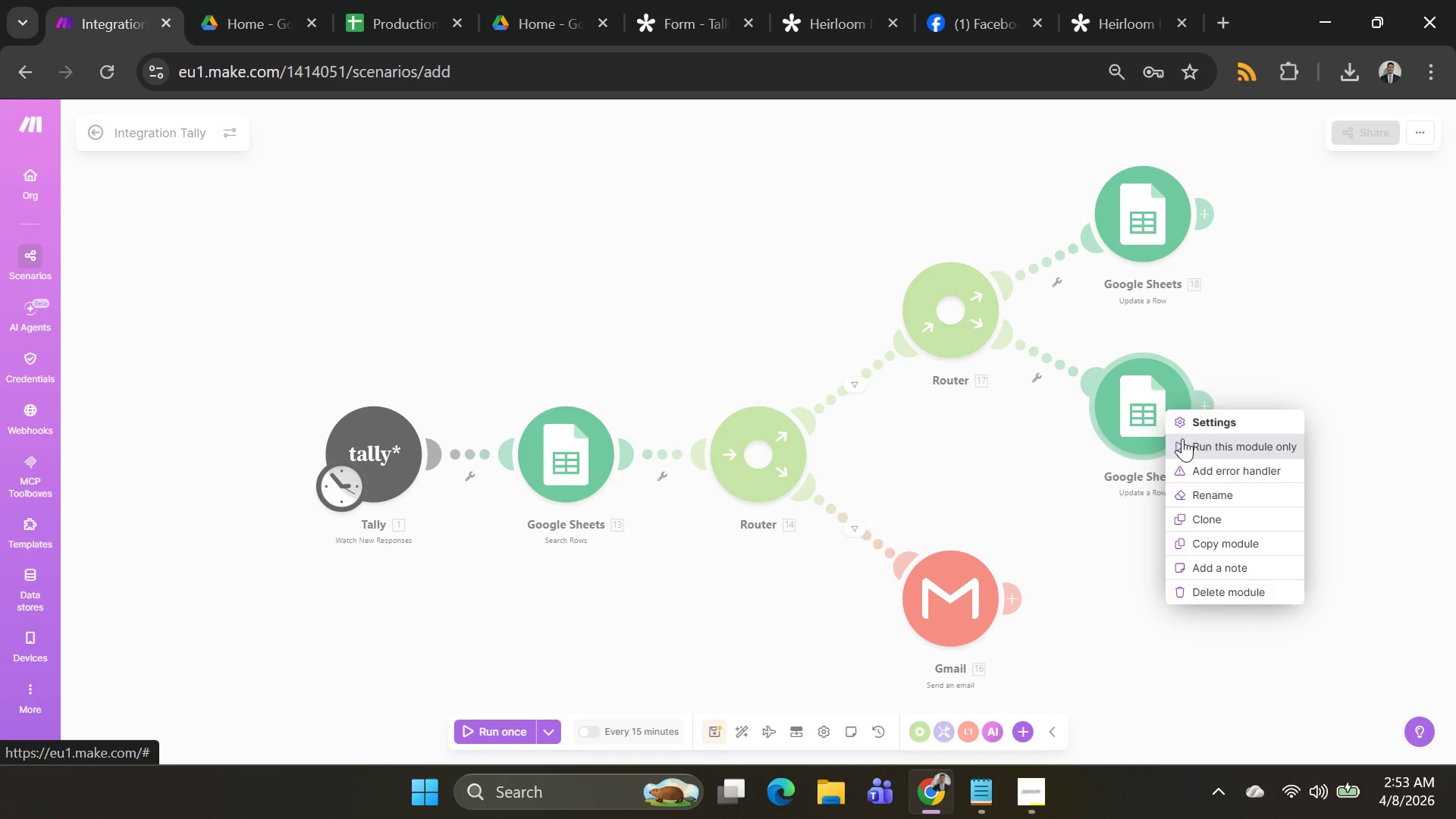 
left_click([1114, 401])
 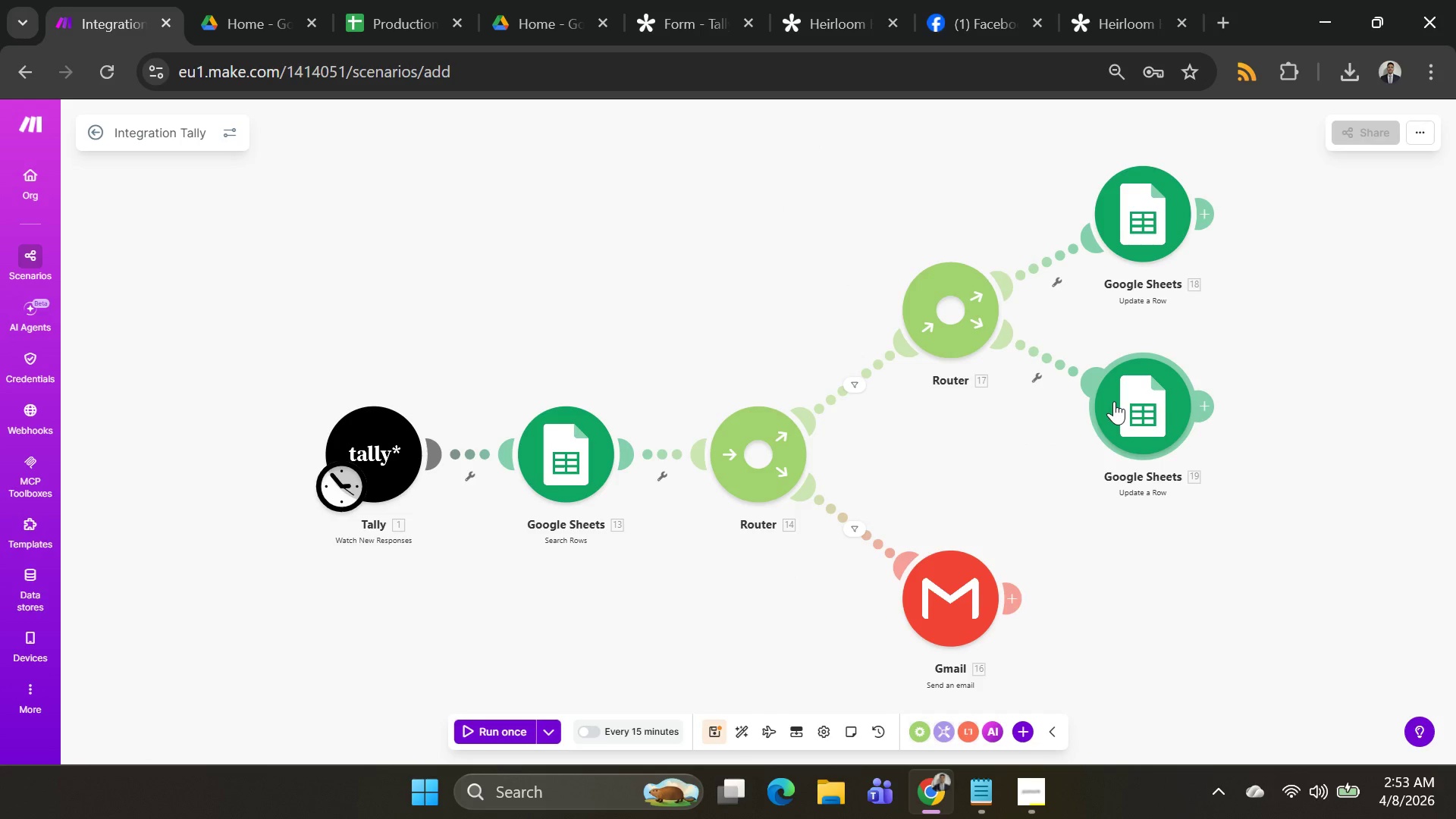 
left_click([1114, 401])
 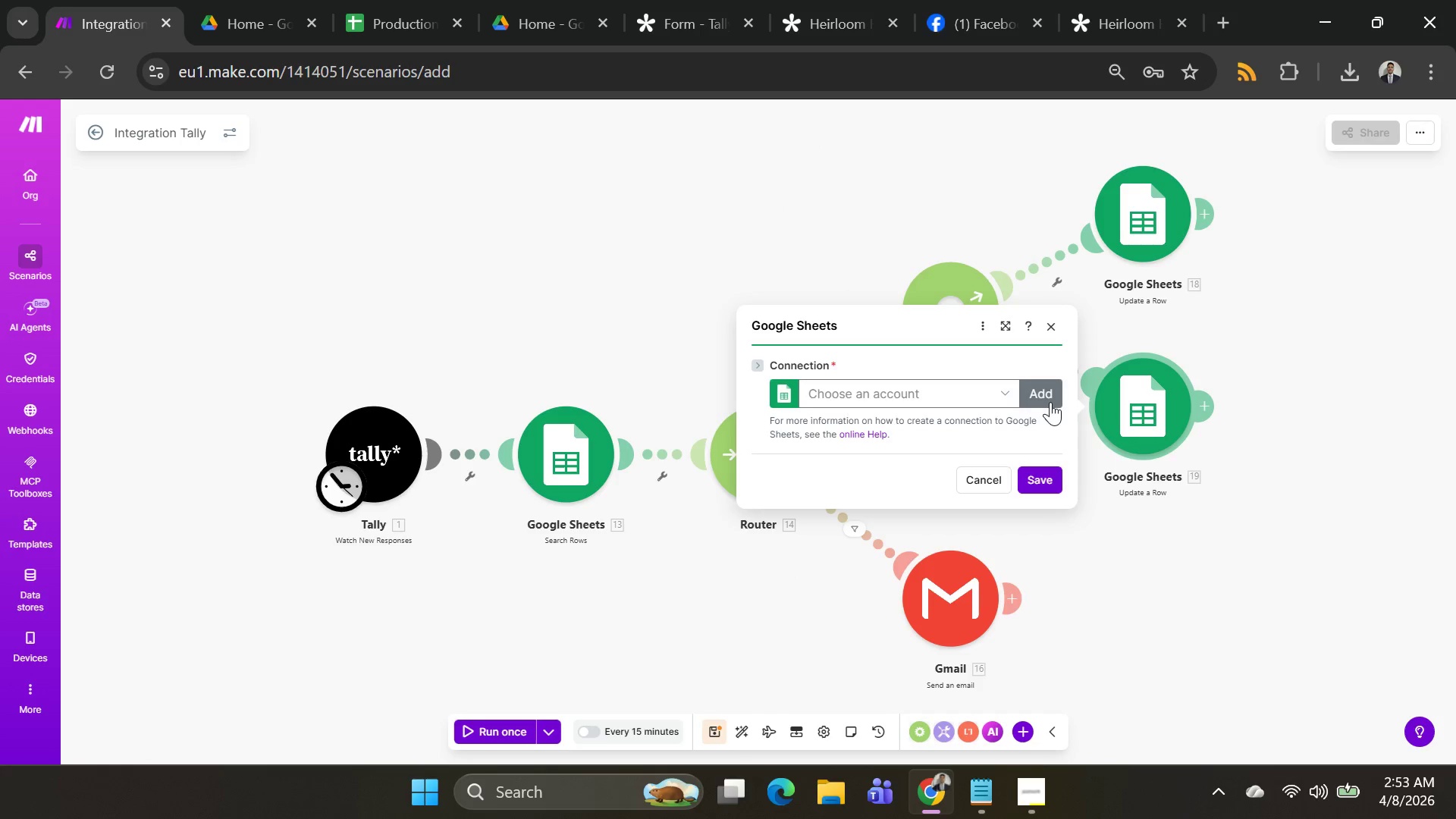 
left_click([1039, 402])
 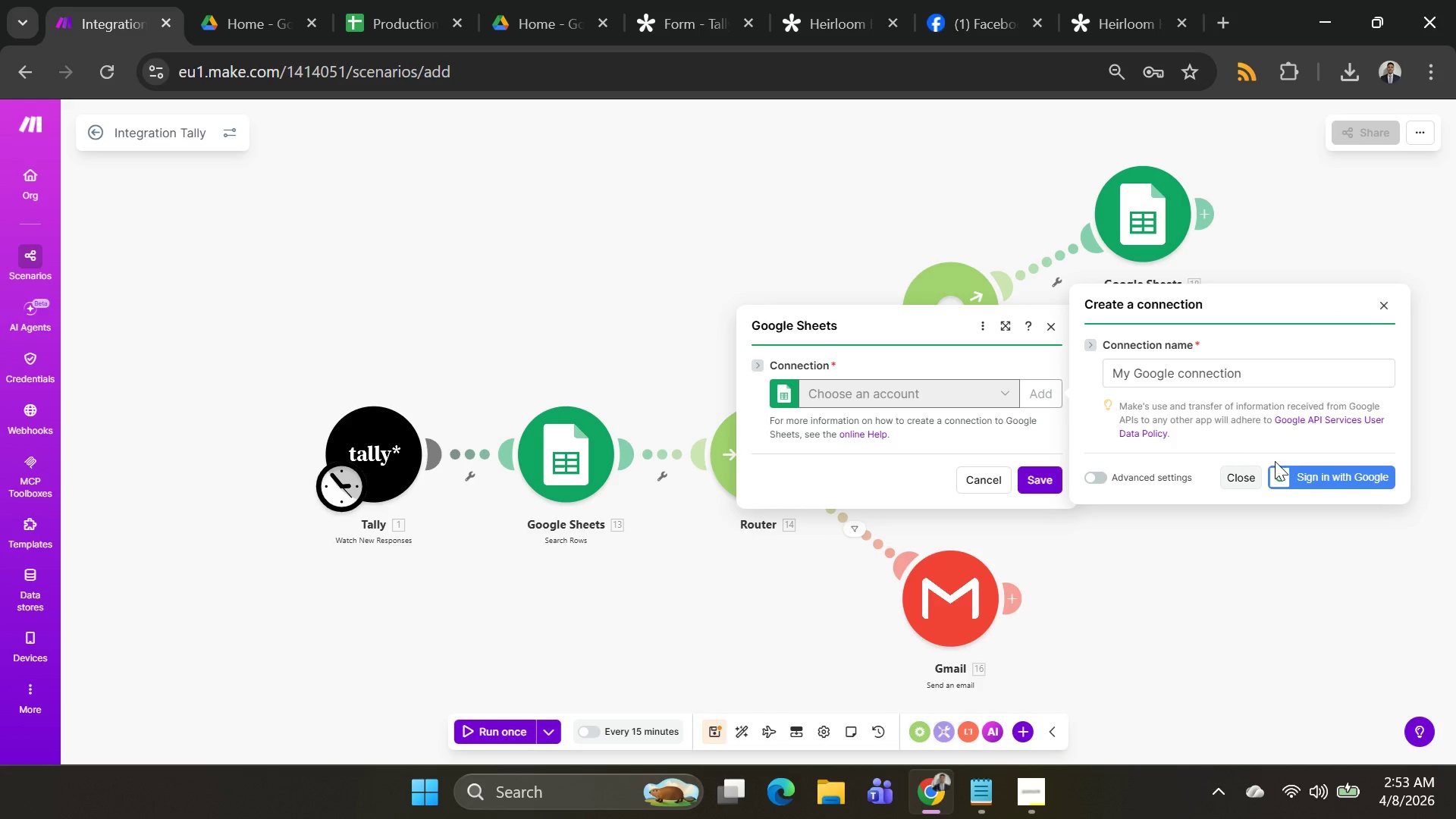 
left_click([1292, 469])
 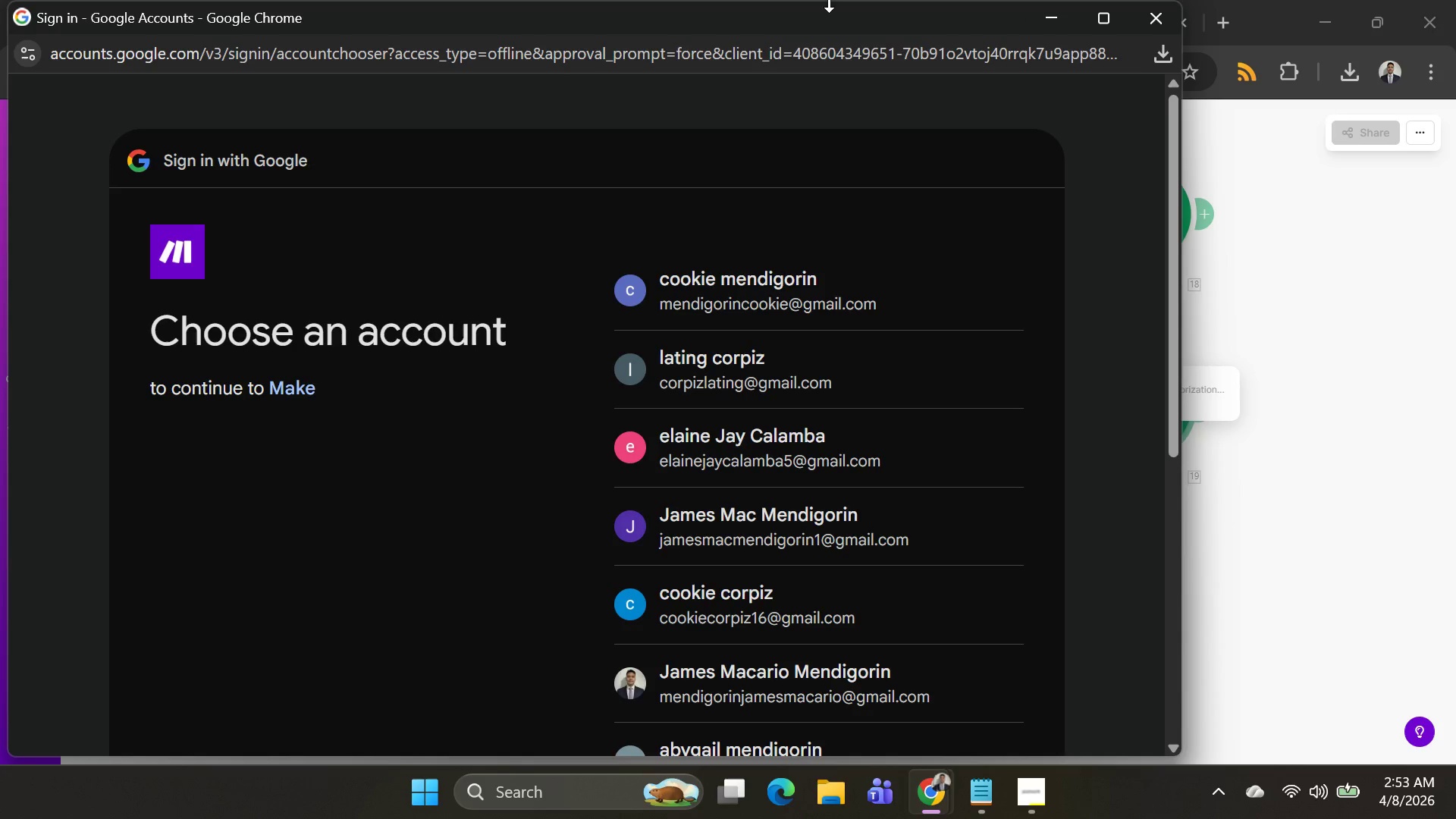 
scroll: coordinate [835, 604], scroll_direction: down, amount: 8.0
 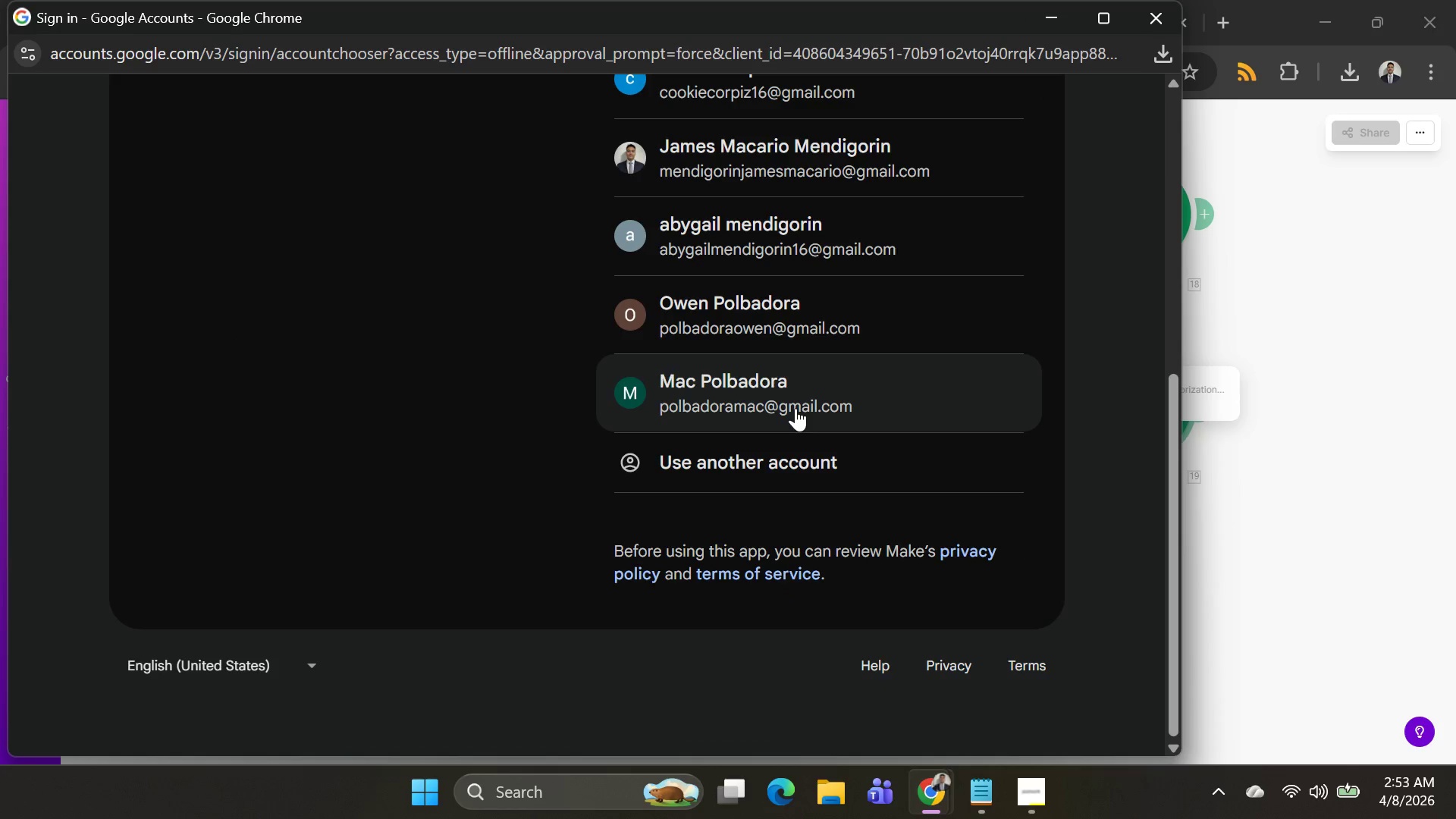 
left_click([795, 408])
 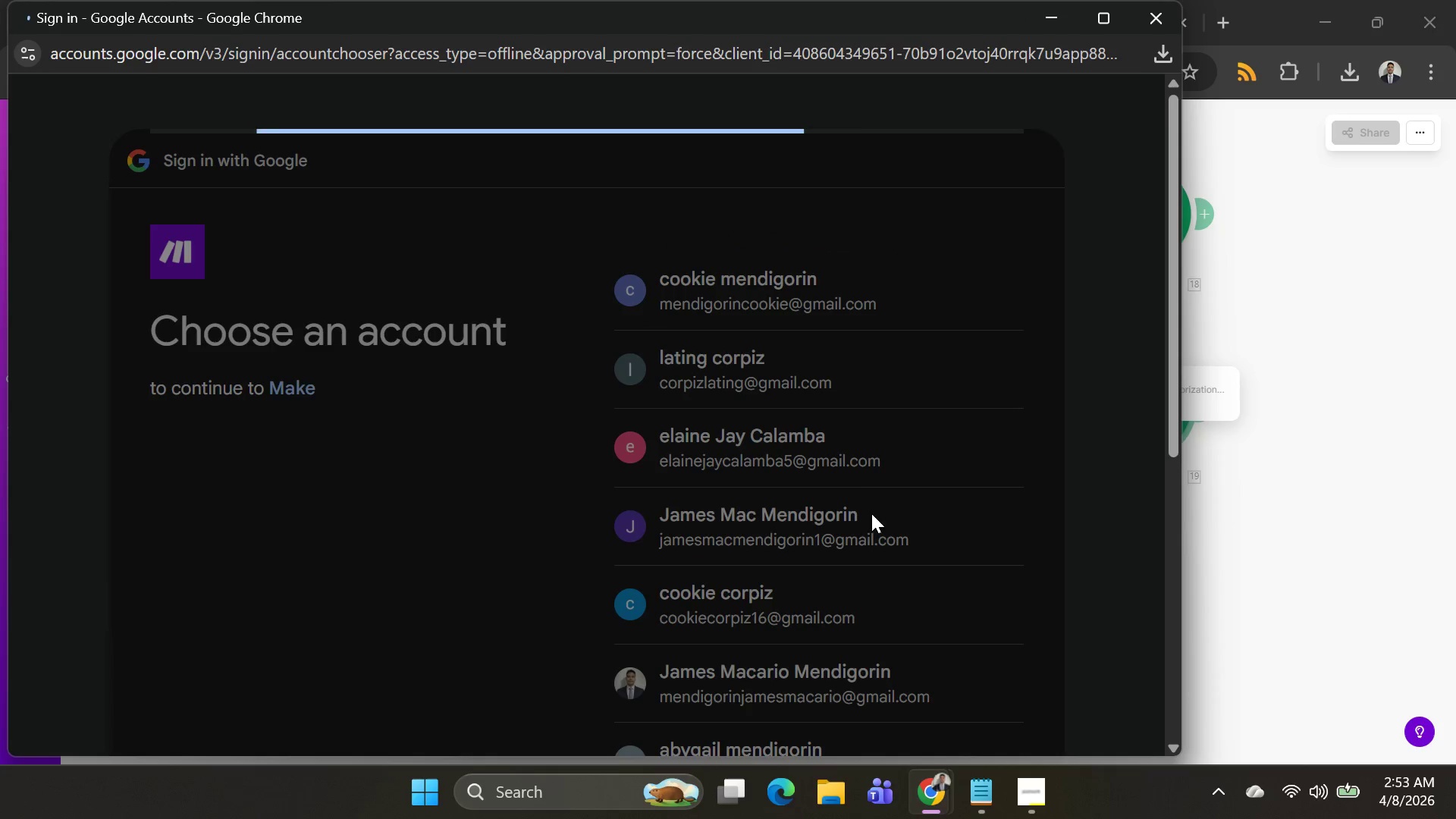 
scroll: coordinate [864, 494], scroll_direction: down, amount: 4.0
 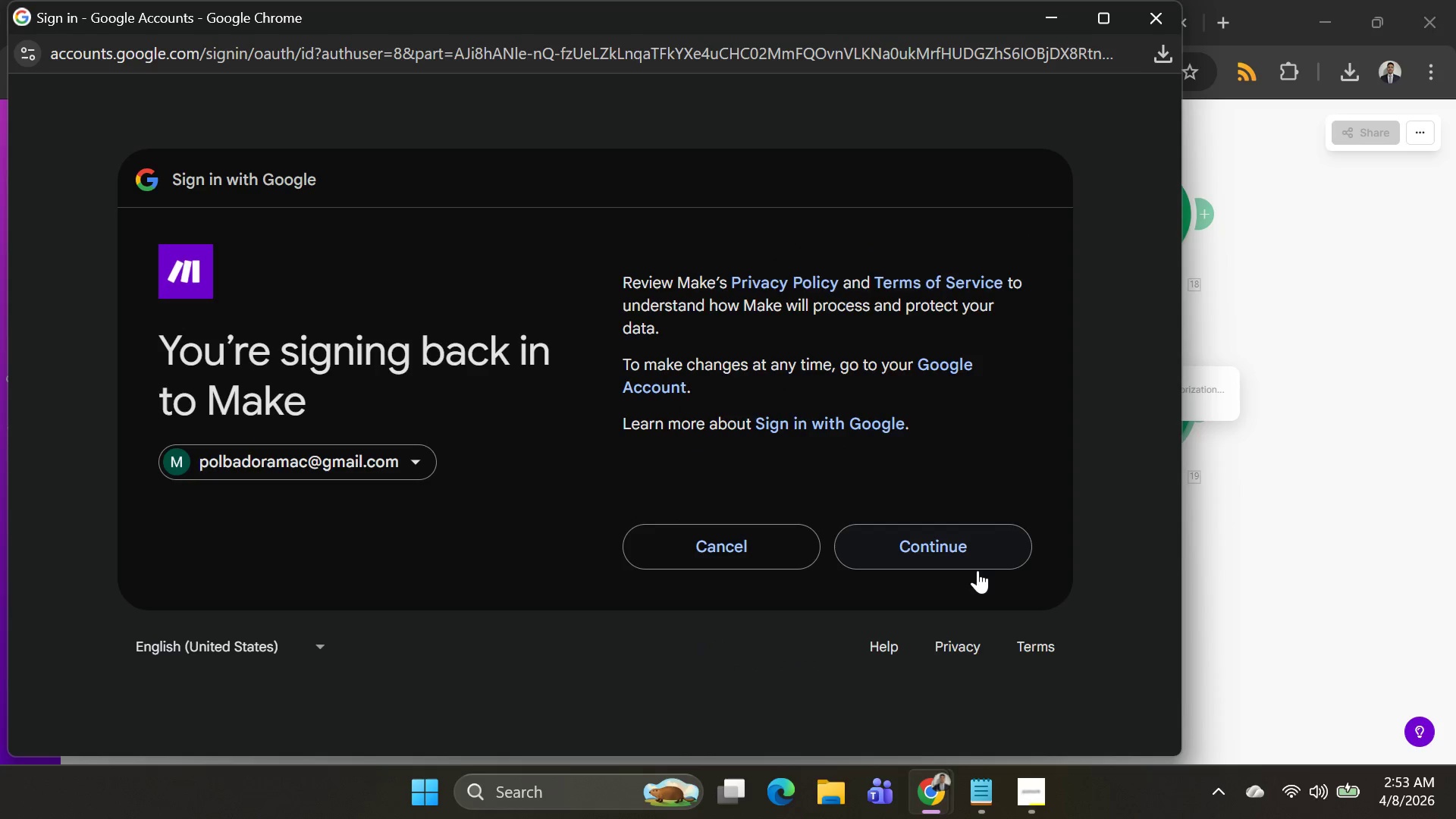 
left_click([976, 568])
 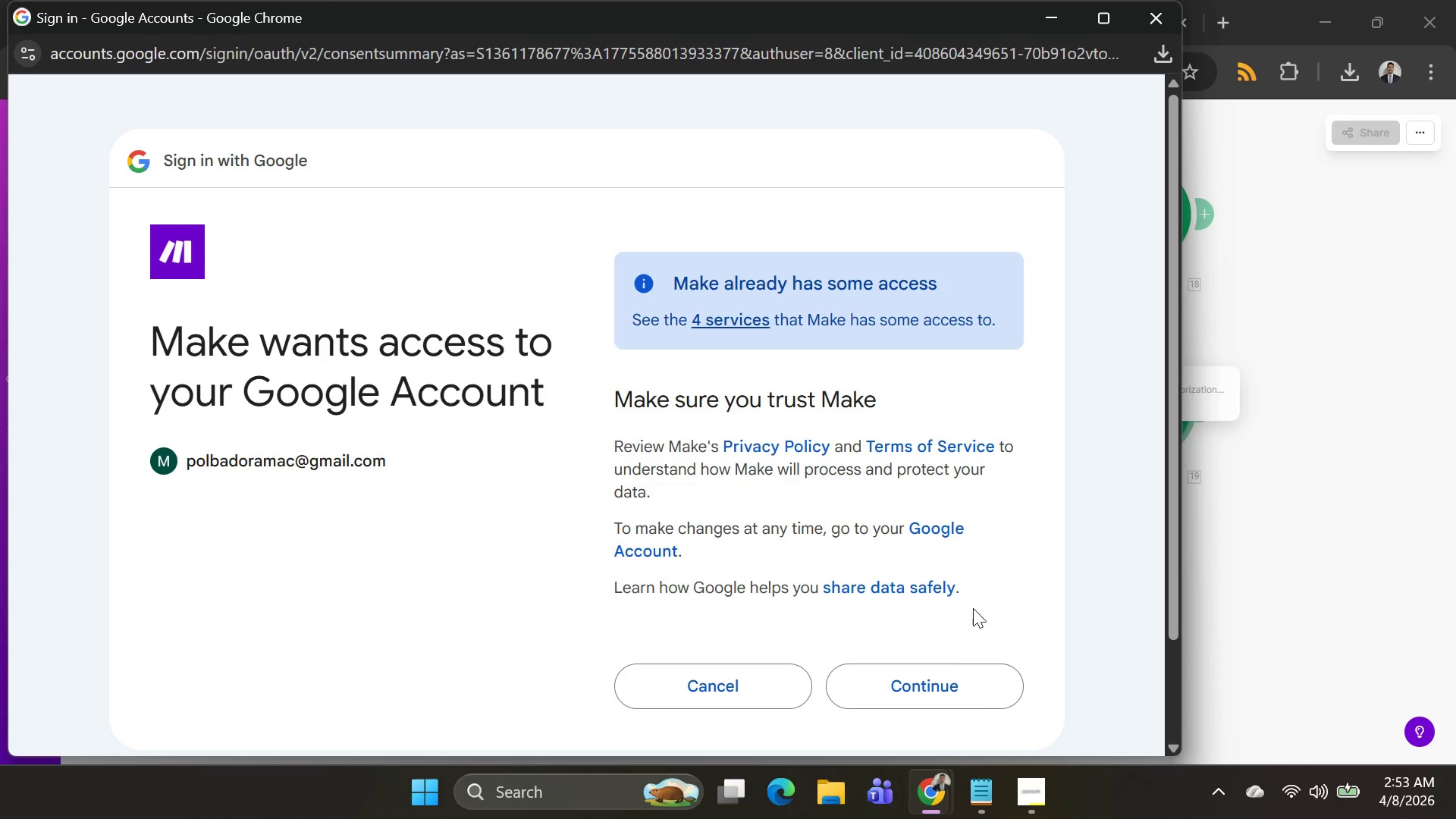 
left_click([934, 689])
 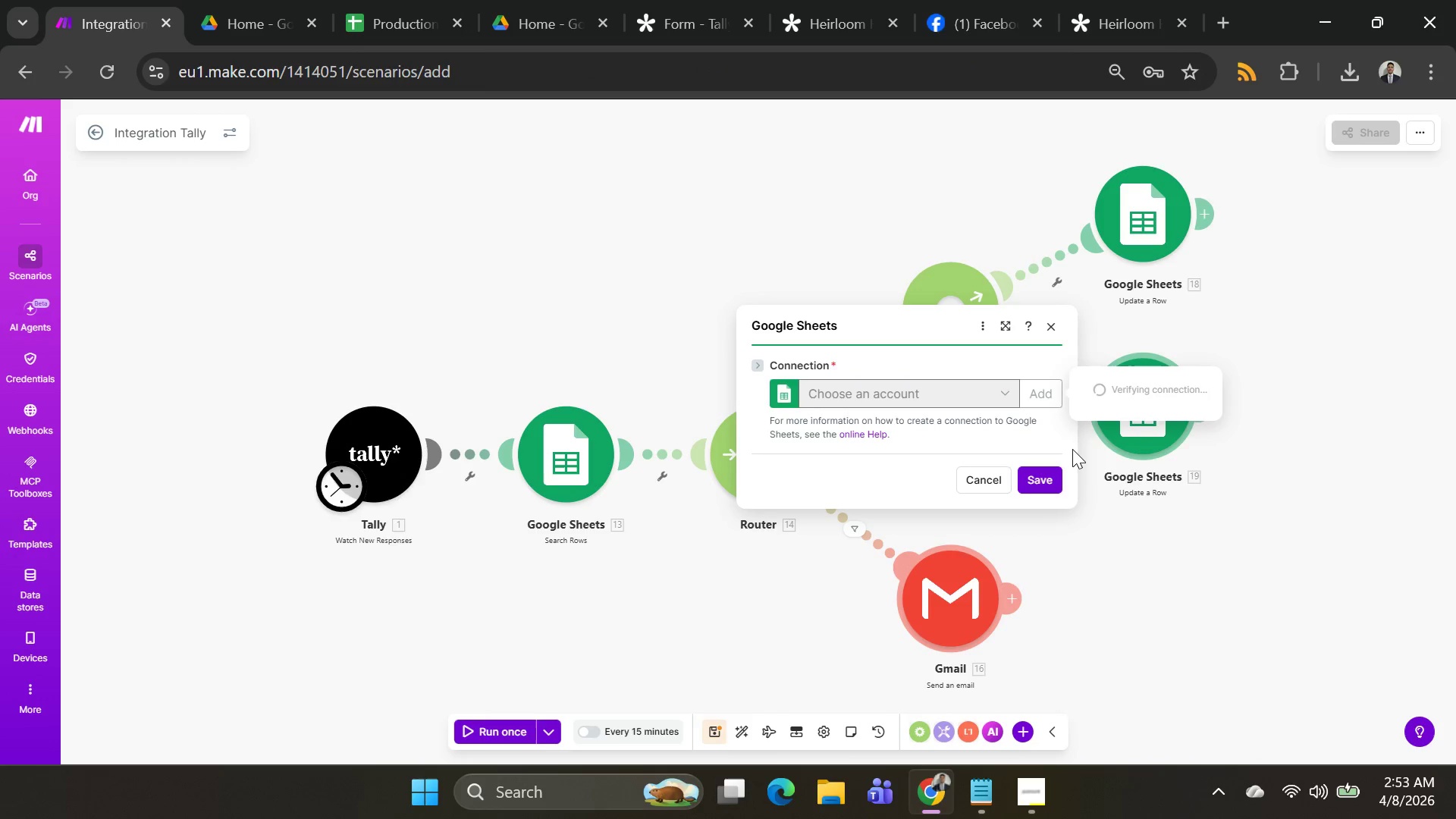 
wait(5.67)
 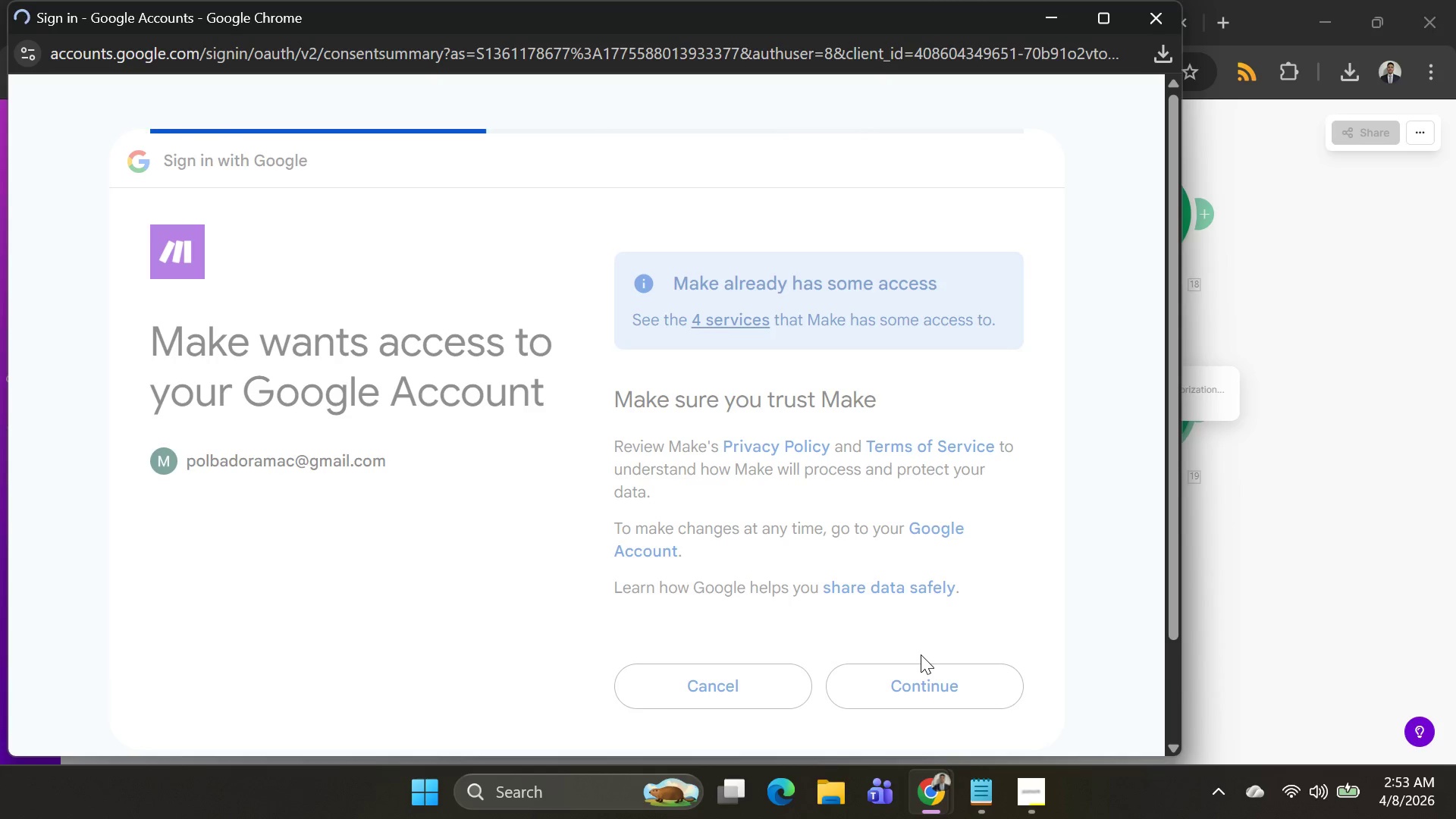 
scroll: coordinate [1004, 565], scroll_direction: down, amount: 6.0
 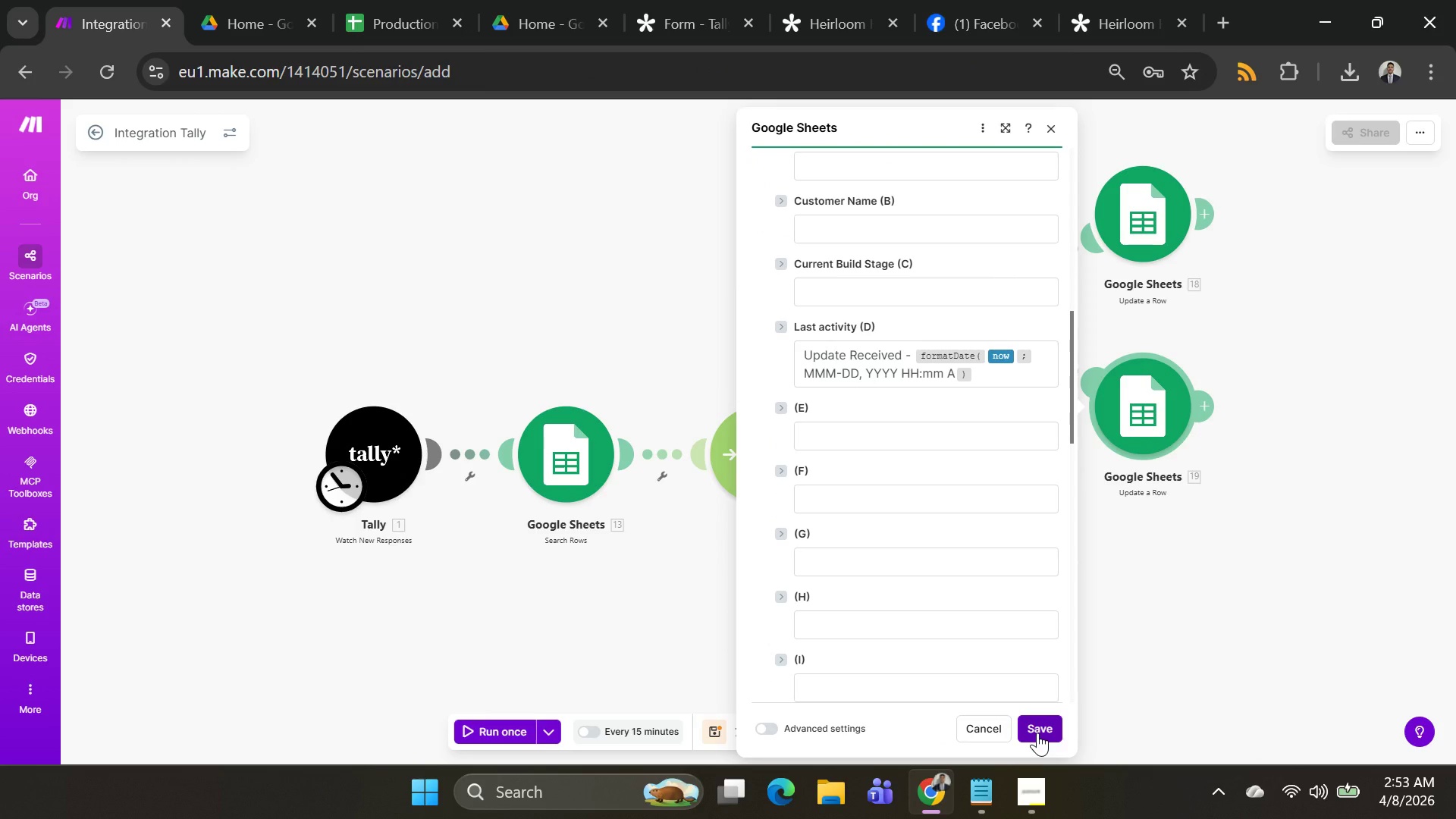 
scroll: coordinate [970, 565], scroll_direction: up, amount: 3.0
 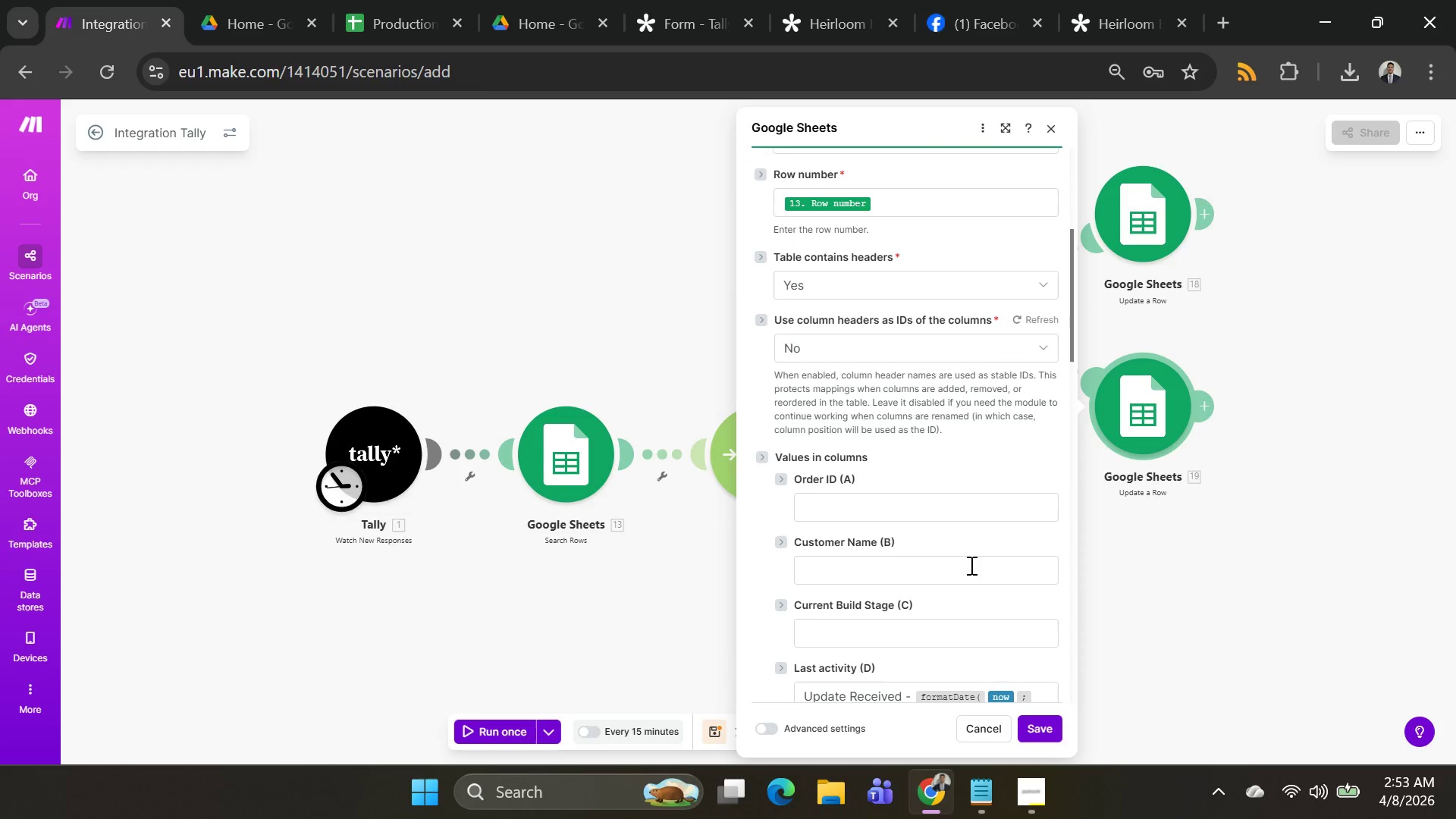 
scroll: coordinate [974, 566], scroll_direction: down, amount: 4.0
 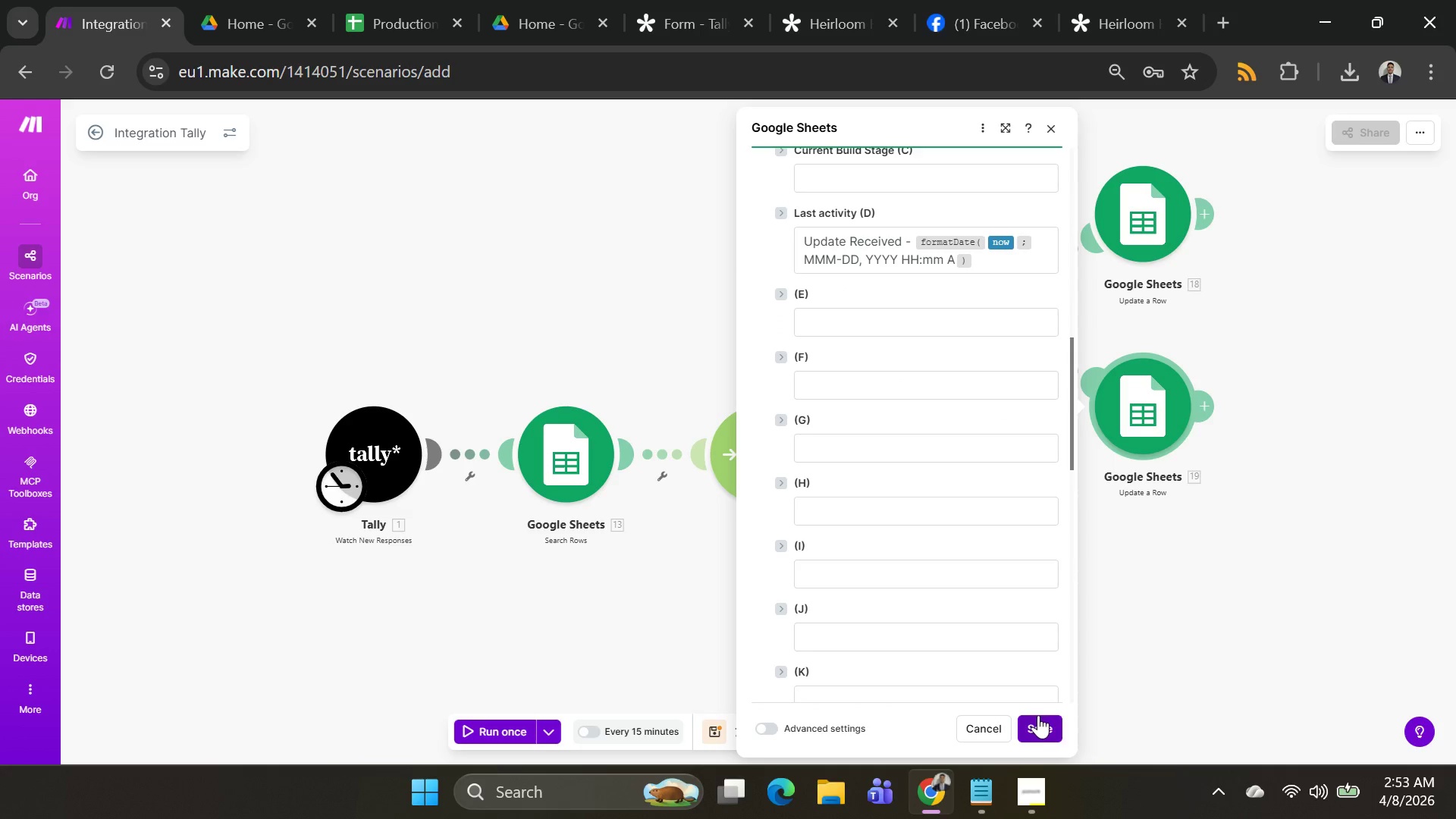 
left_click([1037, 722])
 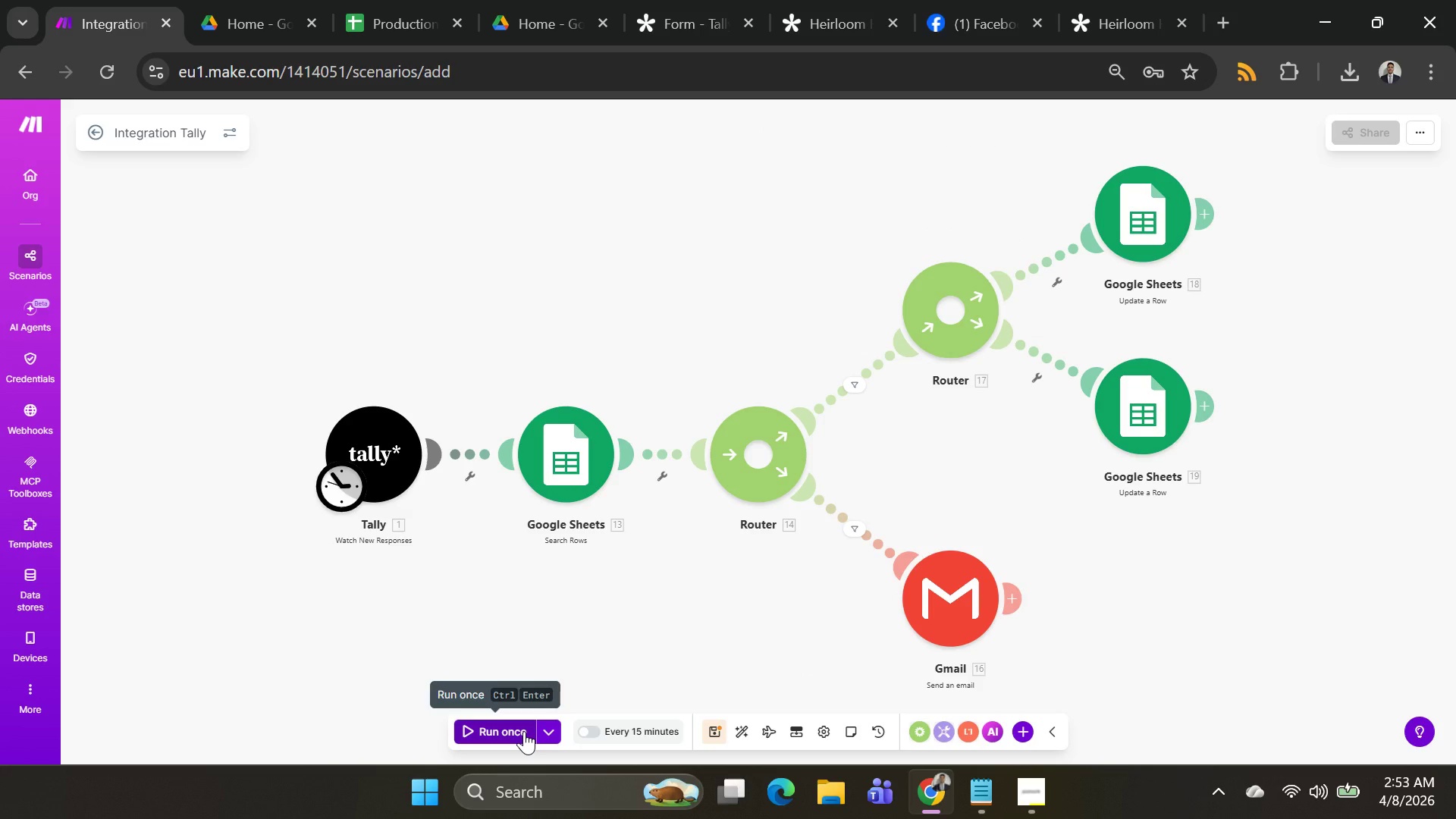 
left_click([551, 735])
 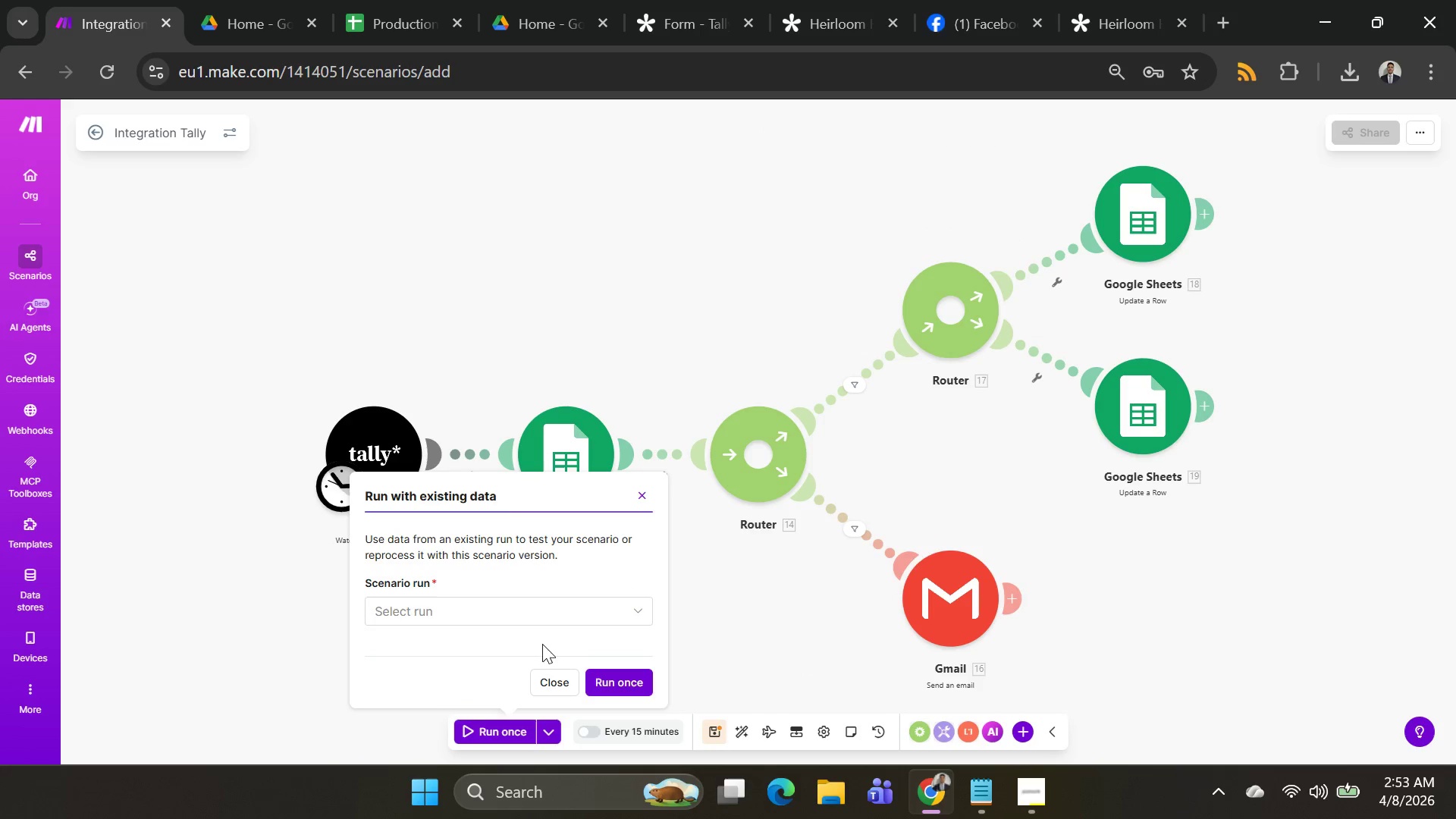 
left_click([542, 620])
 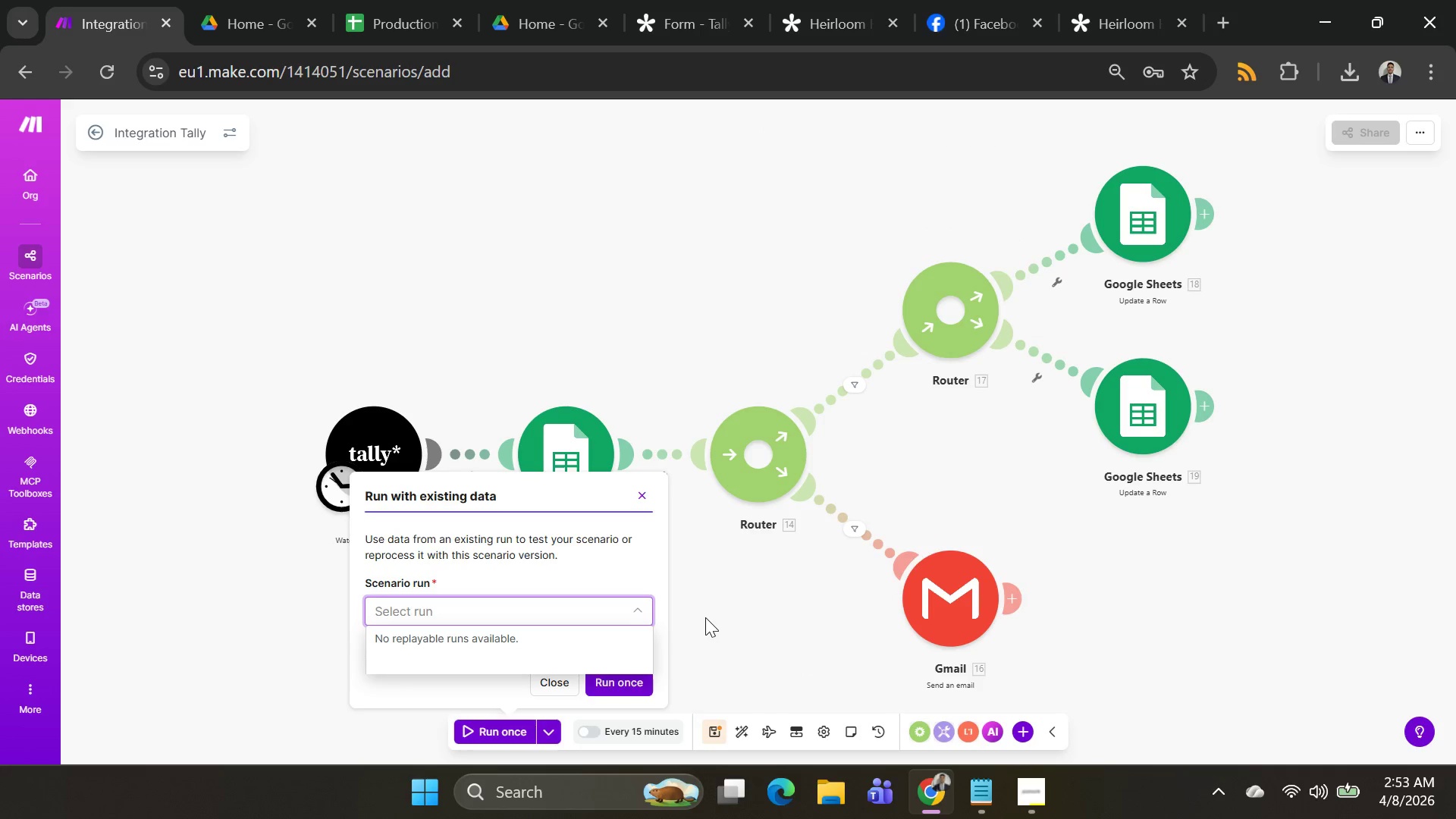 
left_click([705, 617])
 